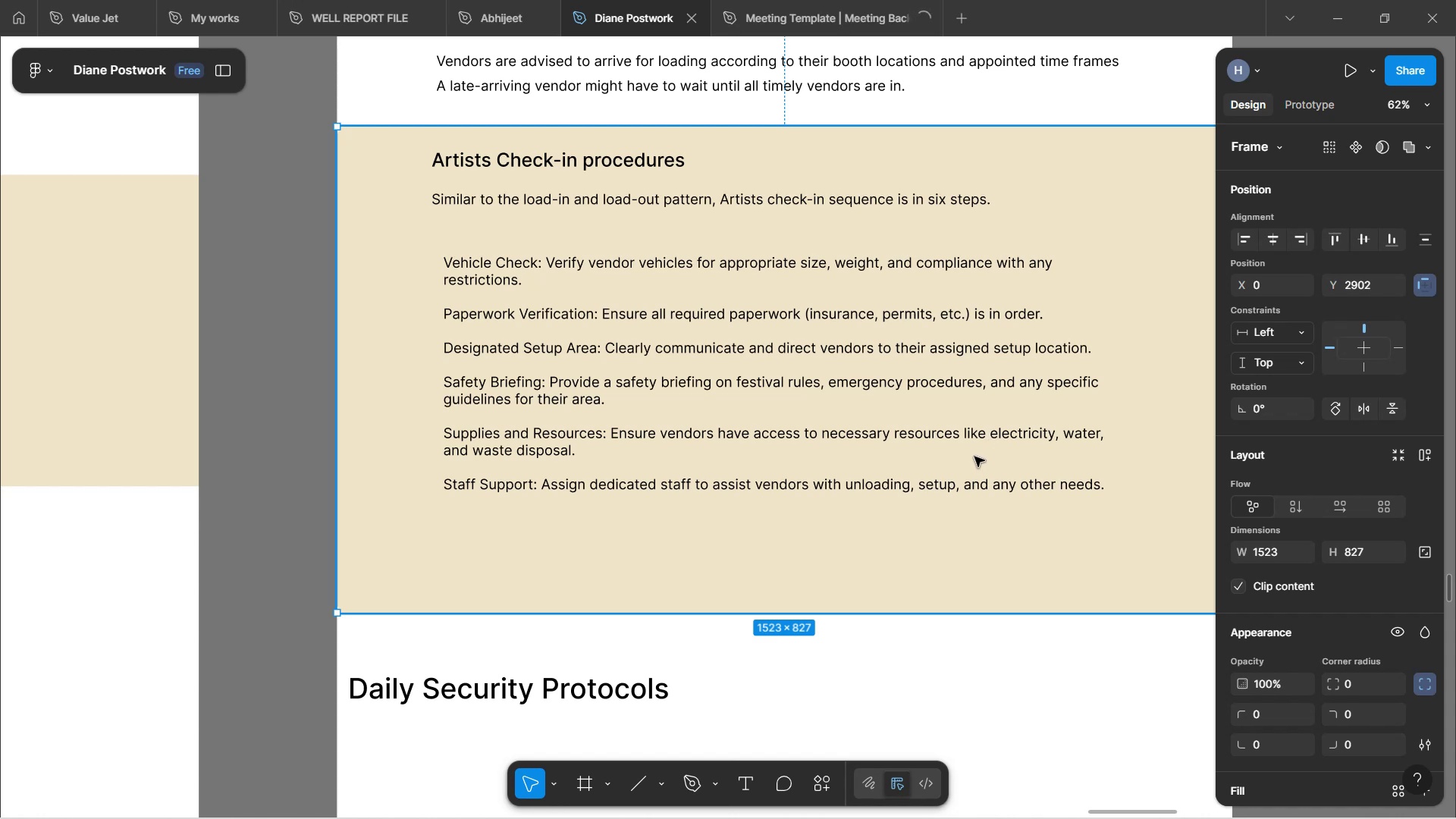 
wait(17.91)
 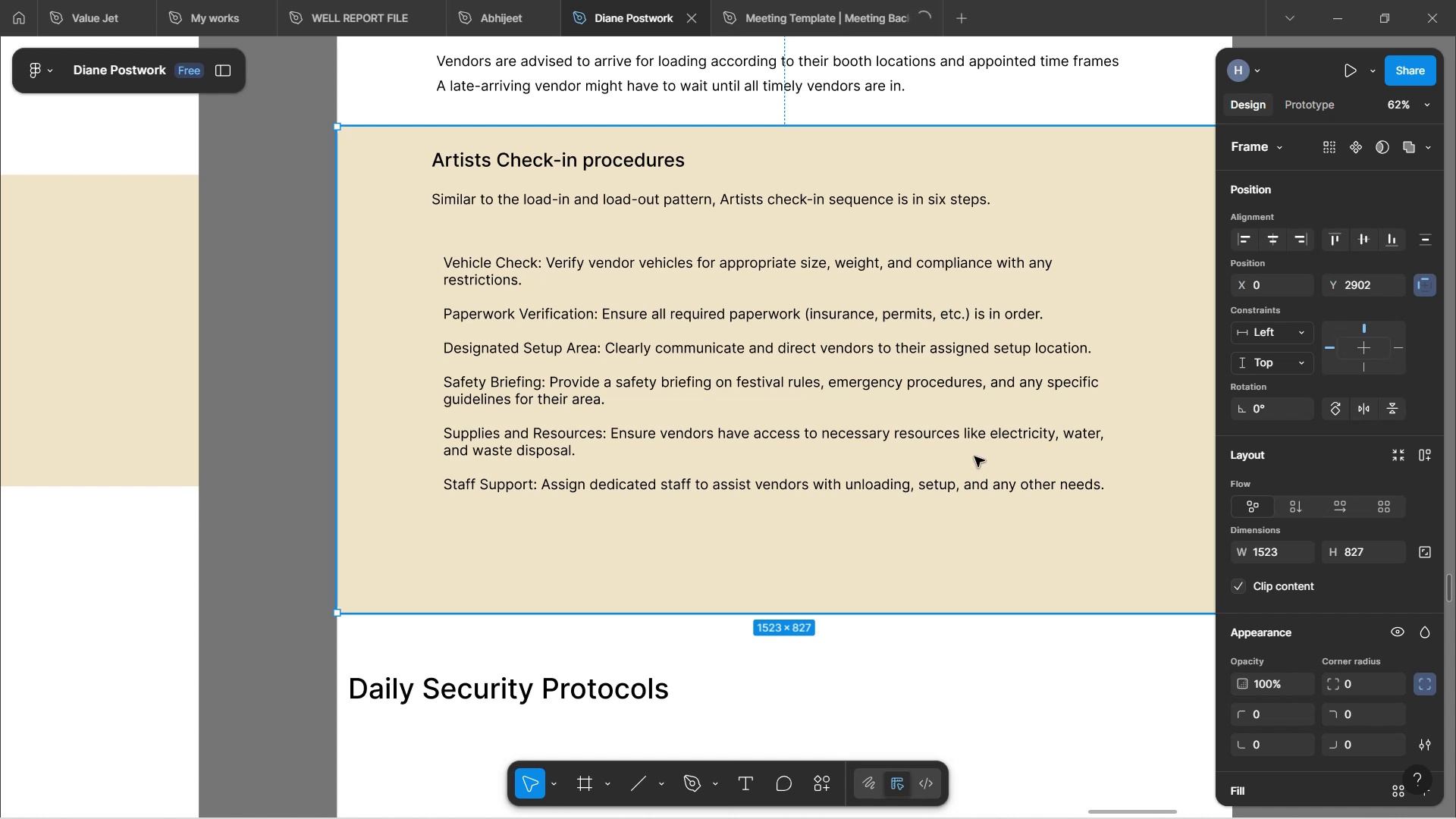 
double_click([713, 265])
 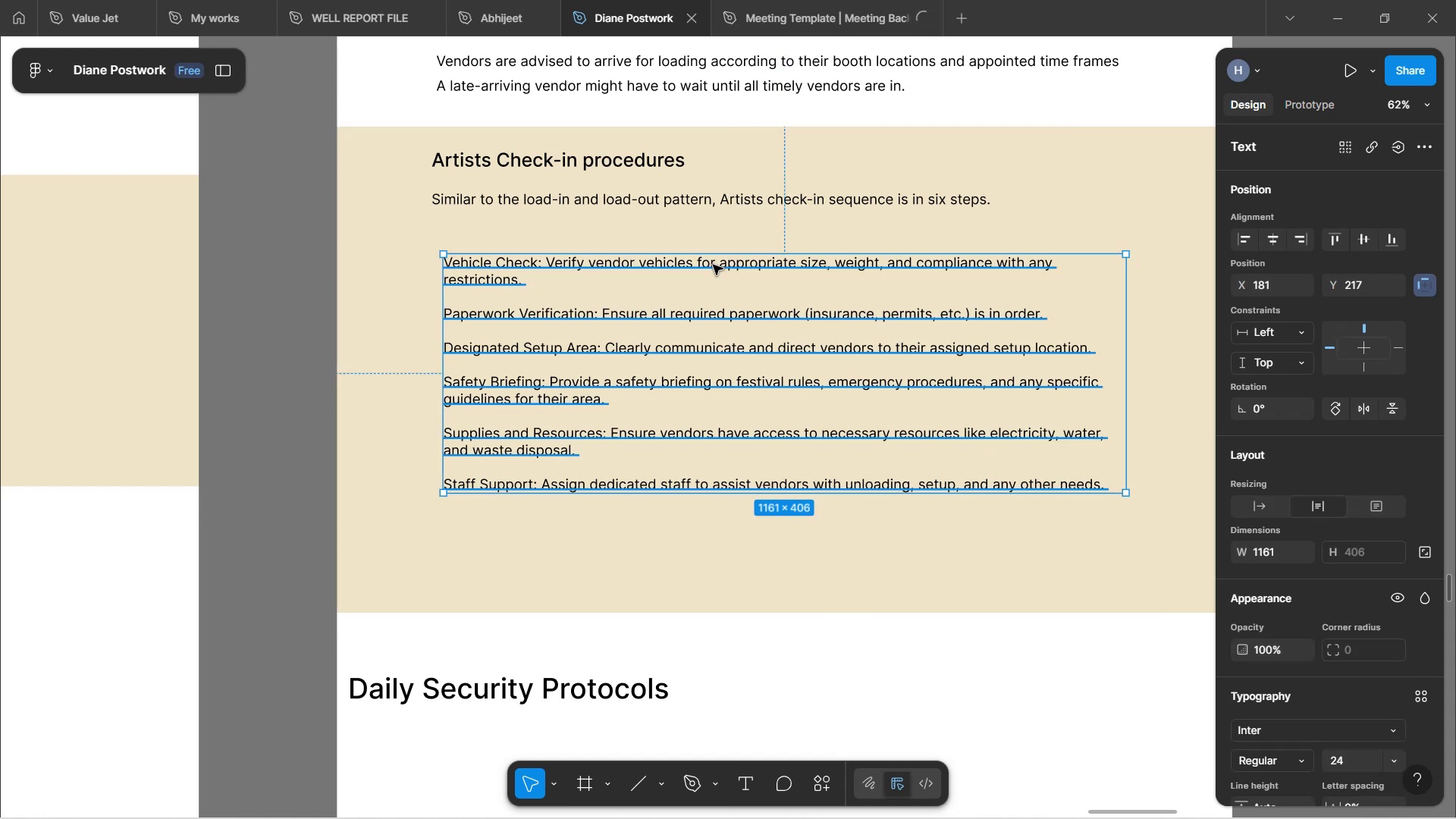 
double_click([713, 265])
 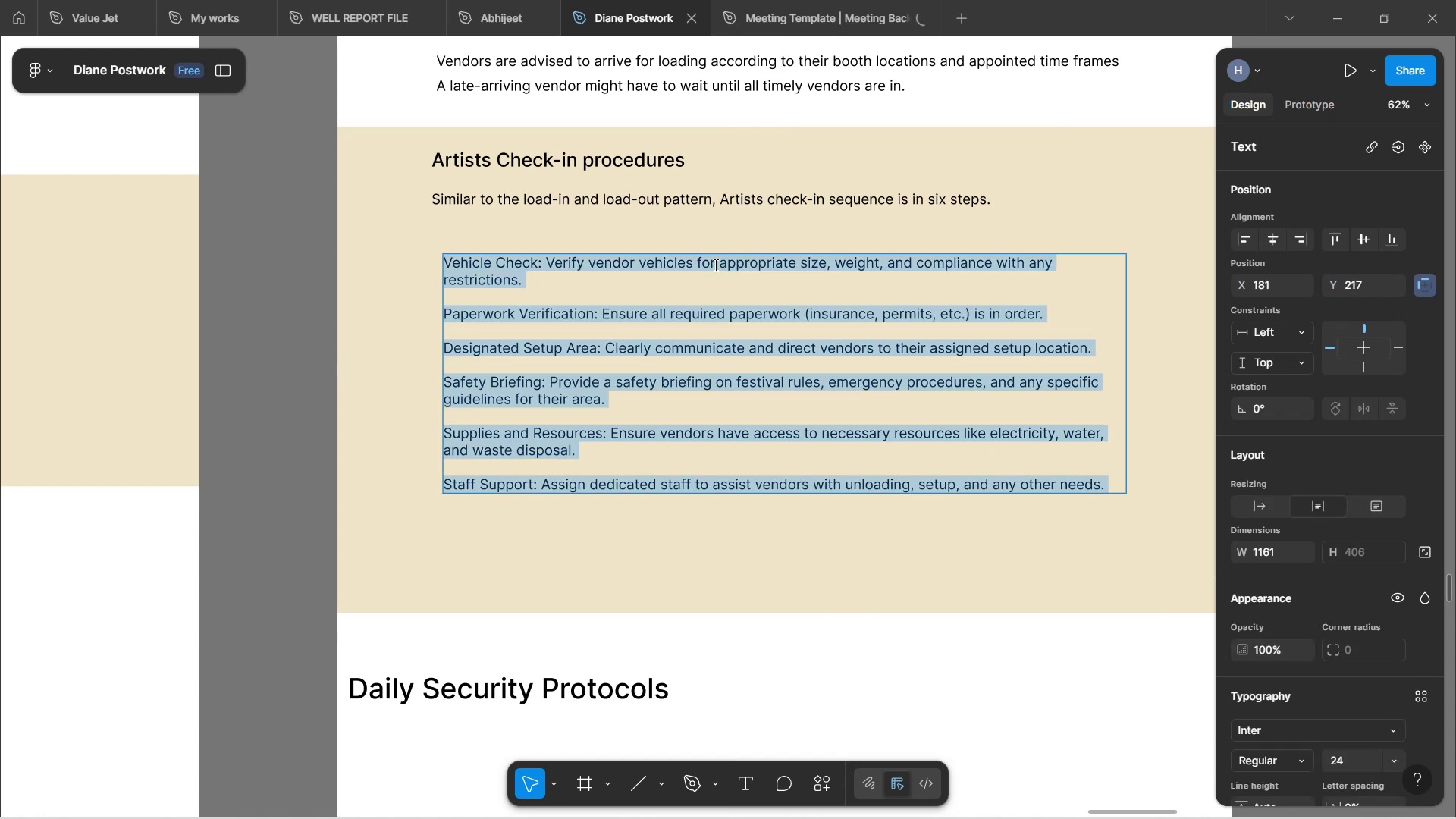 
left_click([714, 265])
 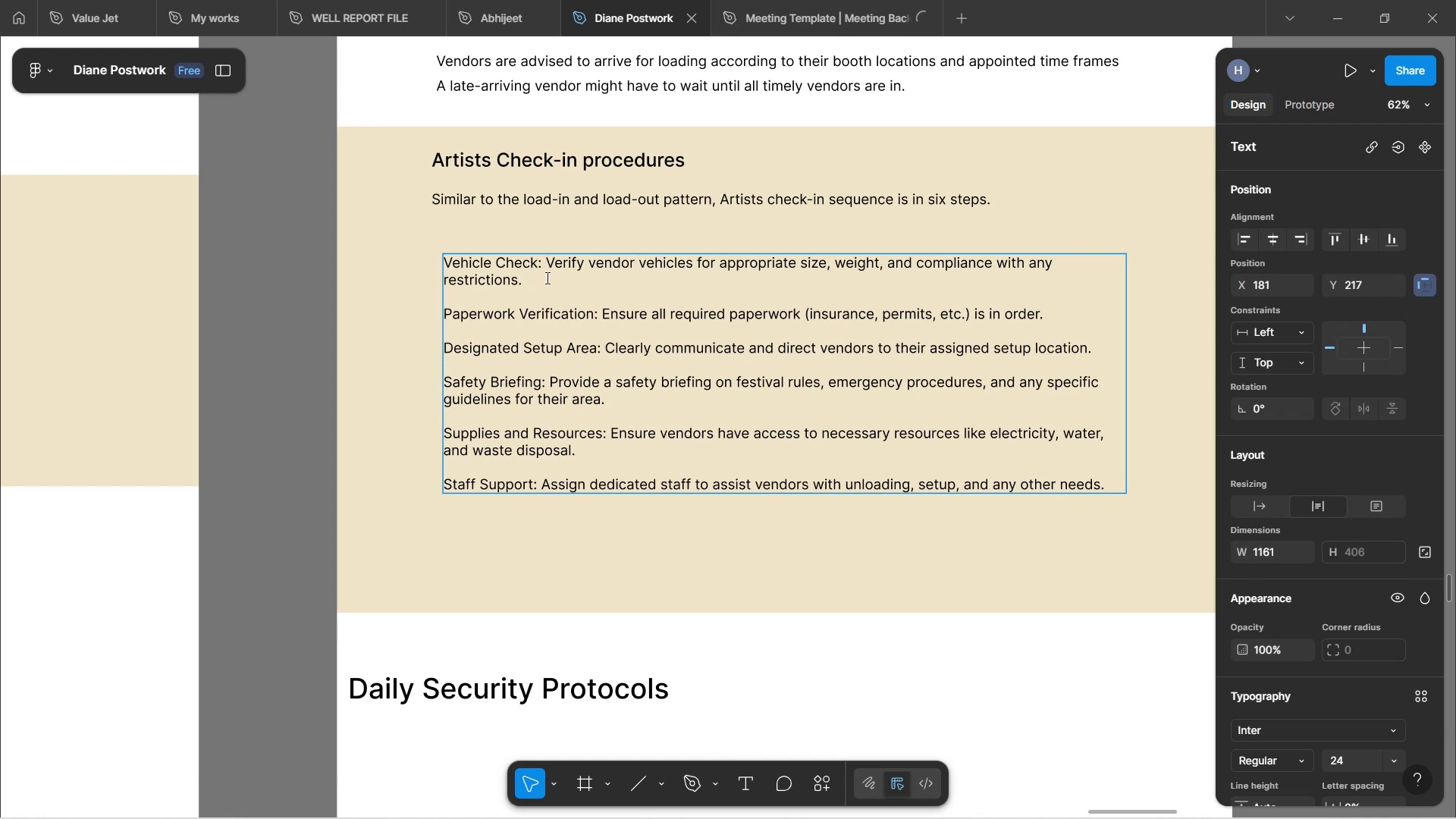 
left_click_drag(start_coordinate=[553, 260], to_coordinate=[518, 280])
 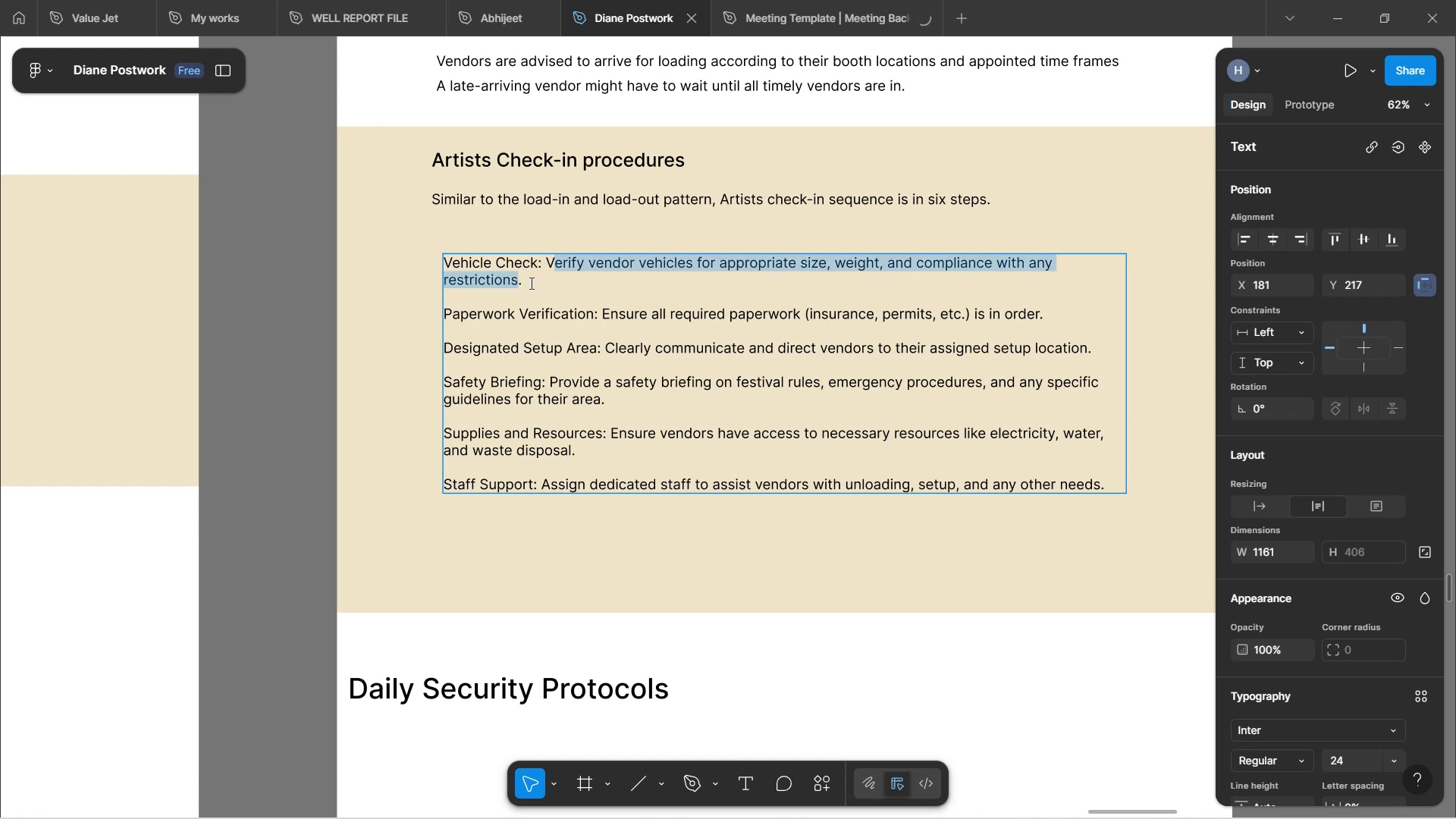 
key(Backspace)
key(Backspace)
type(Artists are )
 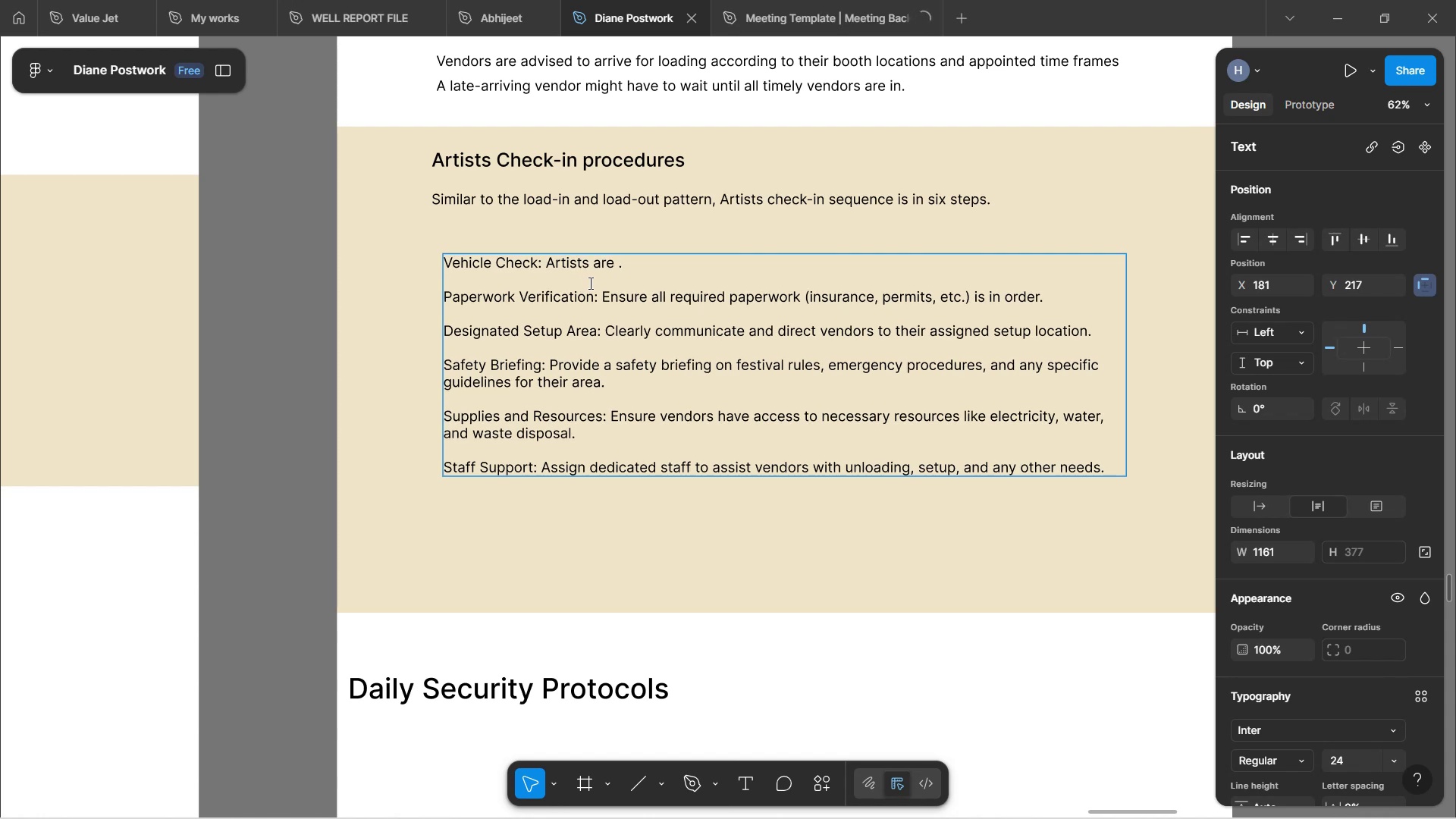 
wait(11.13)
 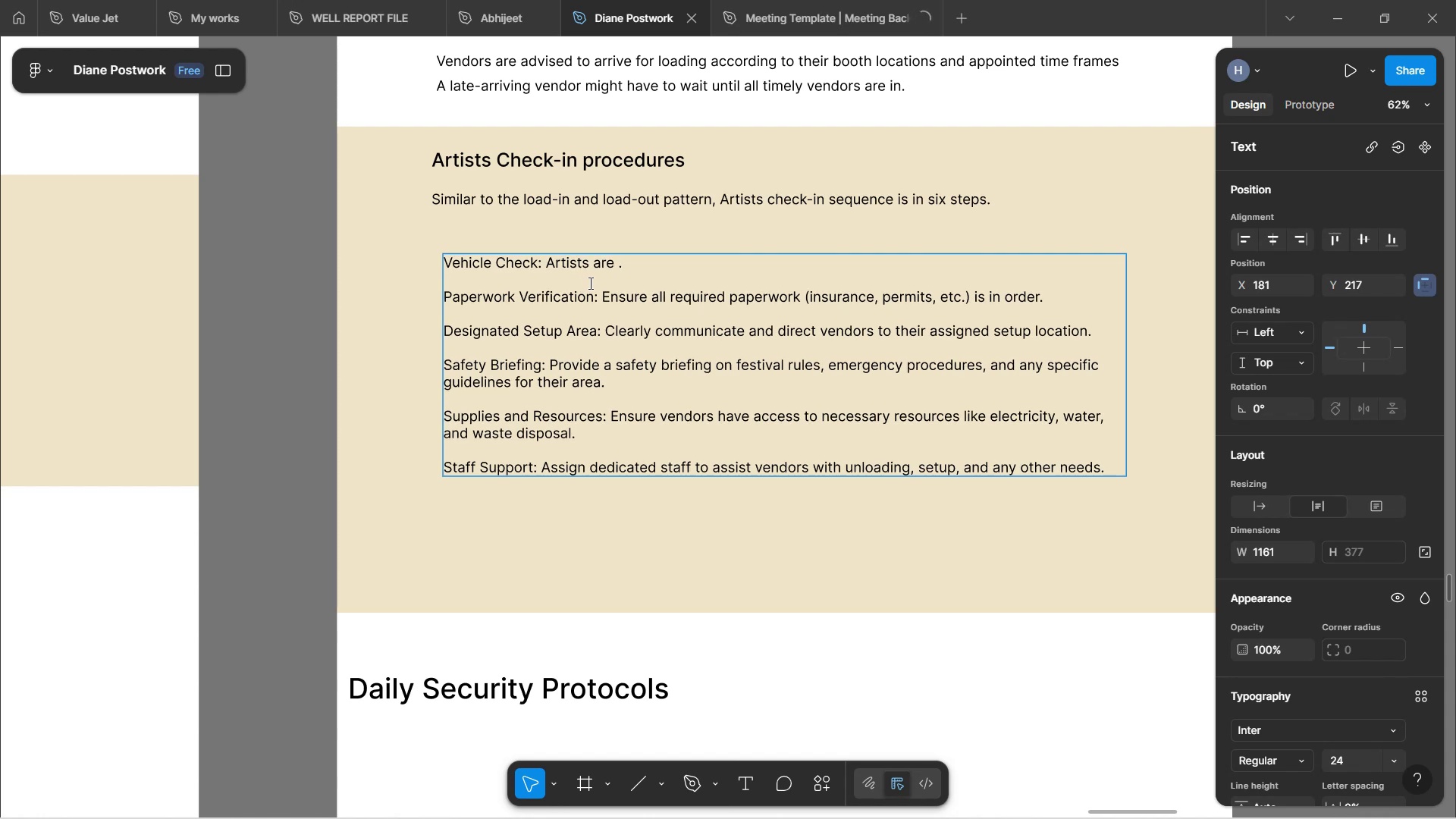 
key(ArrowLeft)
 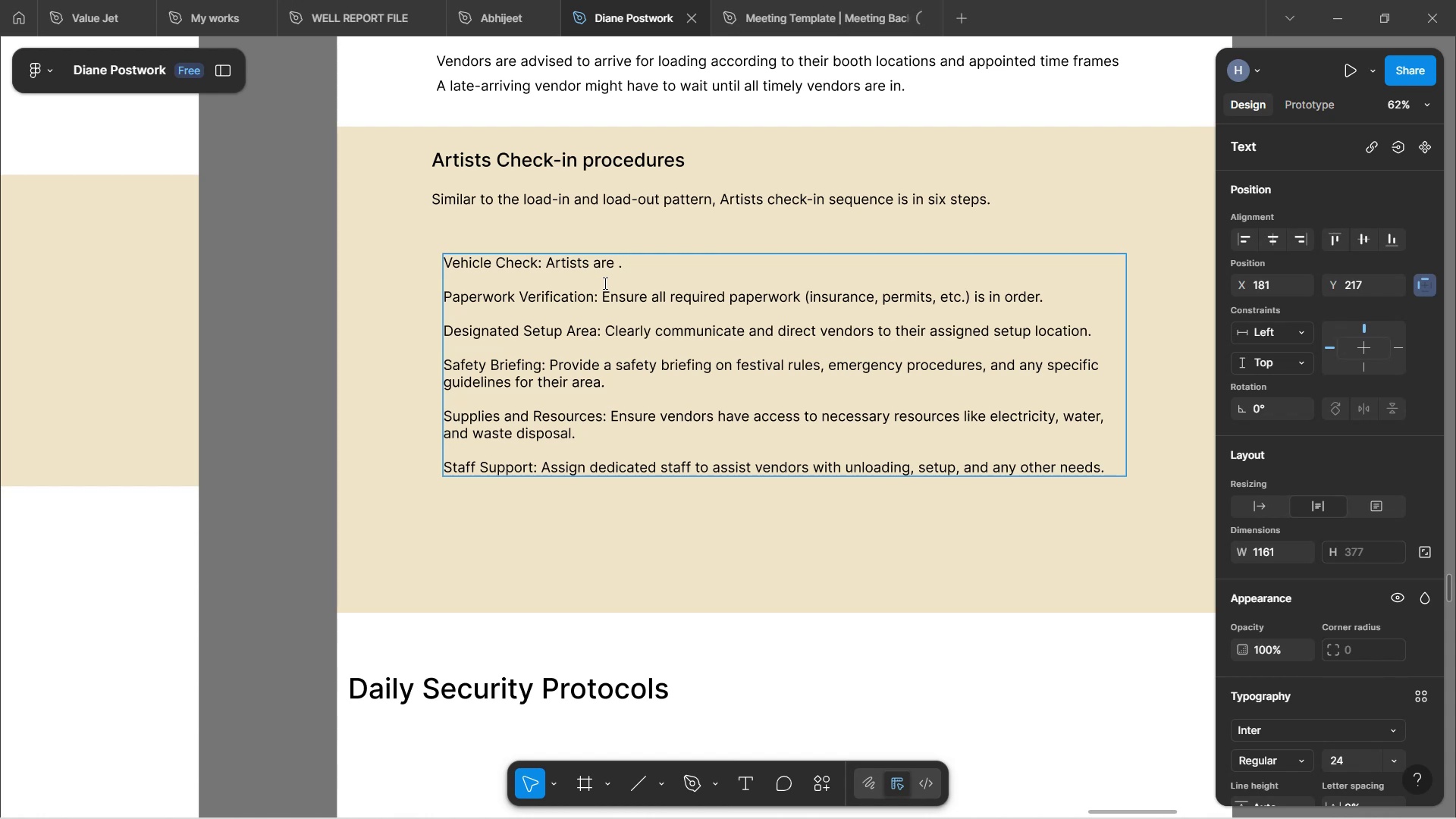 
hold_key(key=Backspace, duration=0.65)
 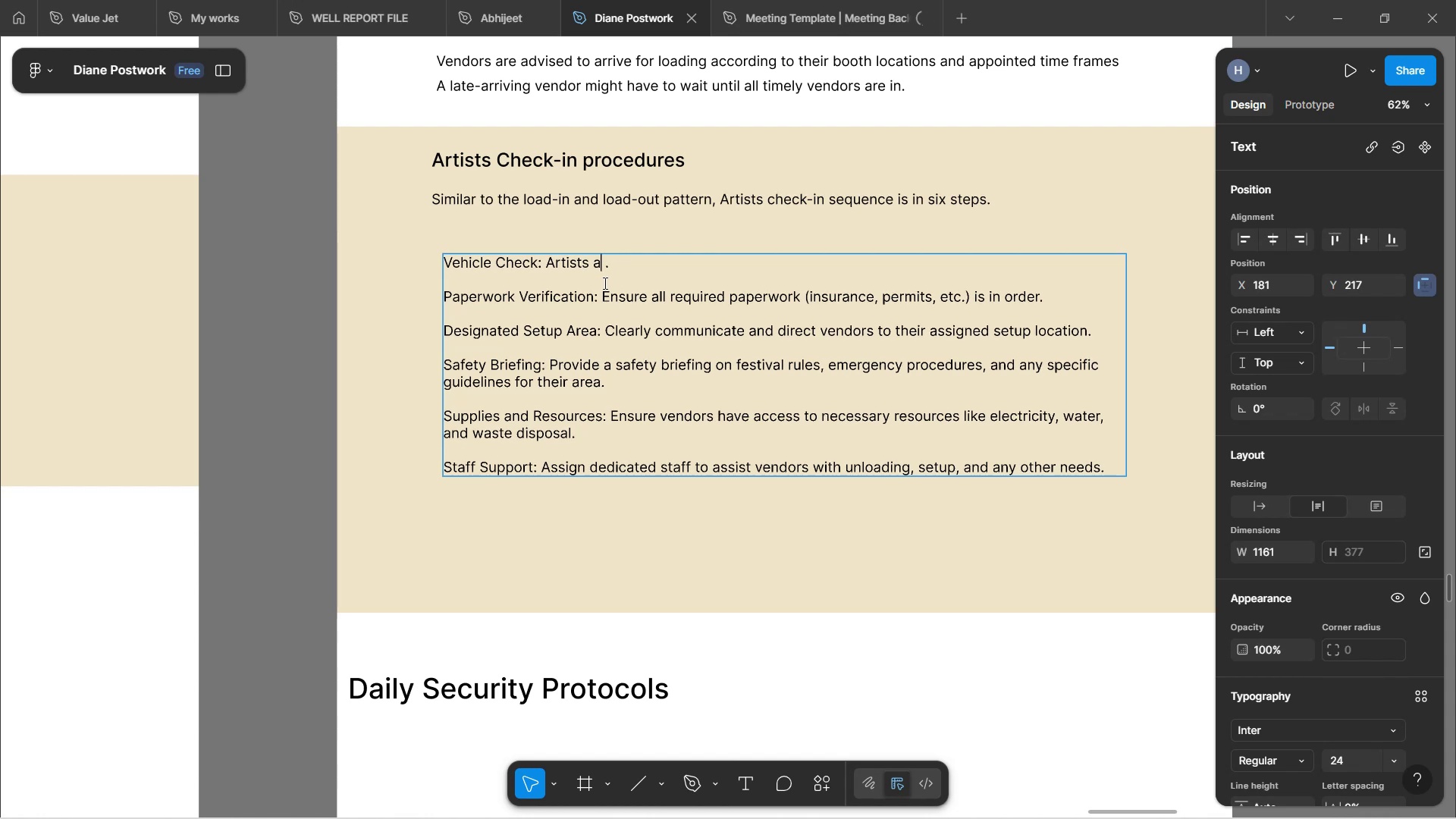 
key(Backspace)
key(Backspace)
key(Backspace)
key(Backspace)
key(Backspace)
key(Backspace)
type(Check-in bg)
key(Backspace)
type(egins at ty)
key(Backspace)
type(he entrance )
 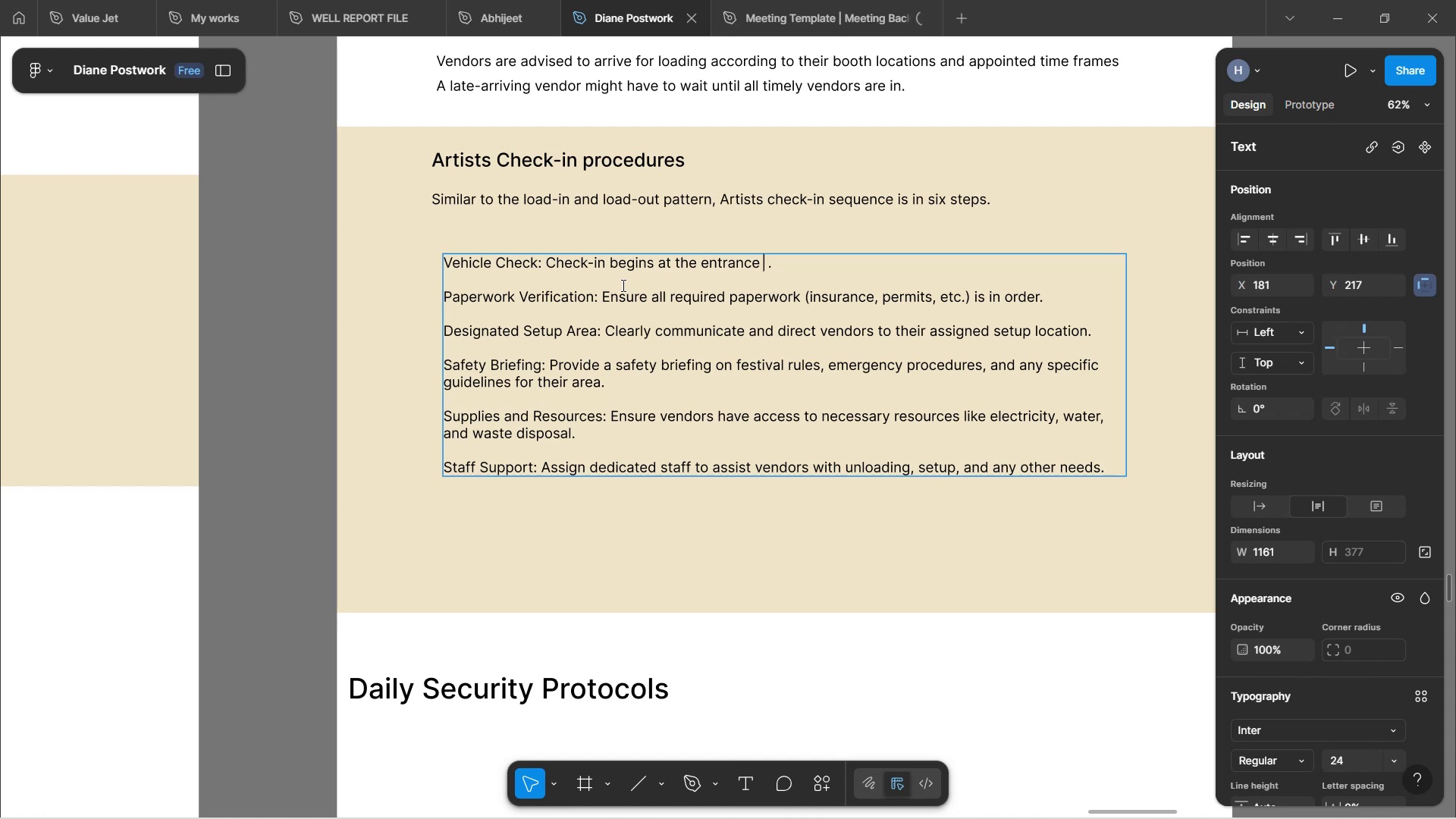 
wait(7.11)
 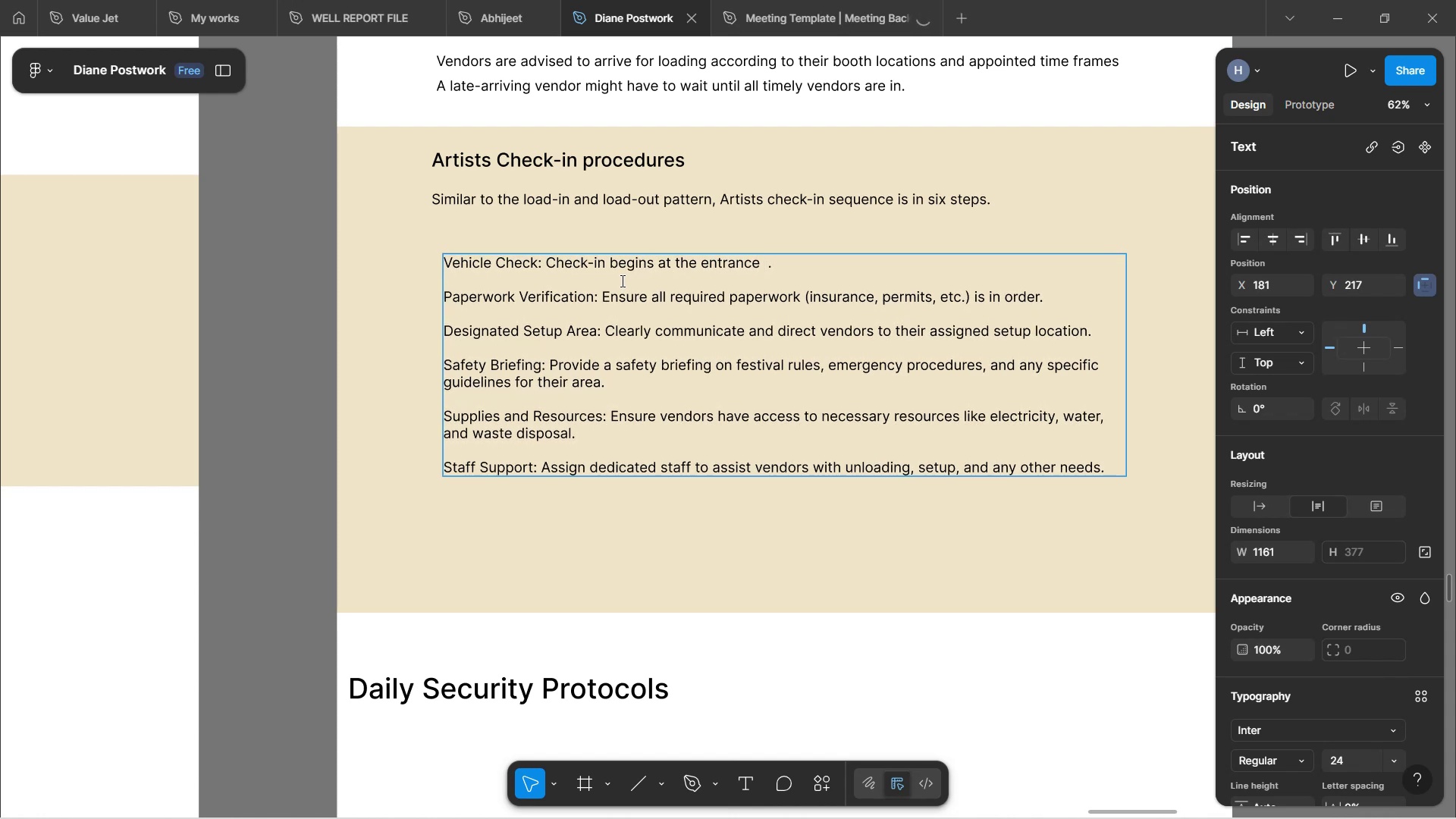 
type(with the vehicles )
key(Backspace)
key(Backspace)
type( (s))
 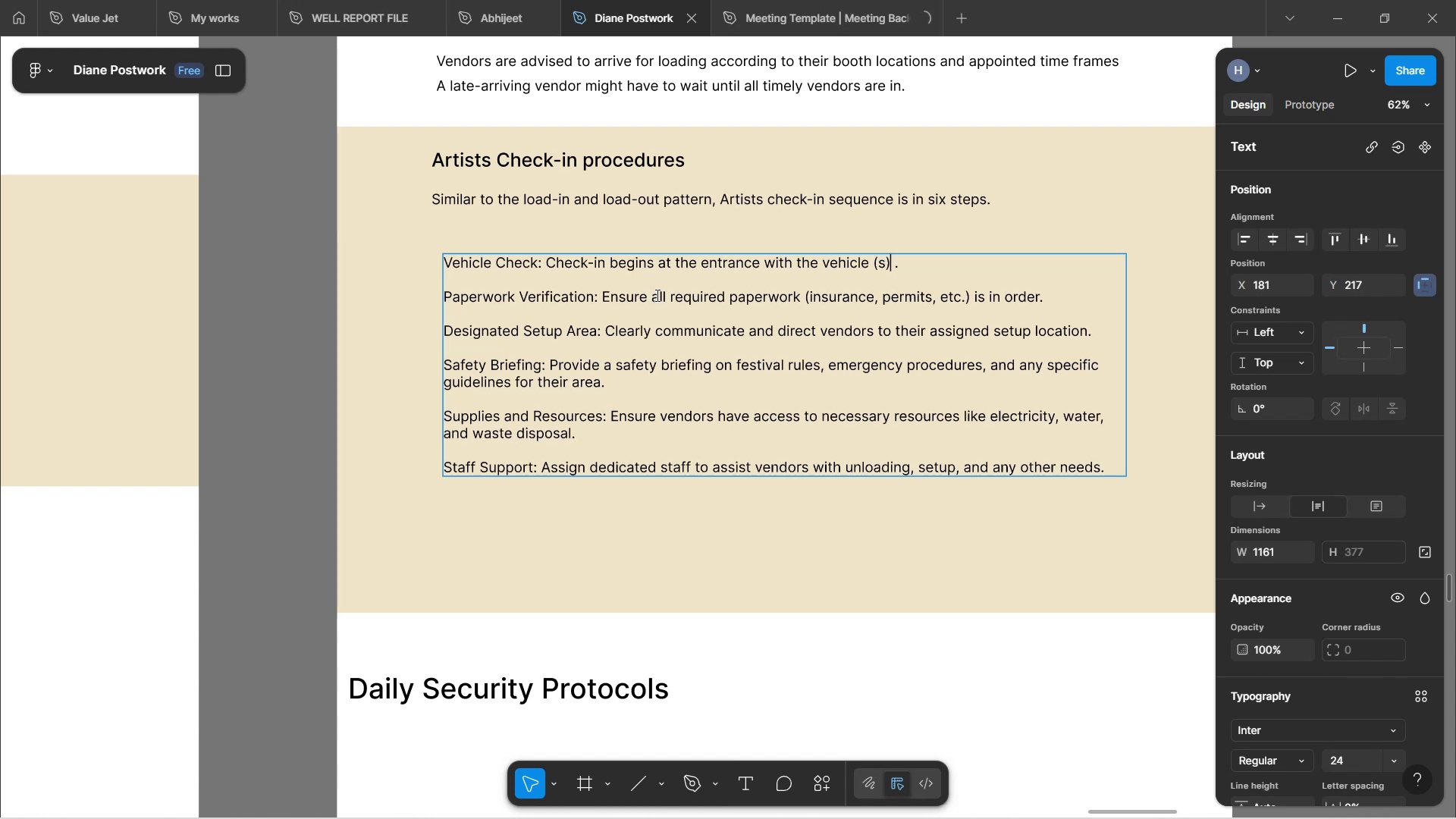 
key(ArrowLeft)
 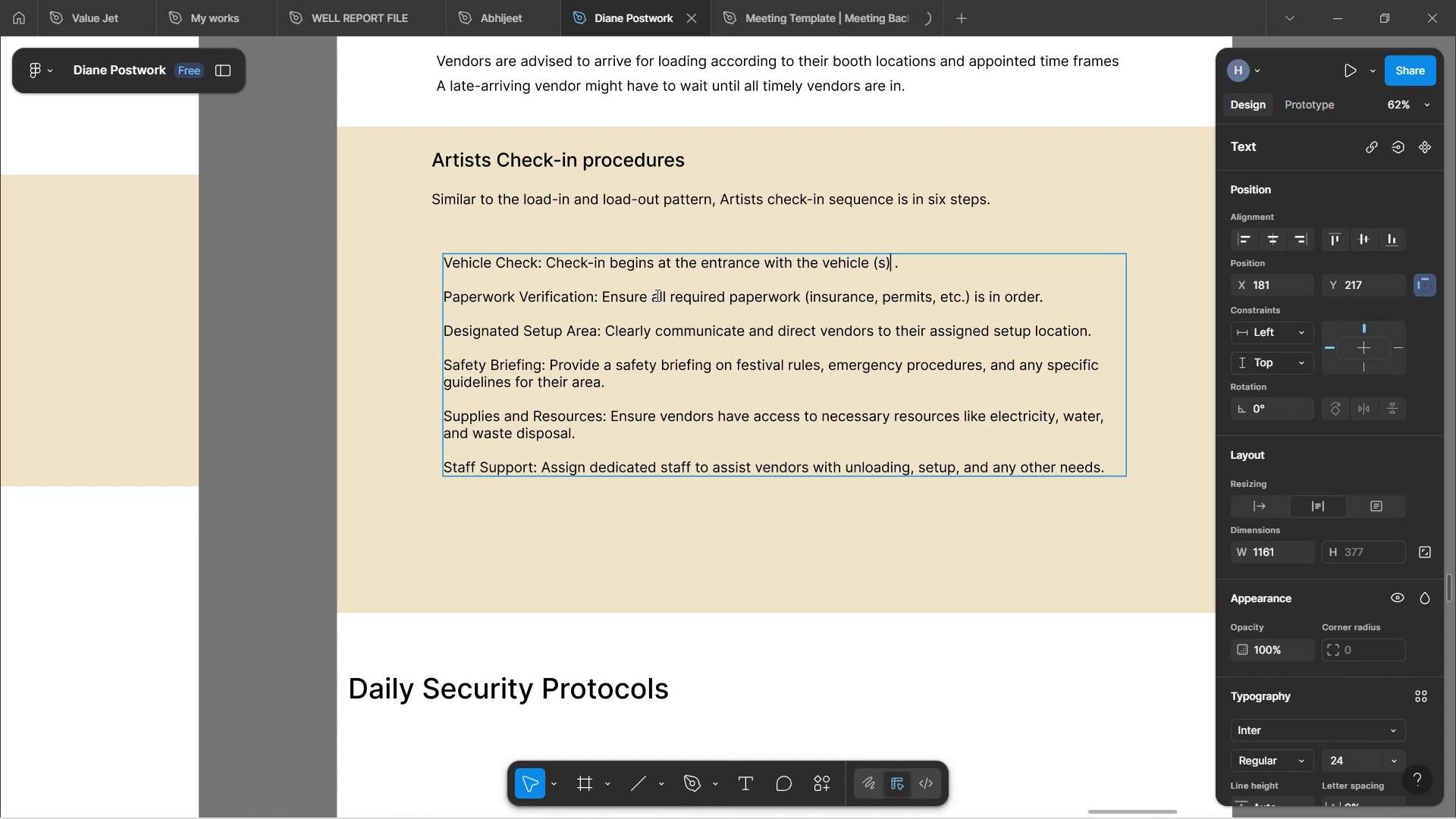 
key(ArrowLeft)
 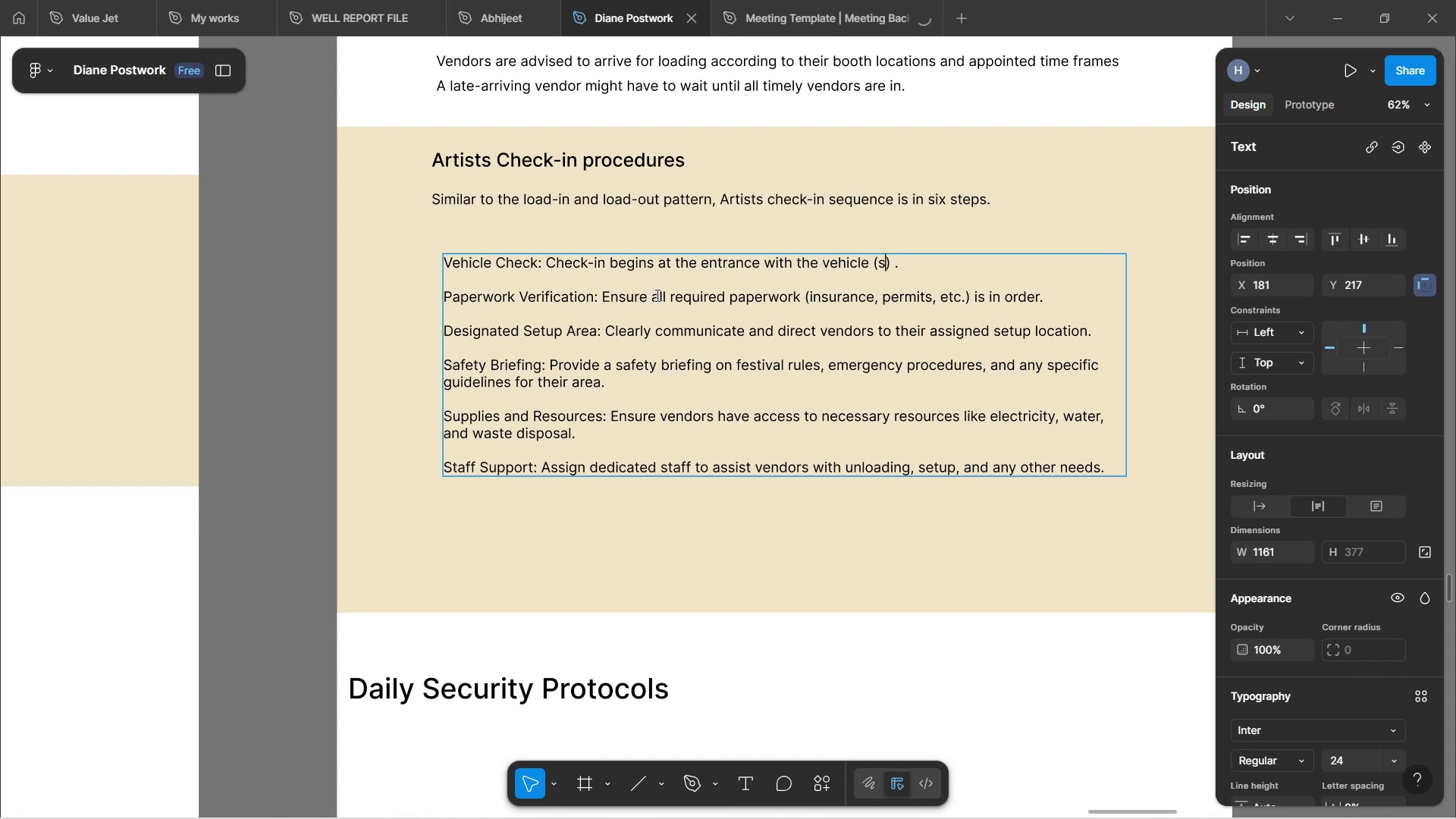 
key(ArrowLeft)
 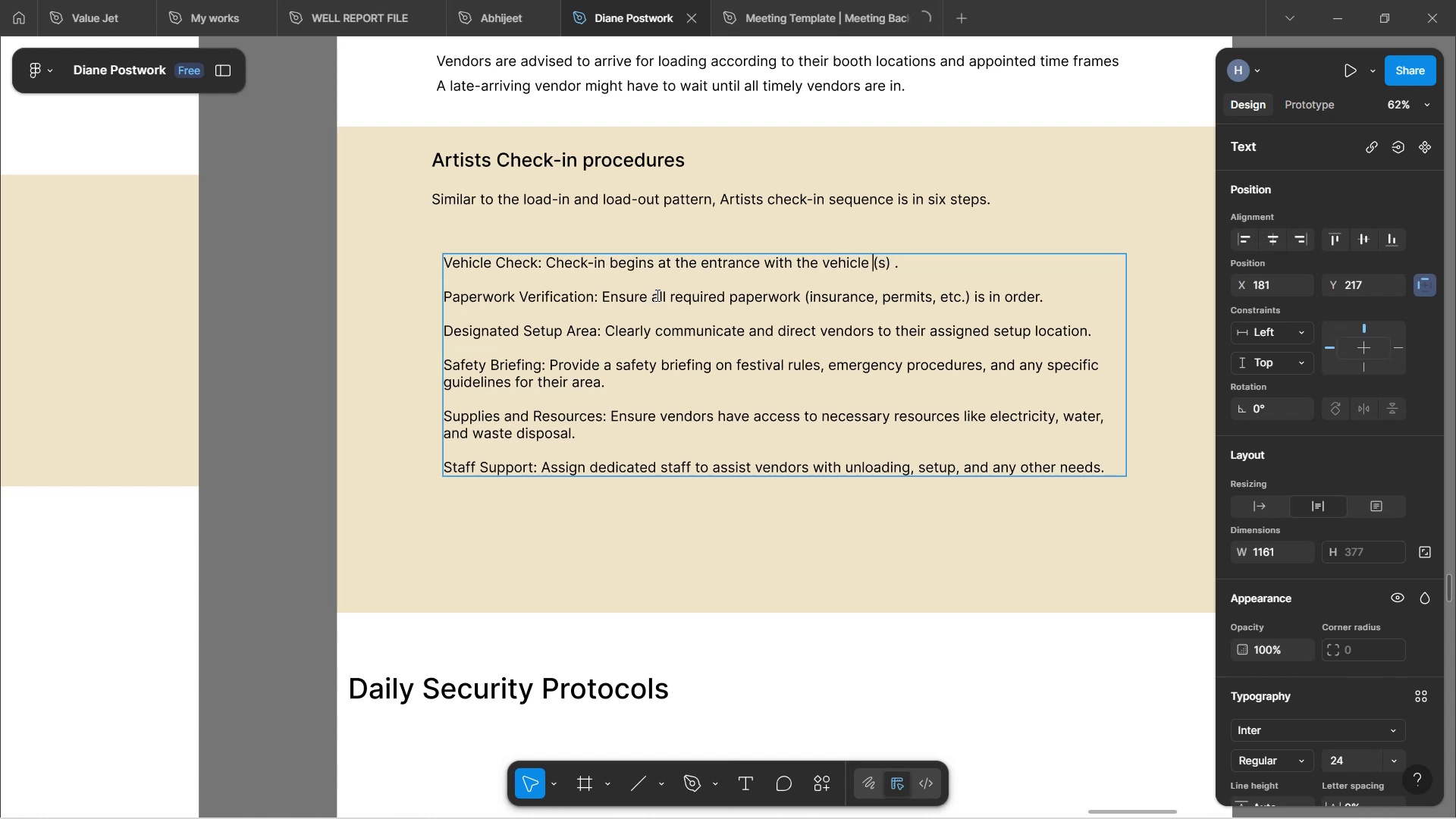 
key(Backspace)
 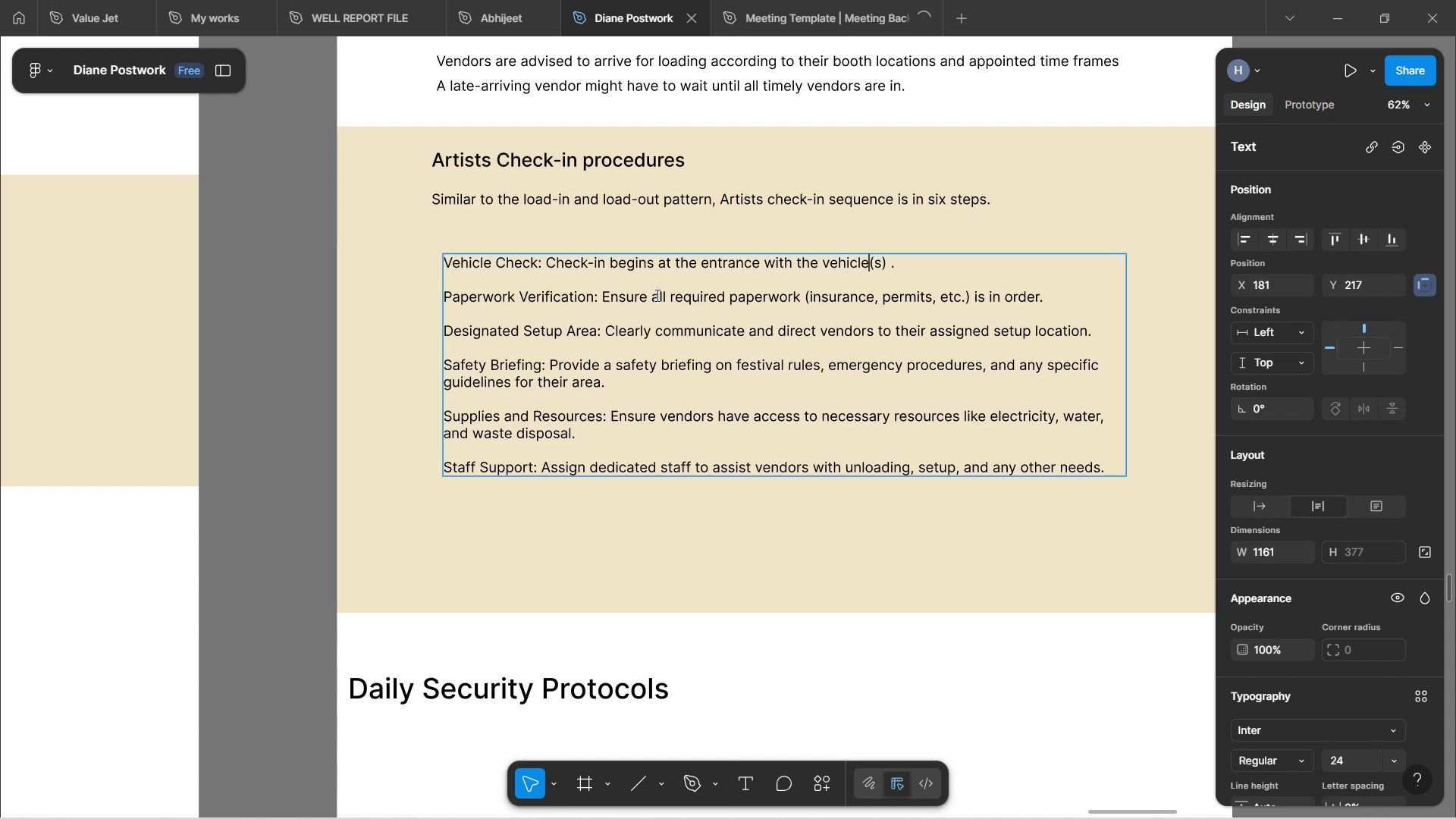 
key(ArrowRight)
 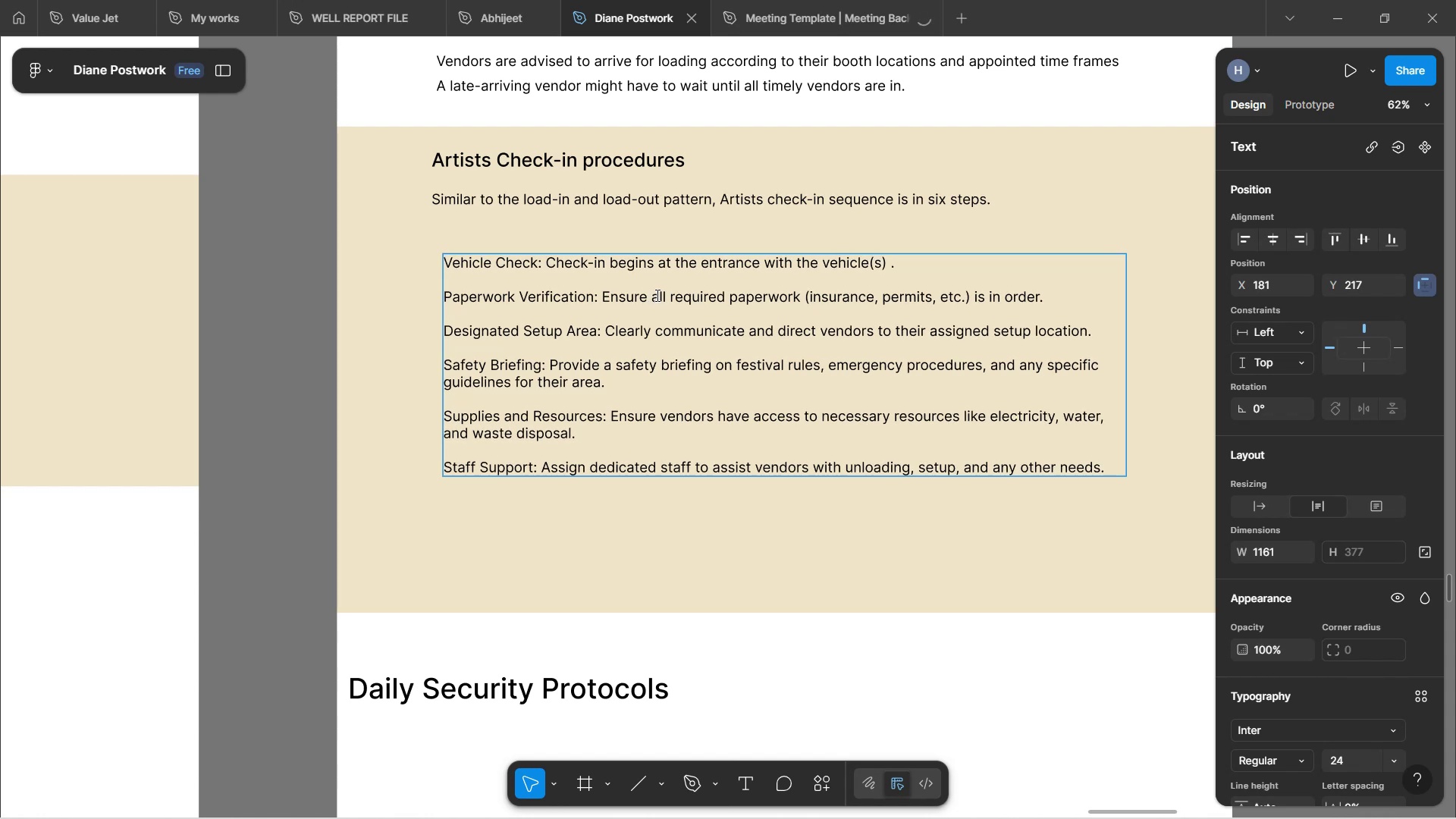 
key(ArrowRight)
 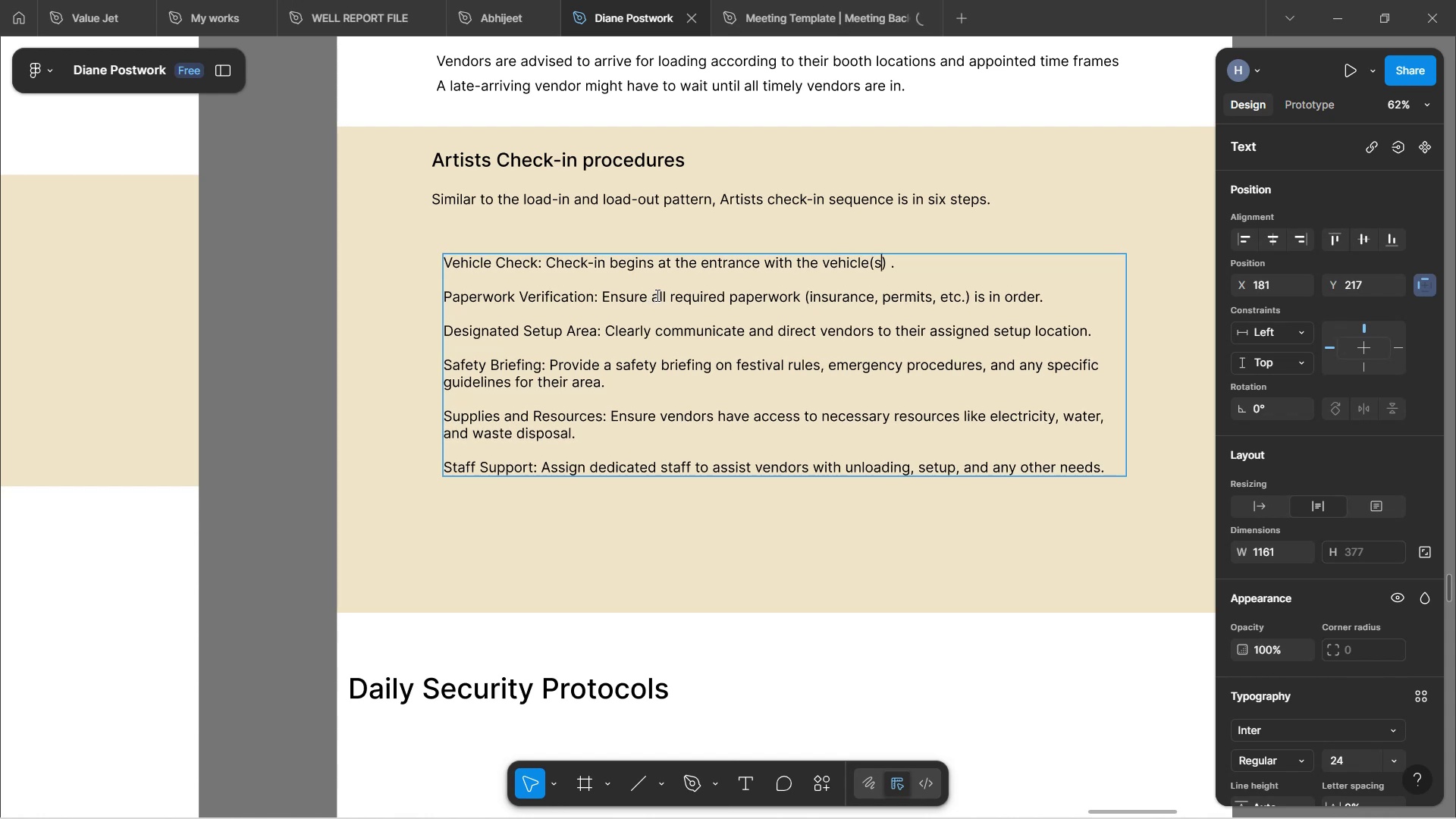 
key(ArrowRight)
 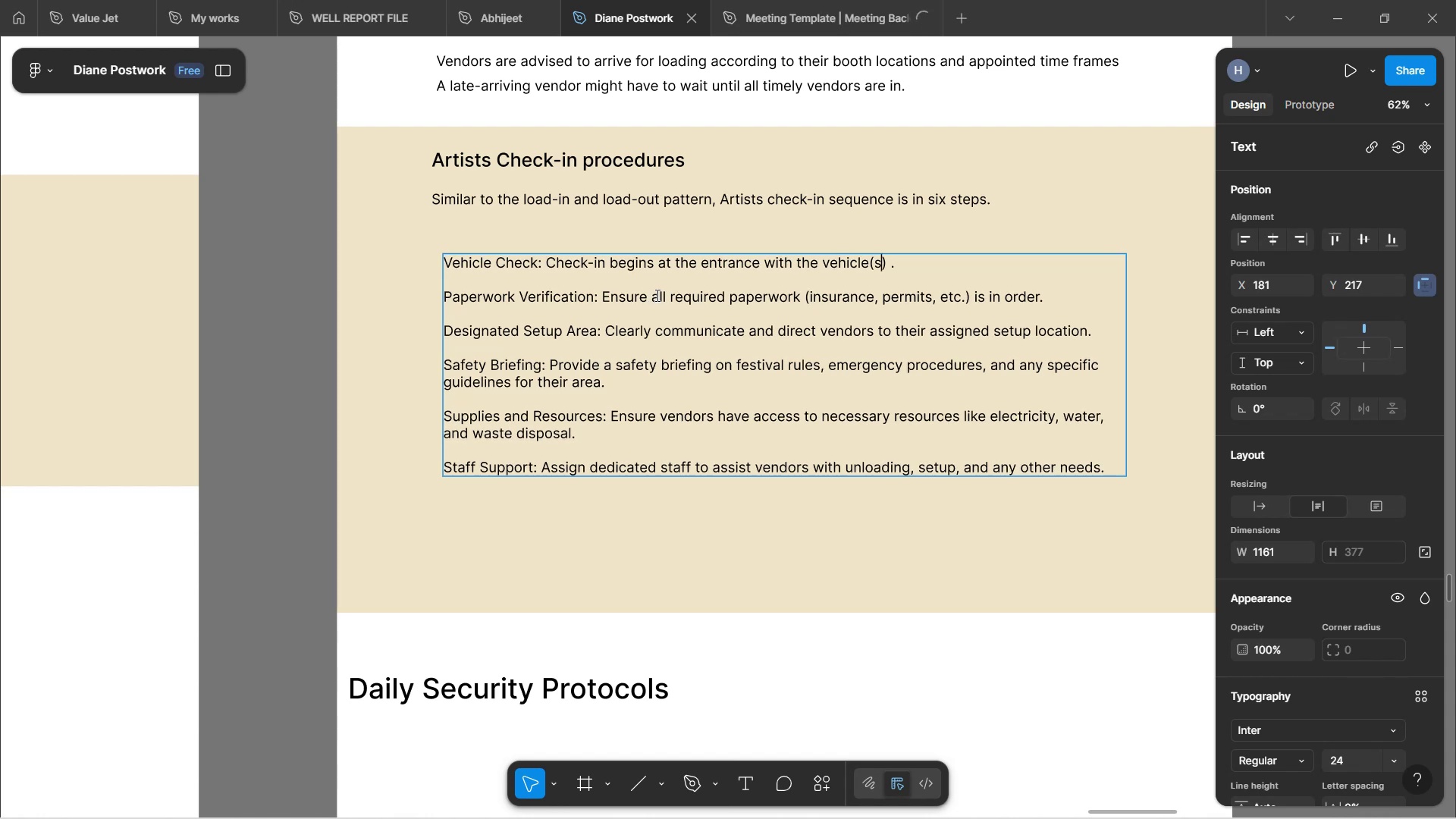 
key(ArrowRight)
 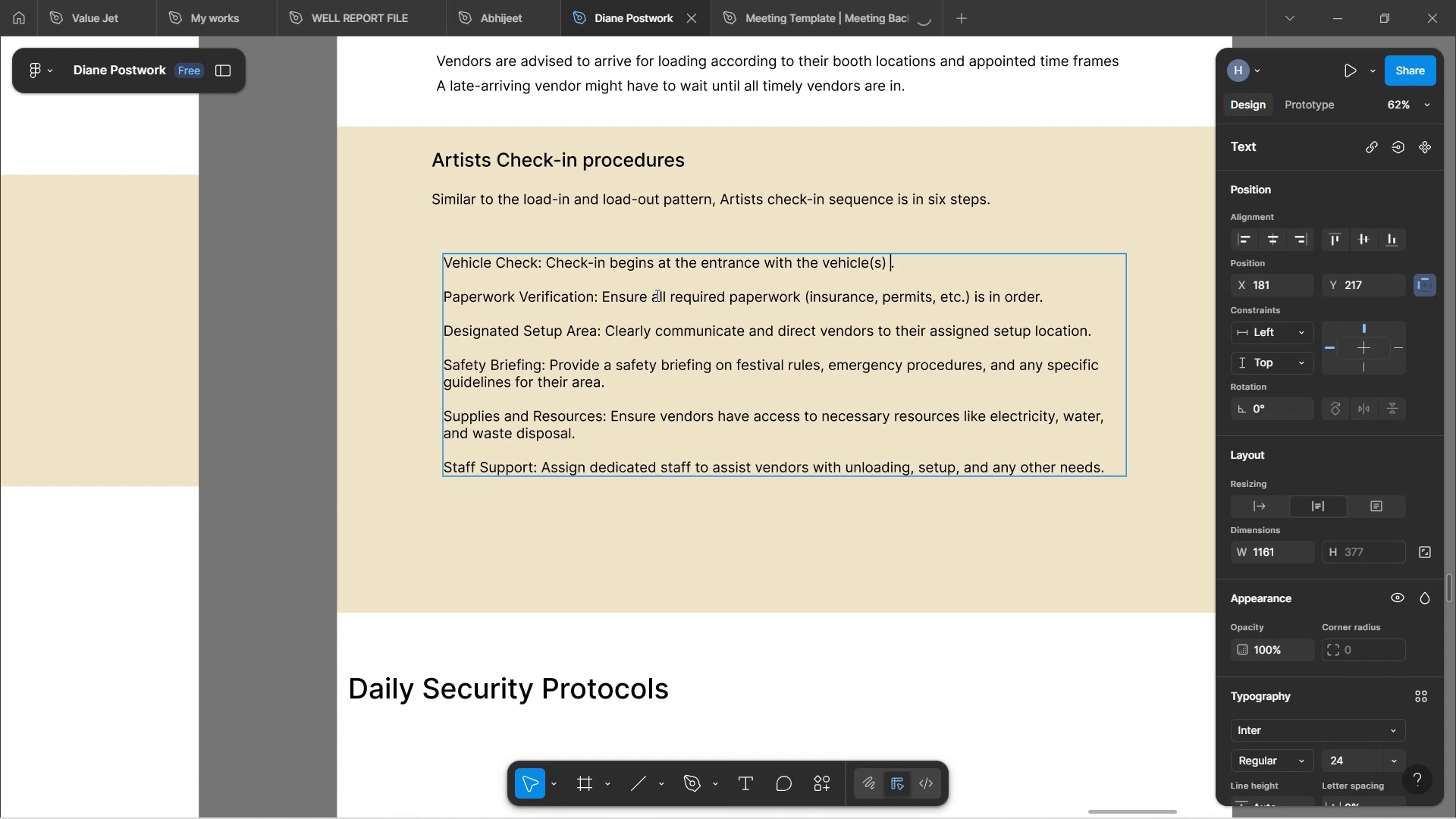 
key(ArrowRight)
 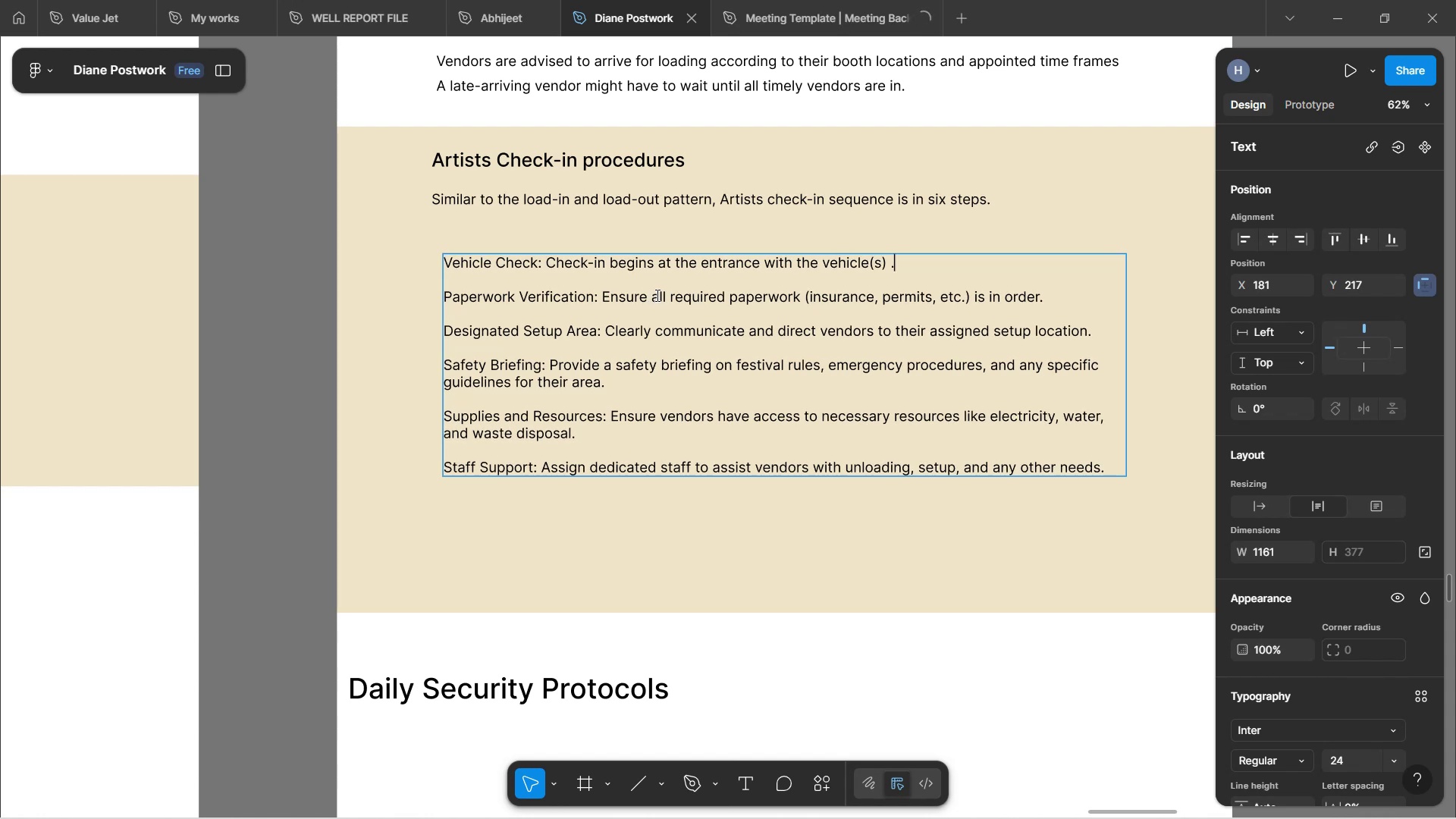 
key(ArrowLeft)
 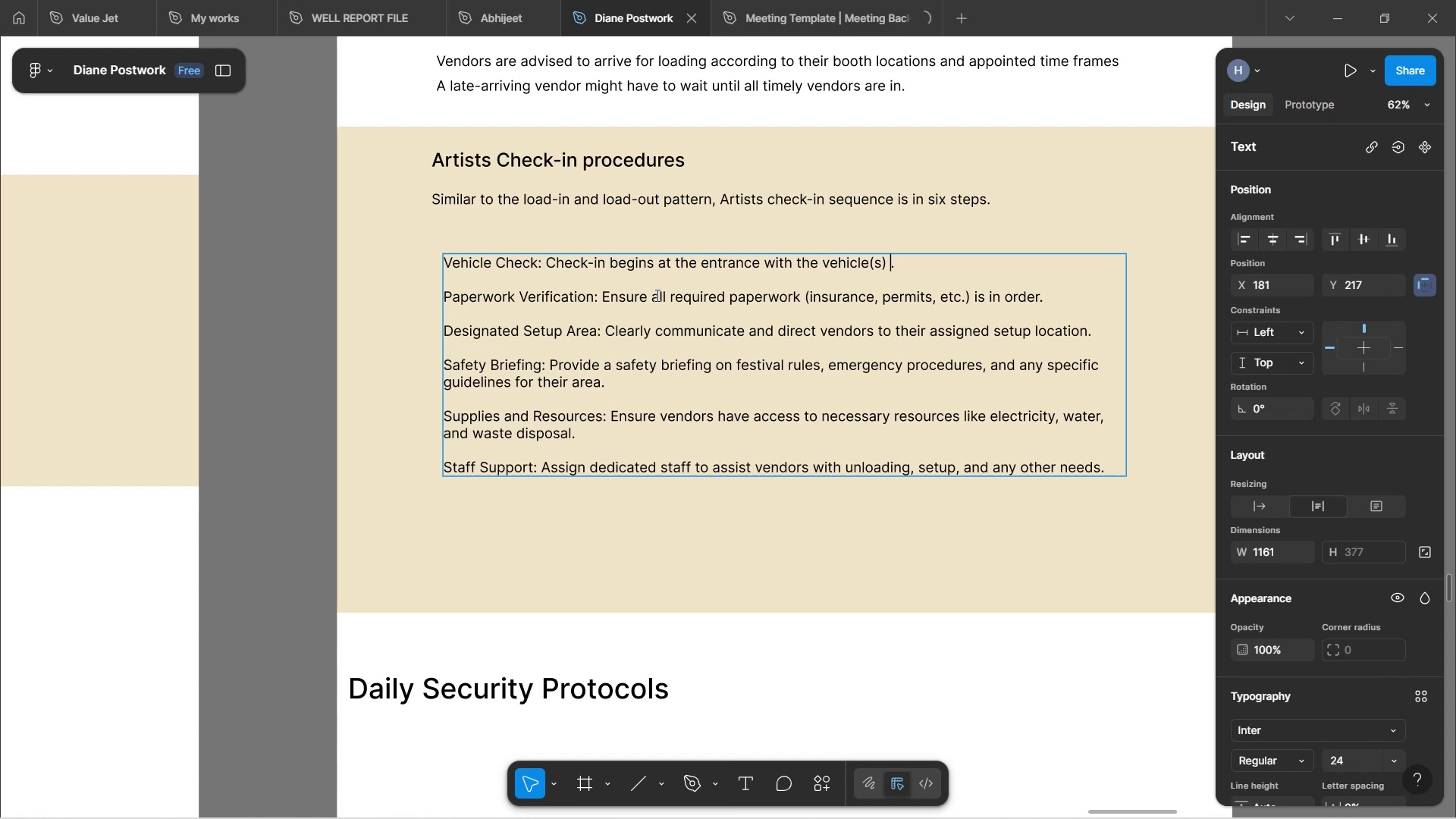 
wait(10.61)
 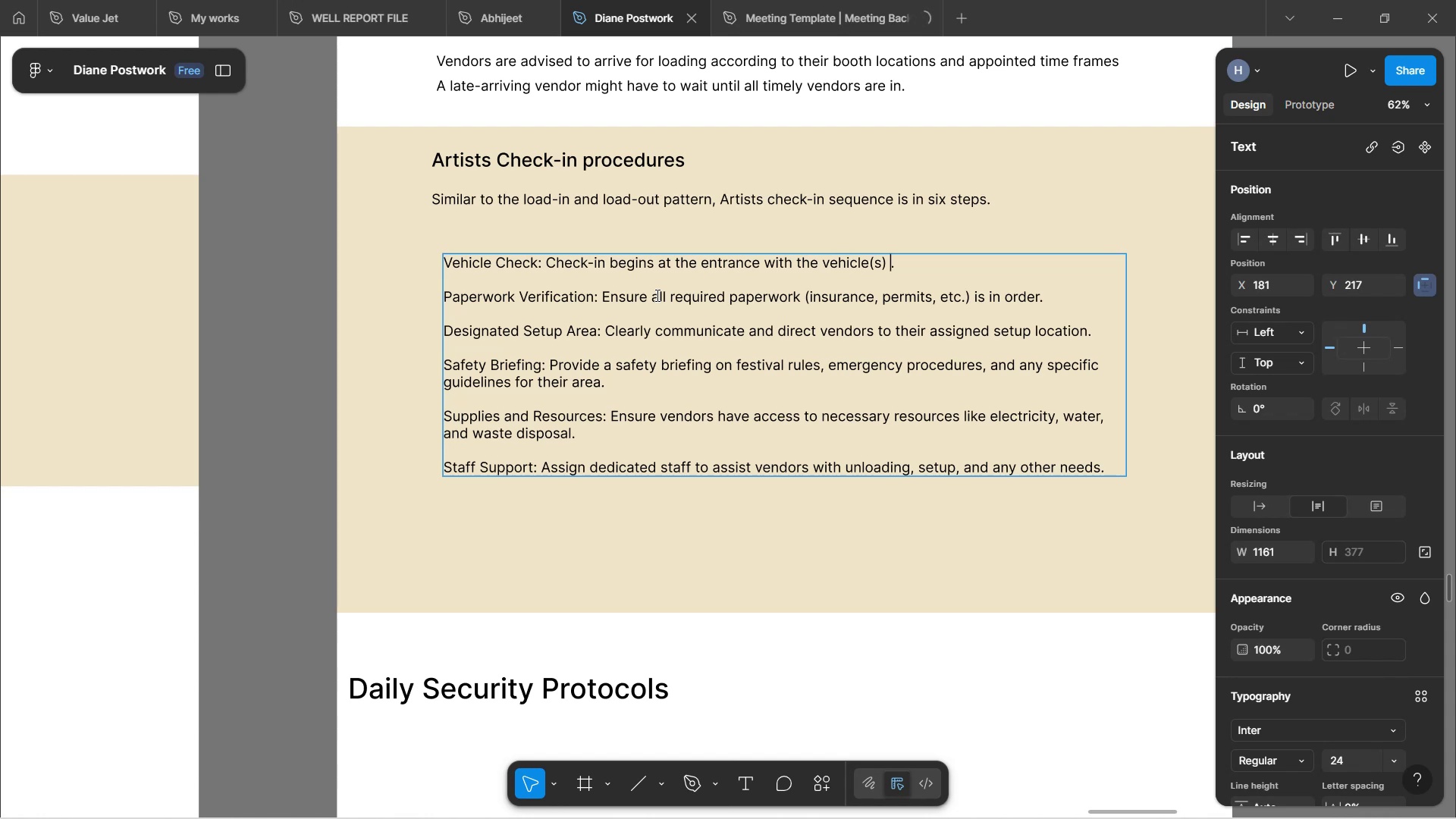 
type(arrived in)
 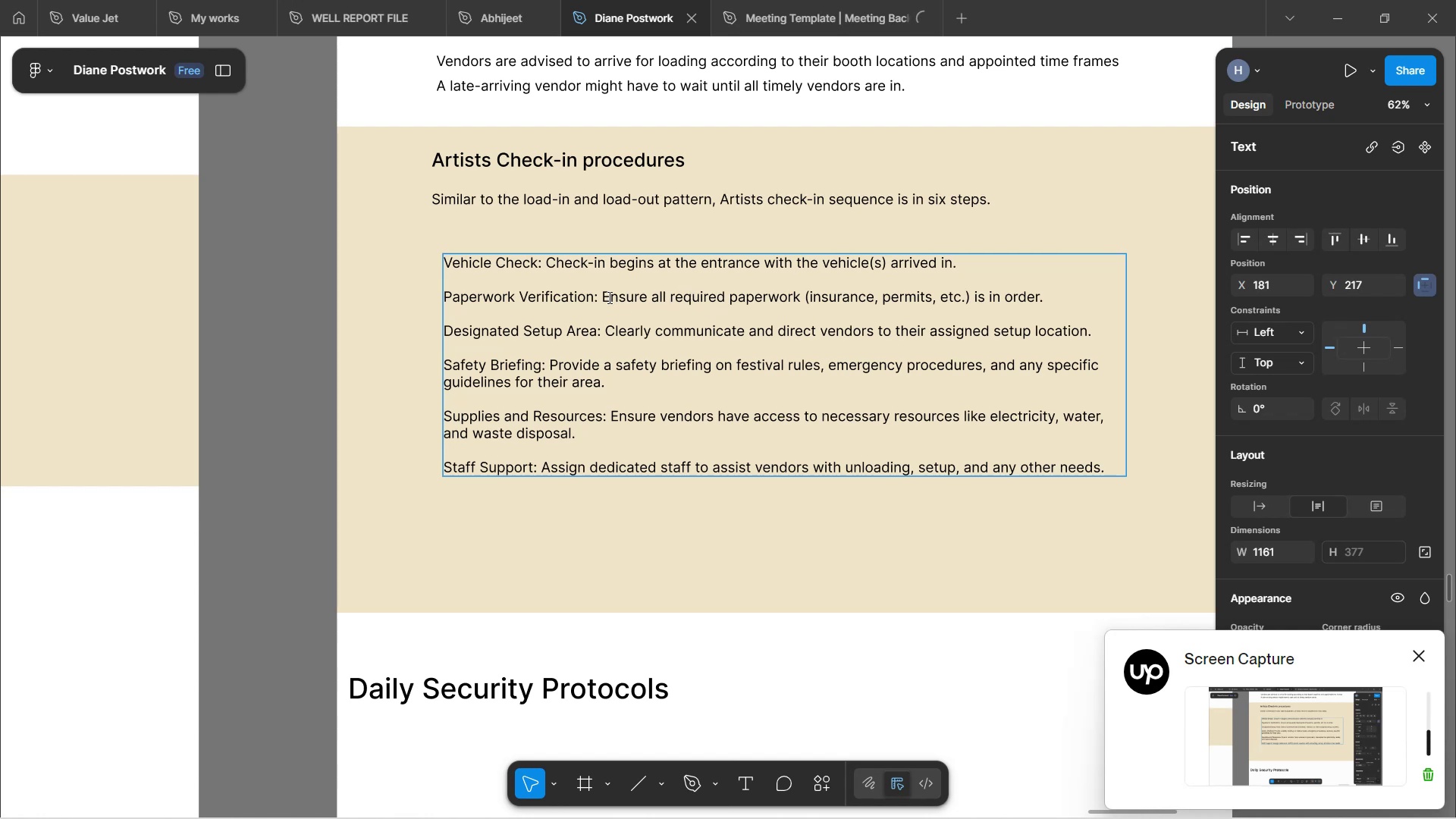 
wait(14.47)
 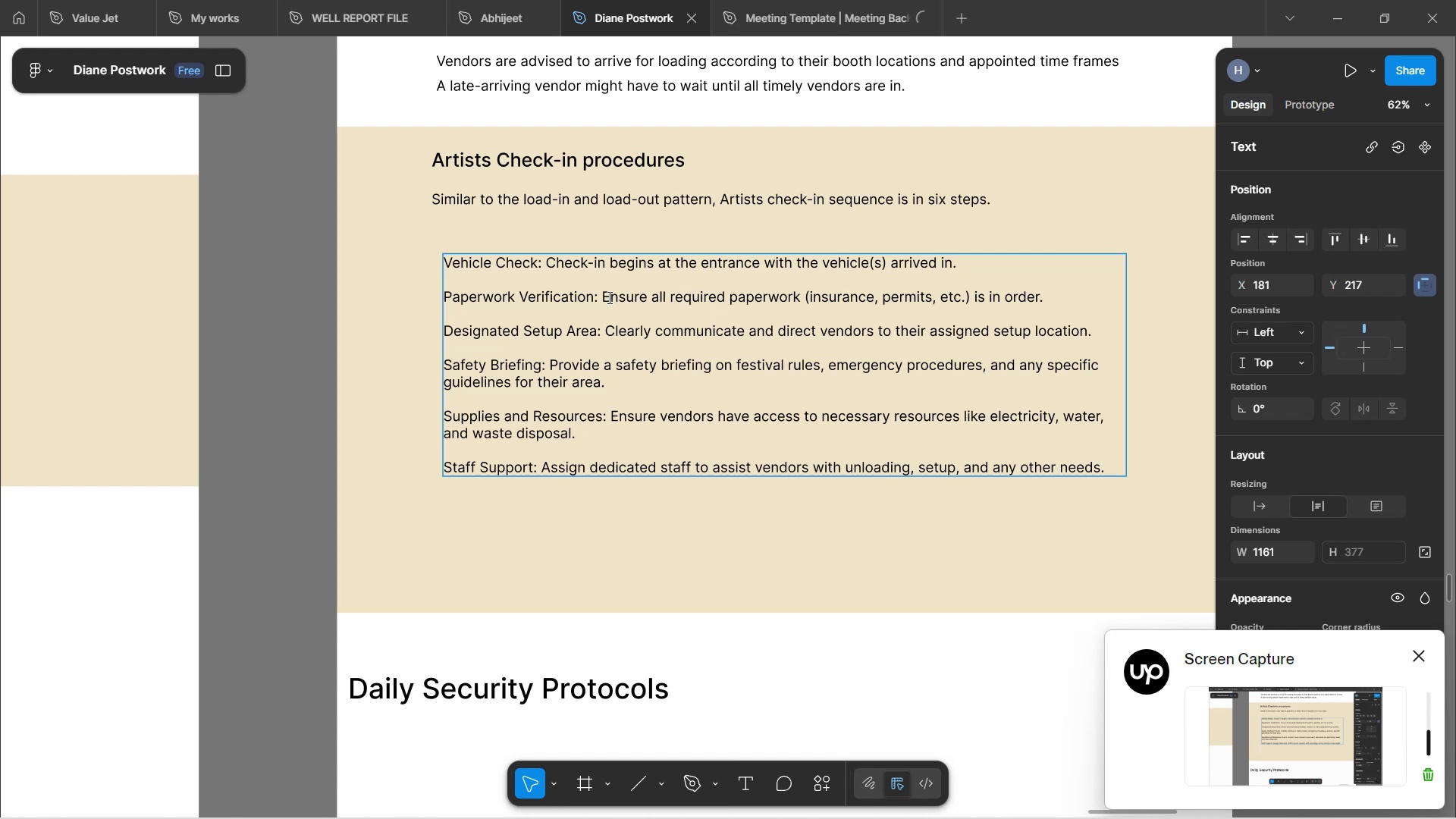 
left_click_drag(start_coordinate=[604, 290], to_coordinate=[815, 297])
 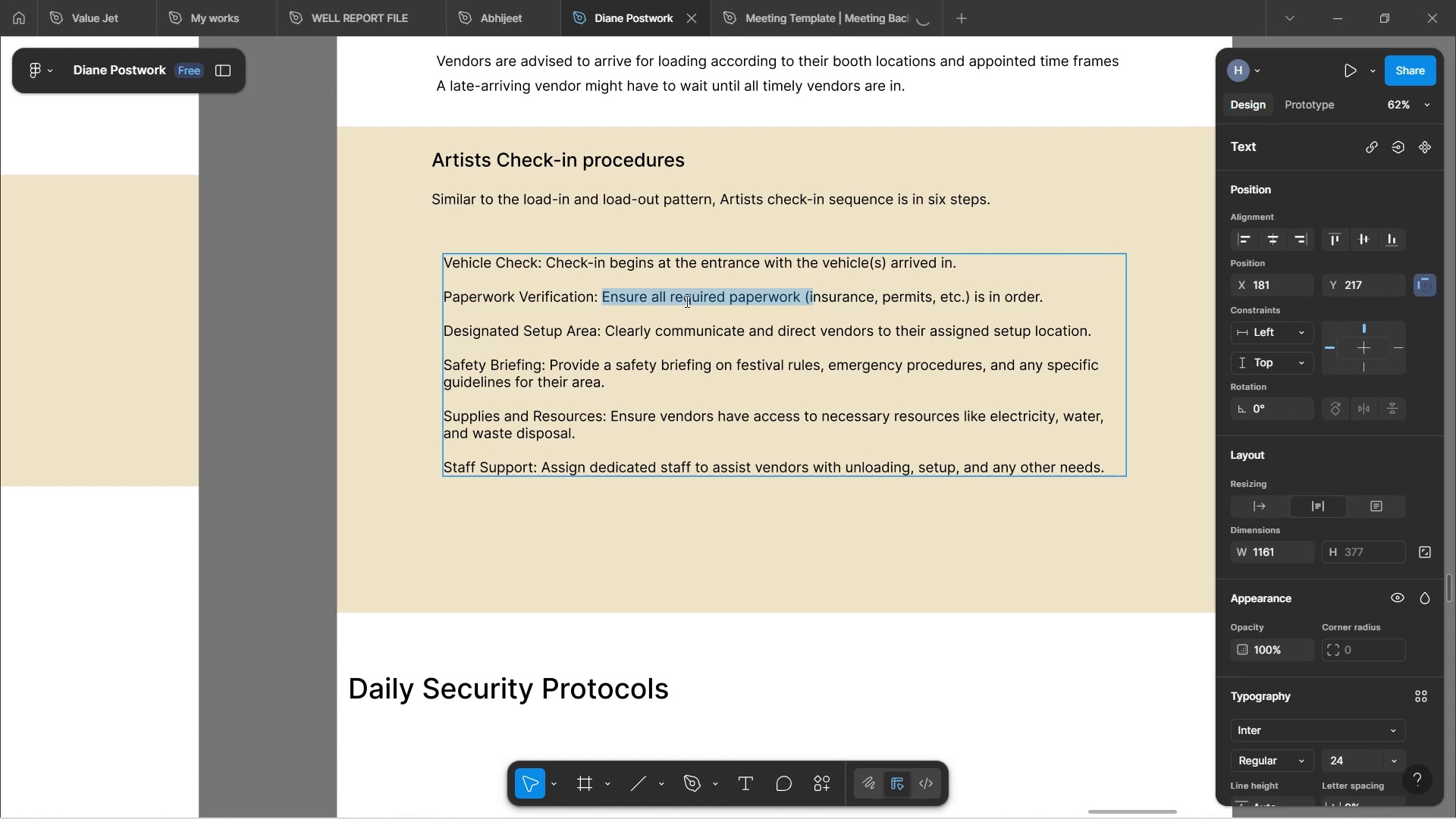 
double_click([689, 301])
 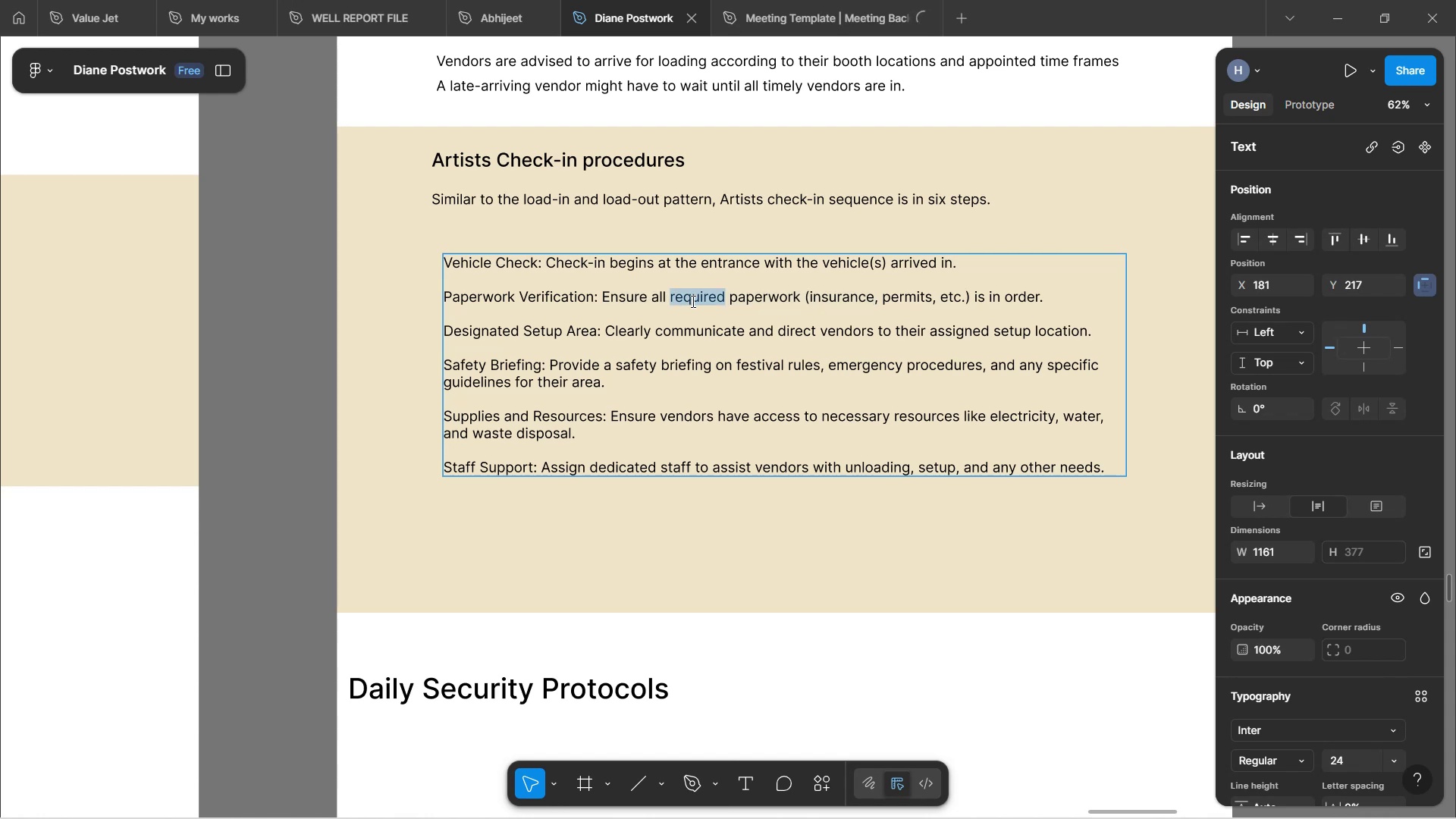 
key(Backspace)
 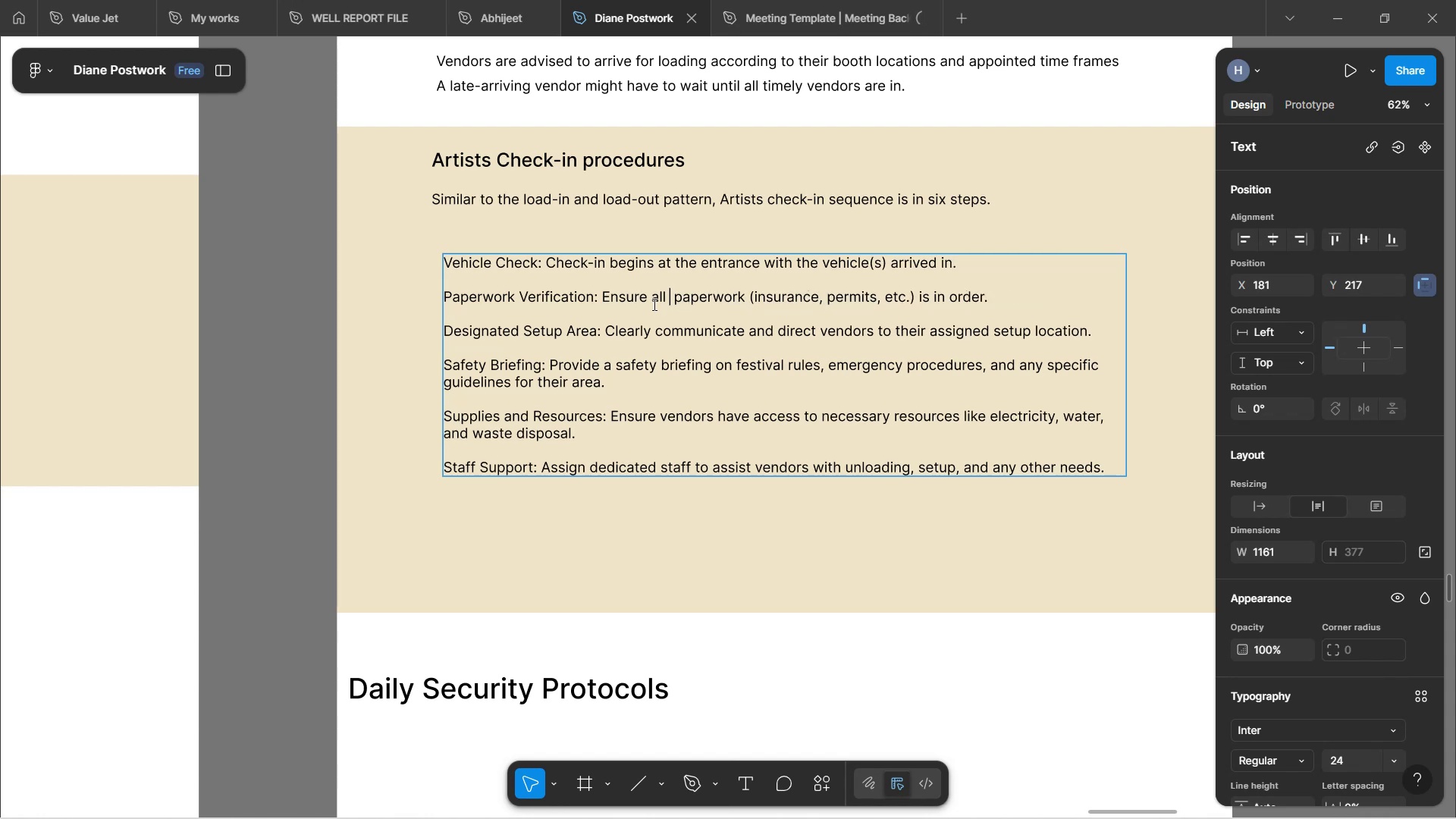 
key(Backspace)
 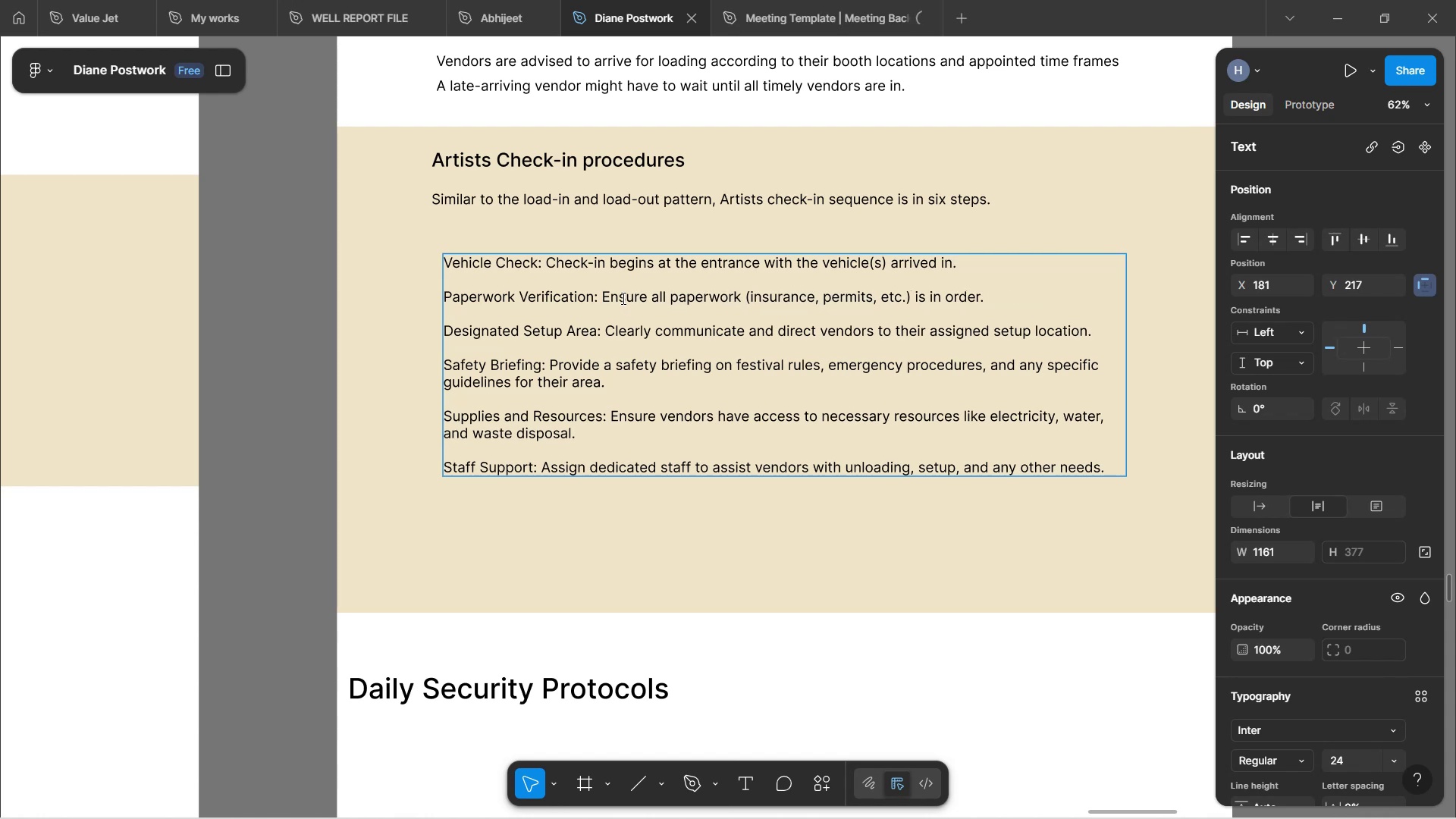 
double_click([622, 298])
 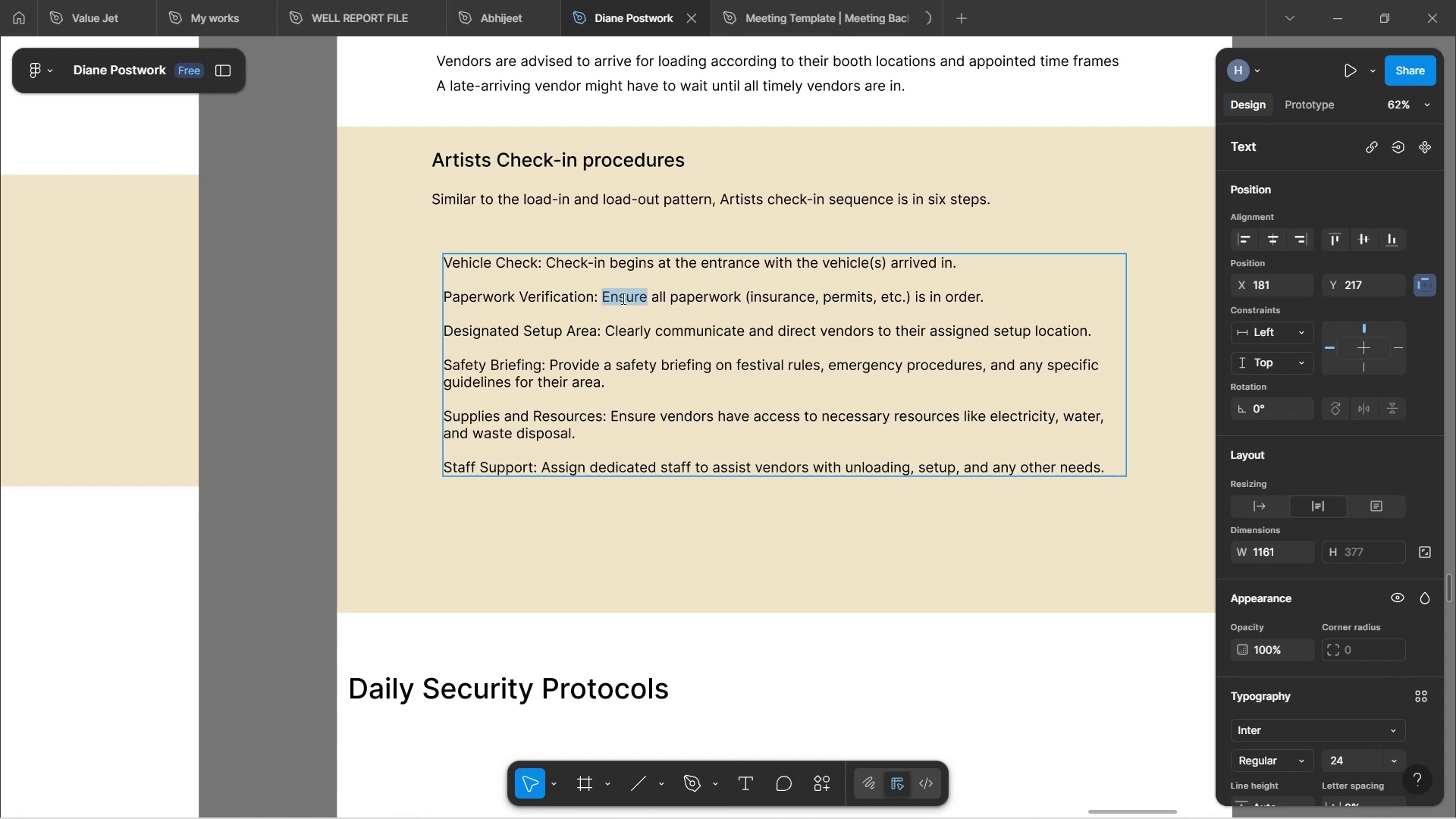 
key(Backspace)
 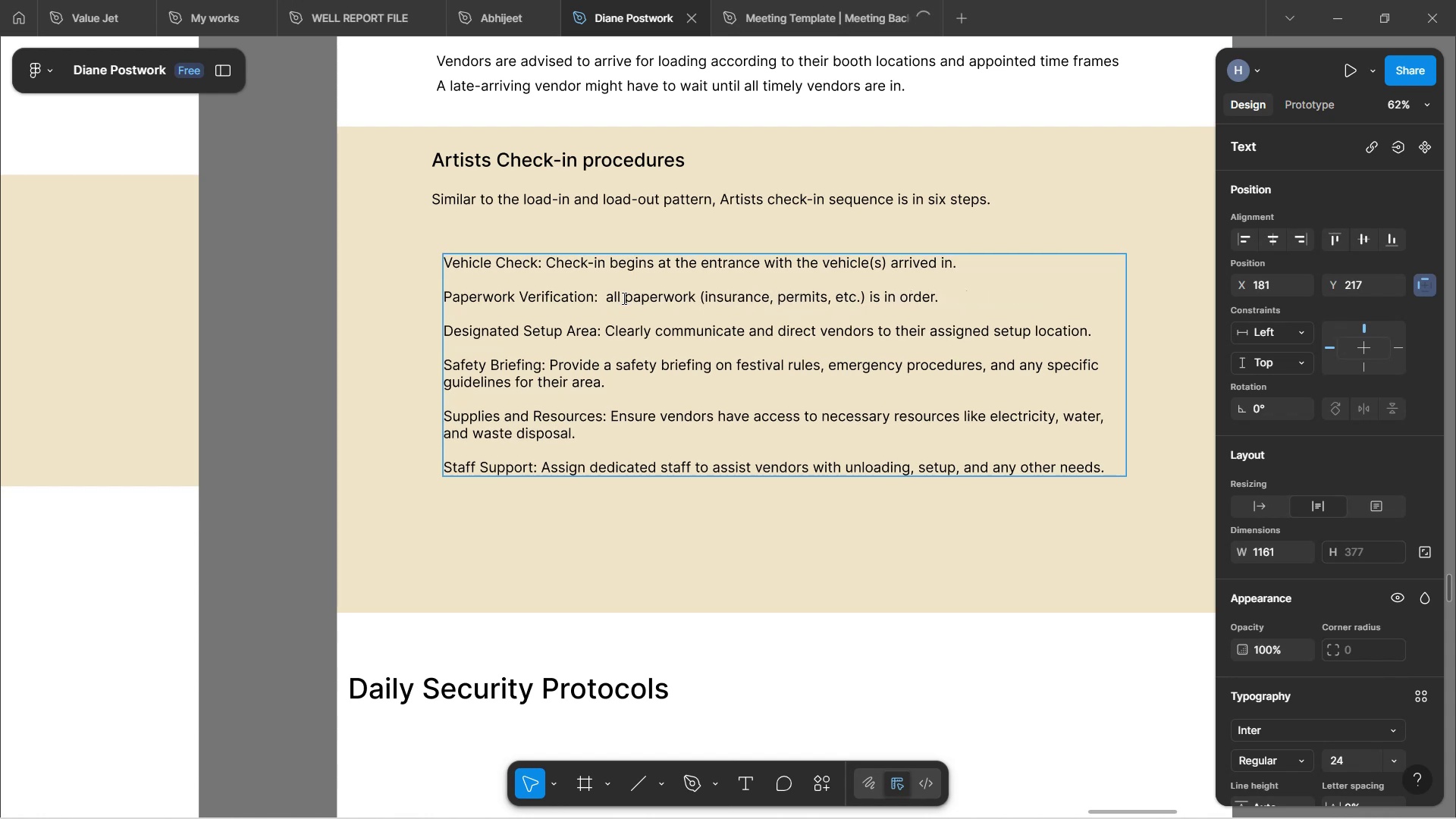 
key(ArrowRight)
 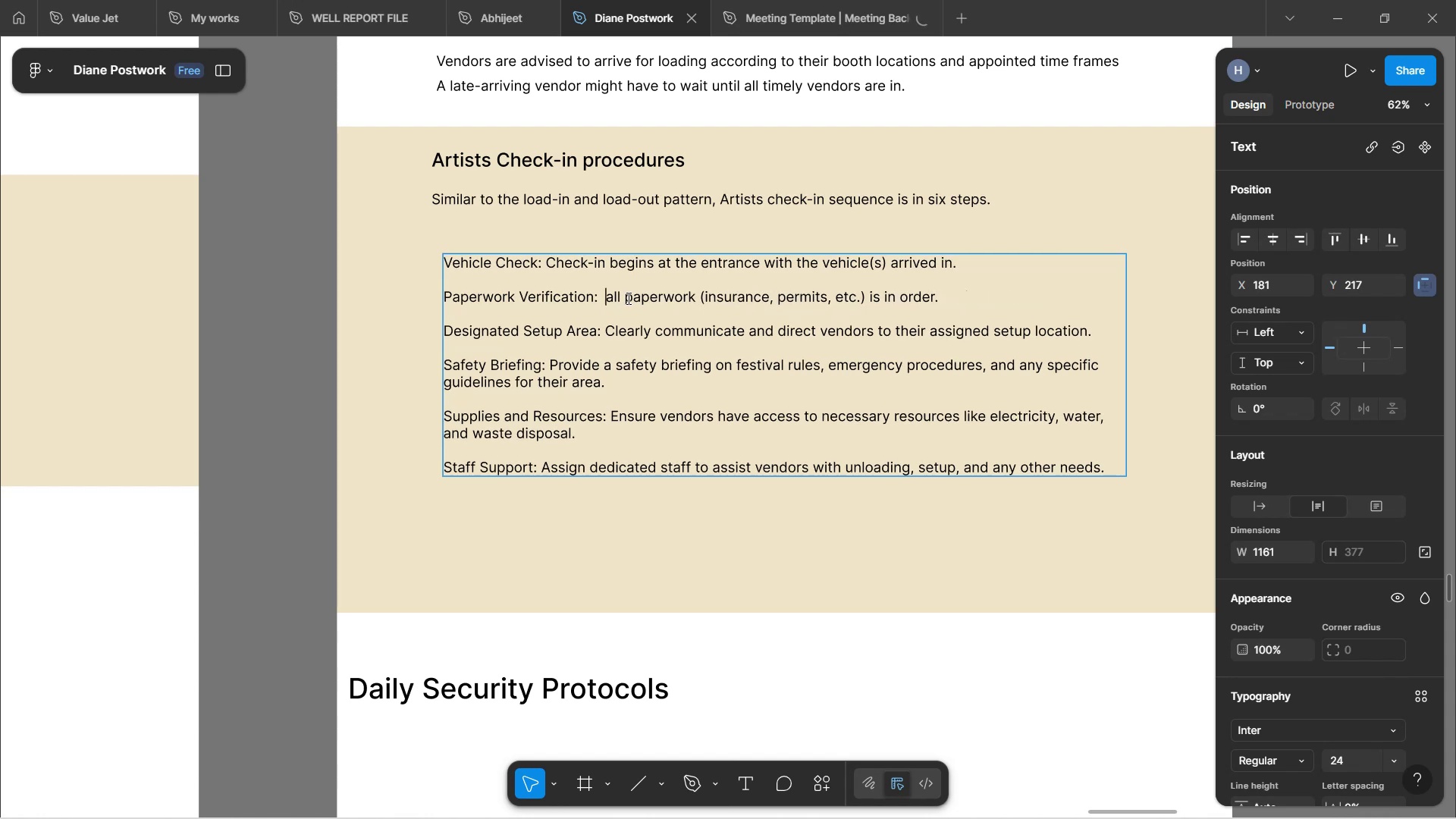 
key(Backspace)
 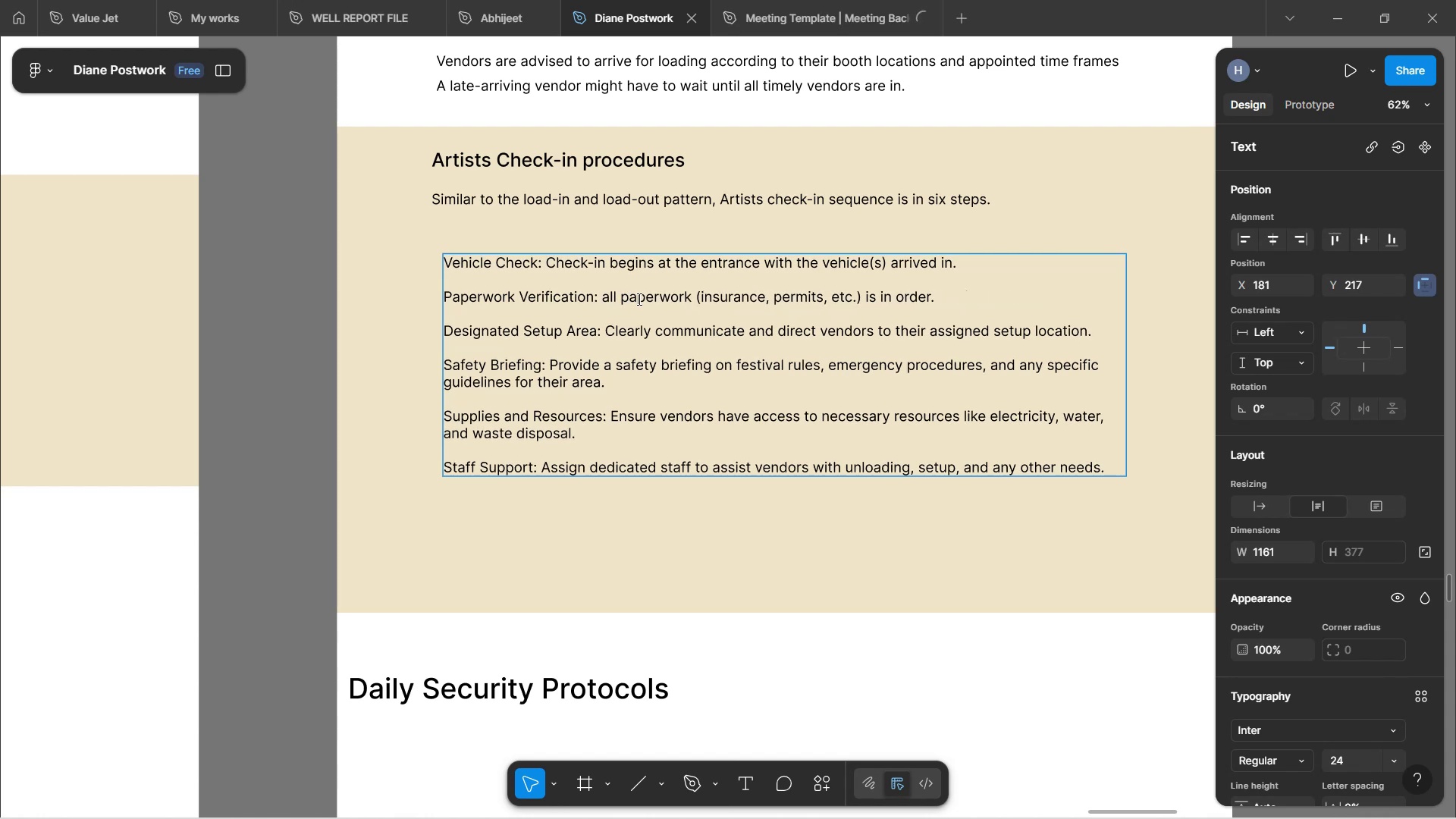 
key(ArrowRight)
 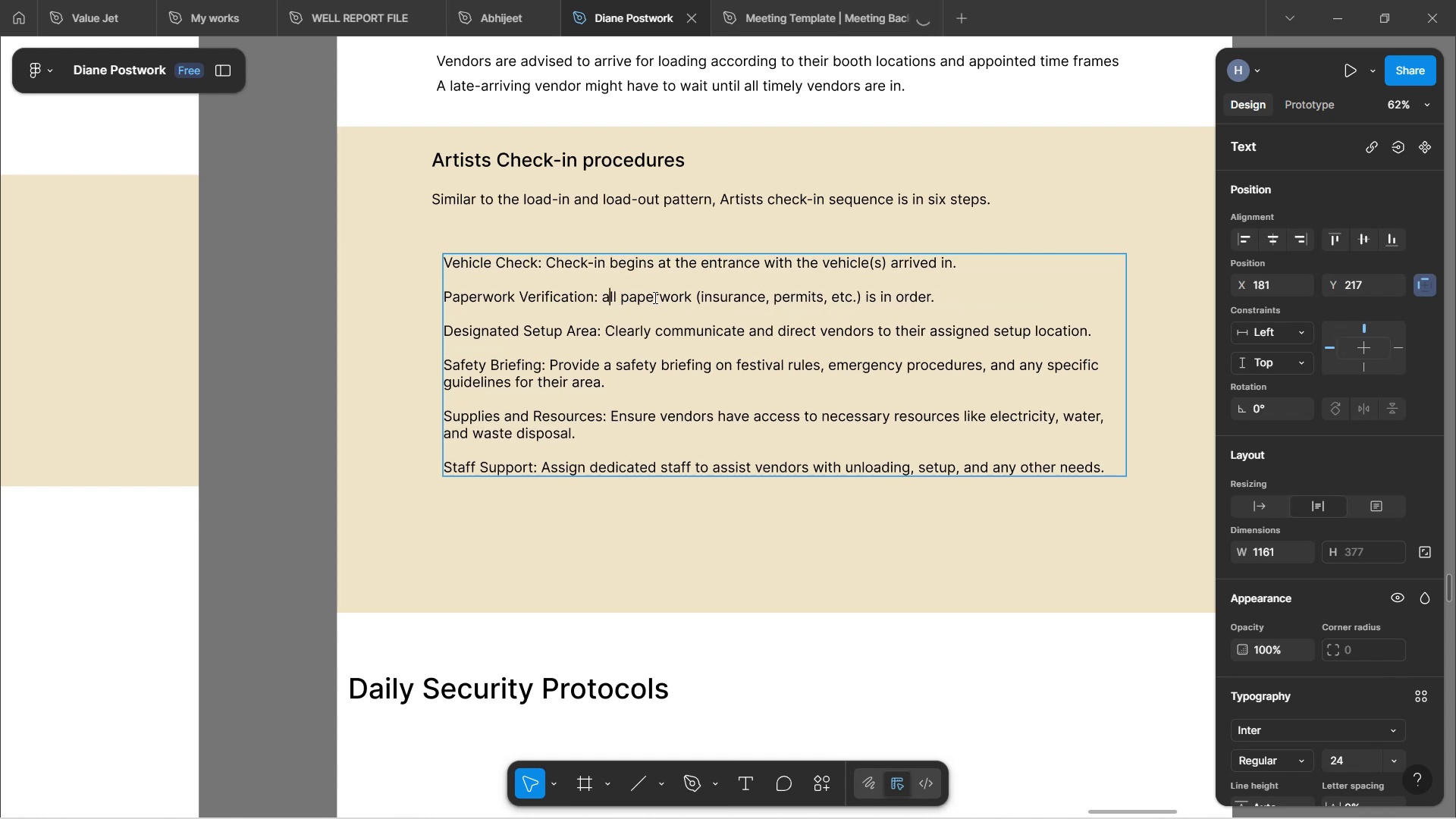 
key(Backspace)
 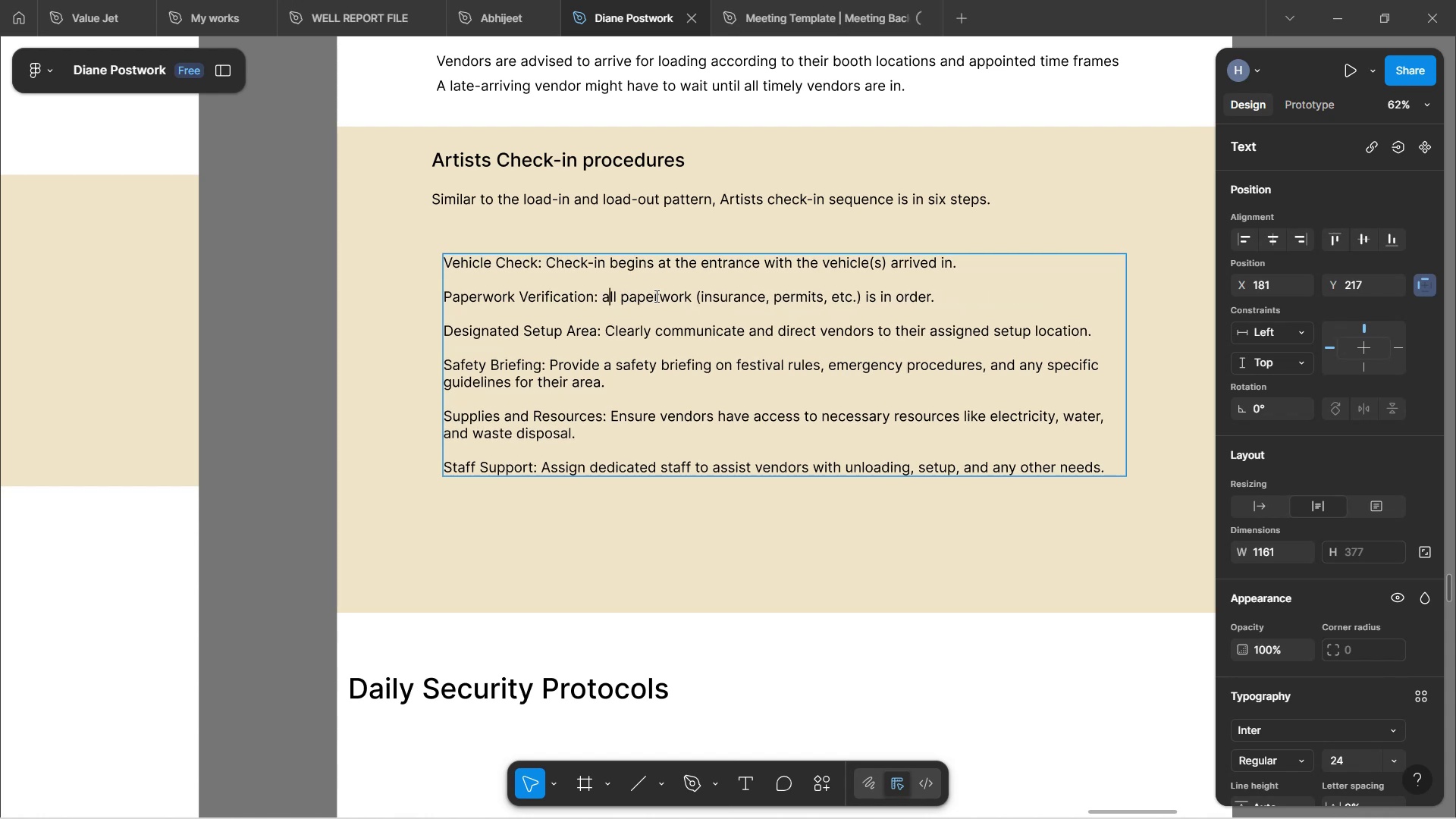 
key(CapsLock)
 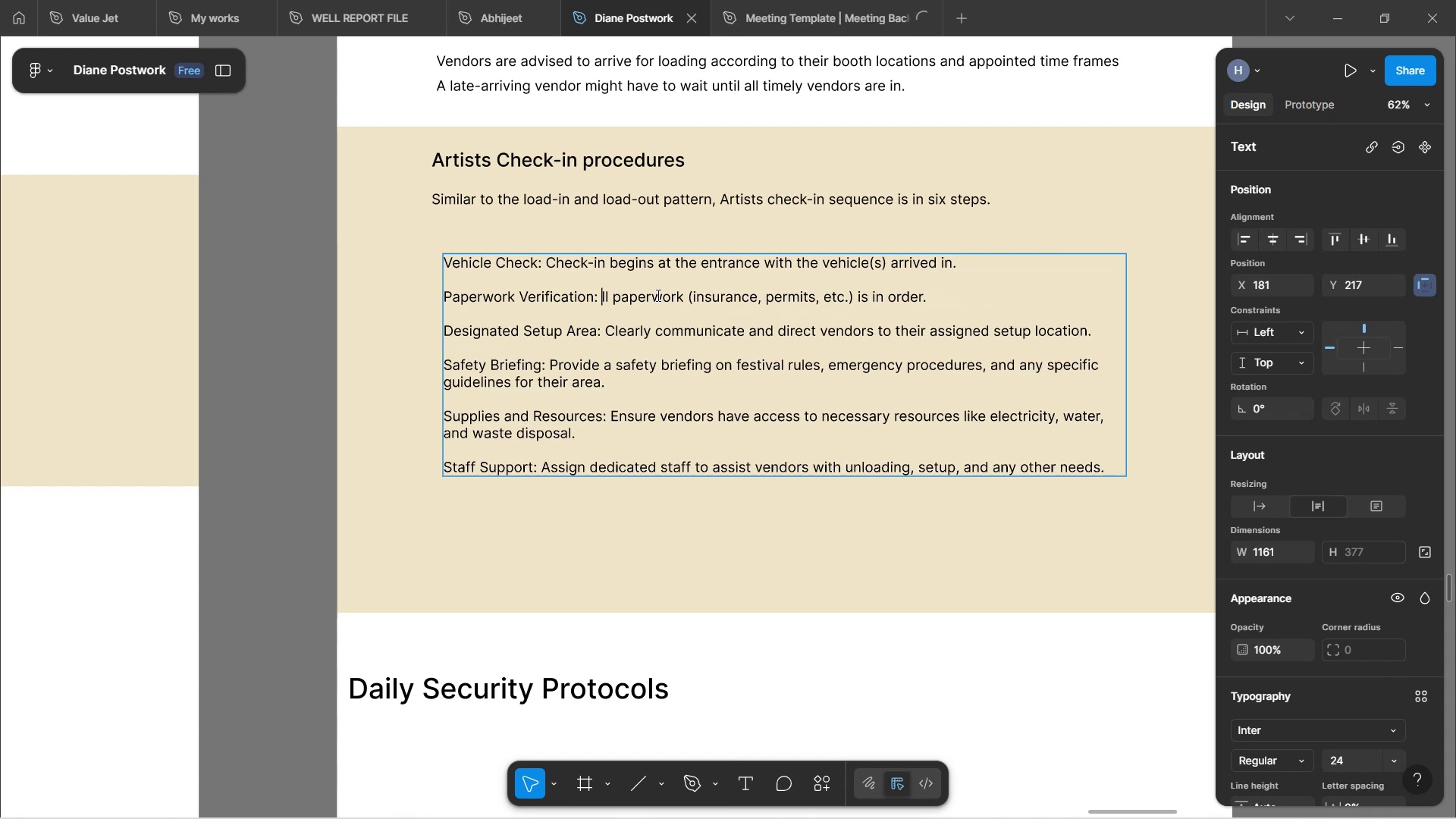 
key(A)
 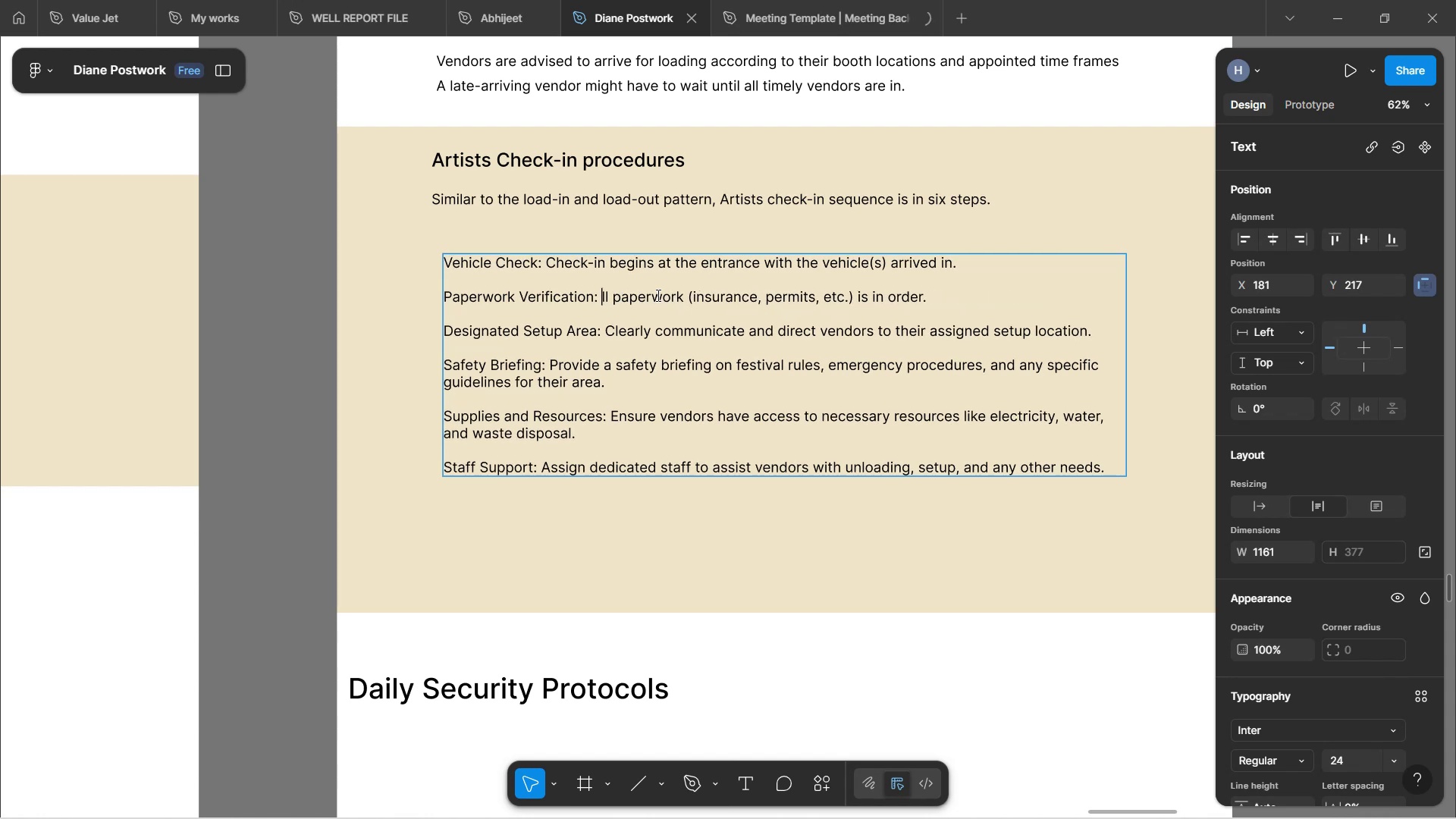 
key(CapsLock)
 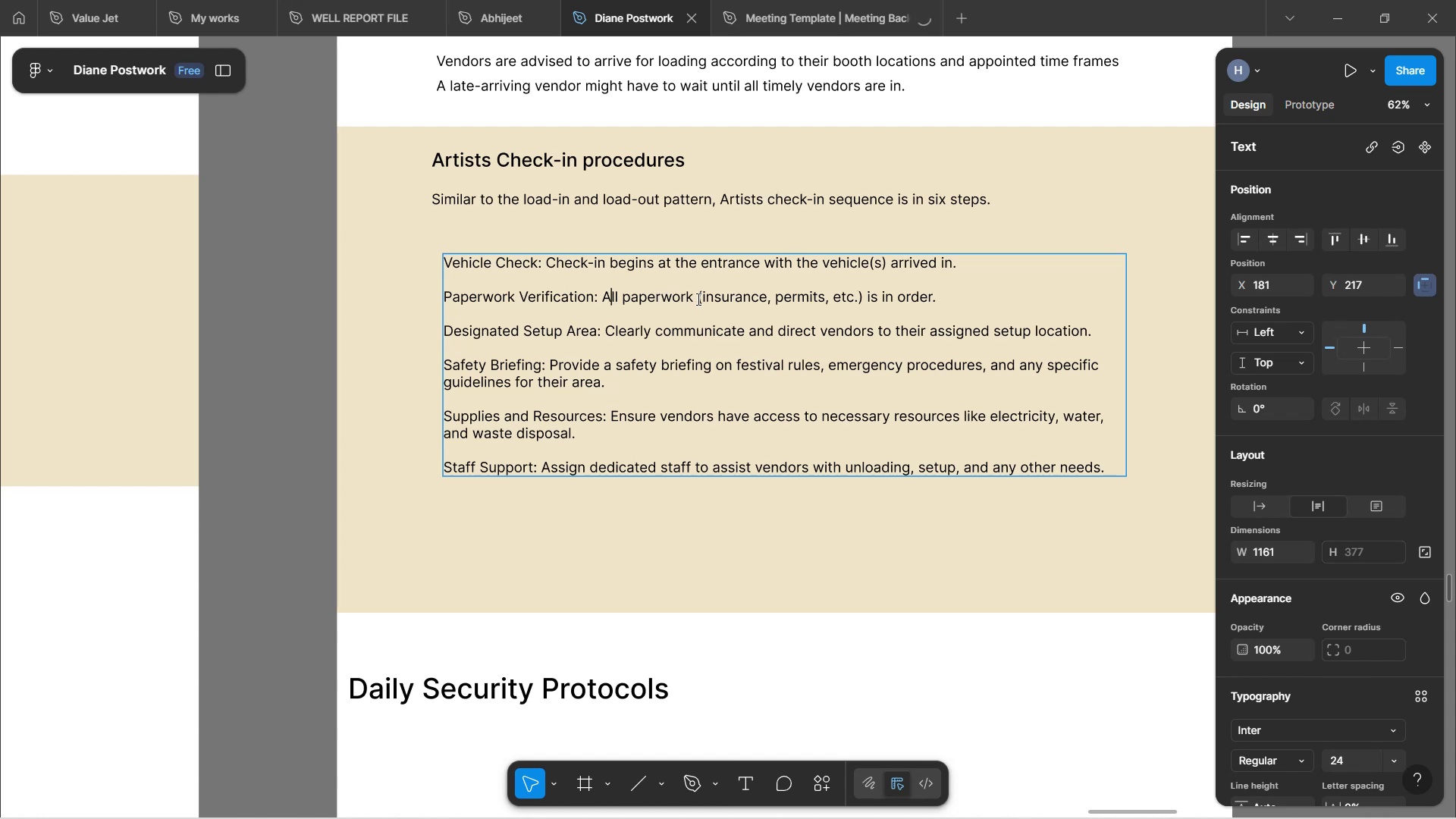 
wait(9.12)
 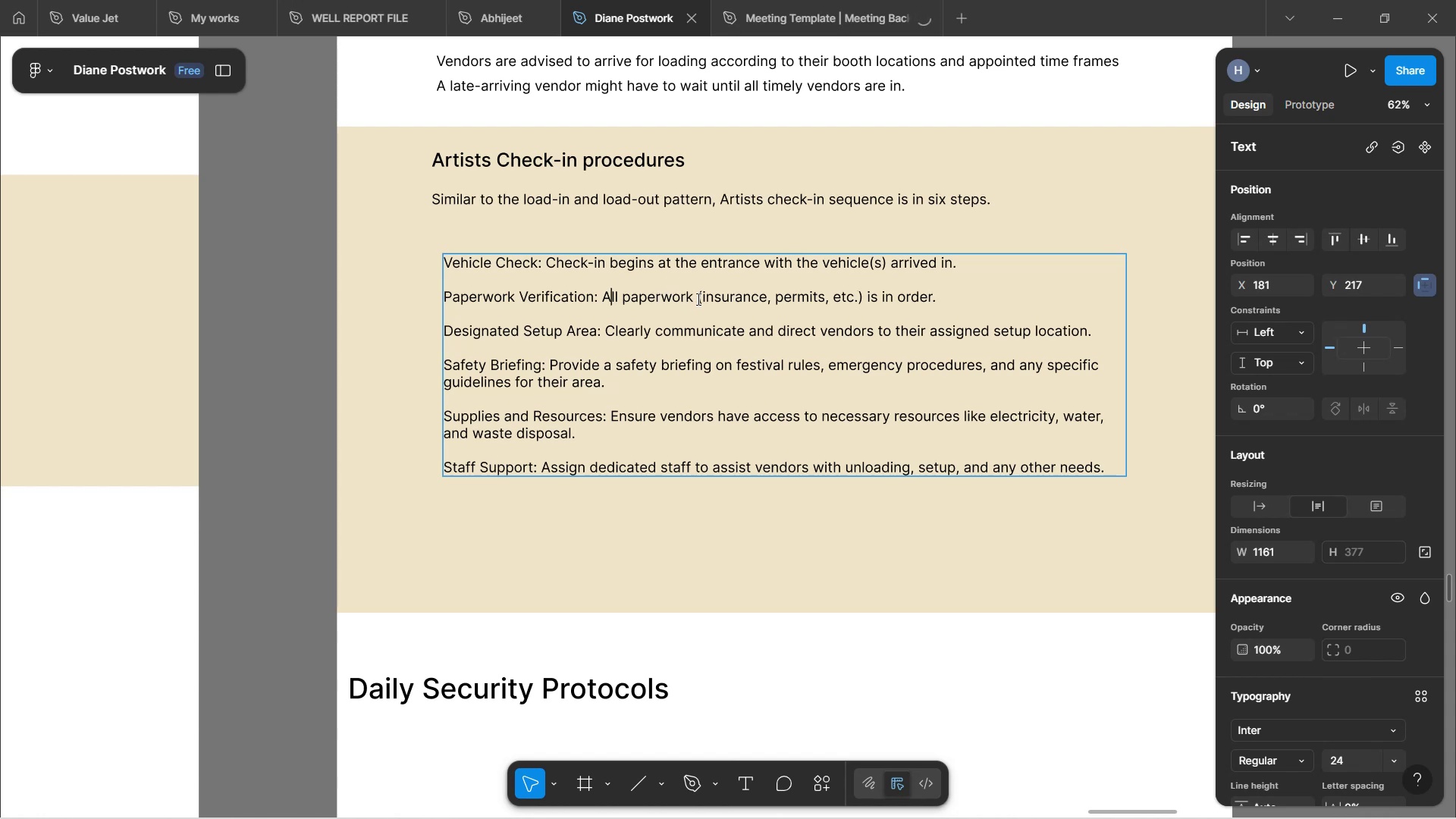 
key(Backspace)
 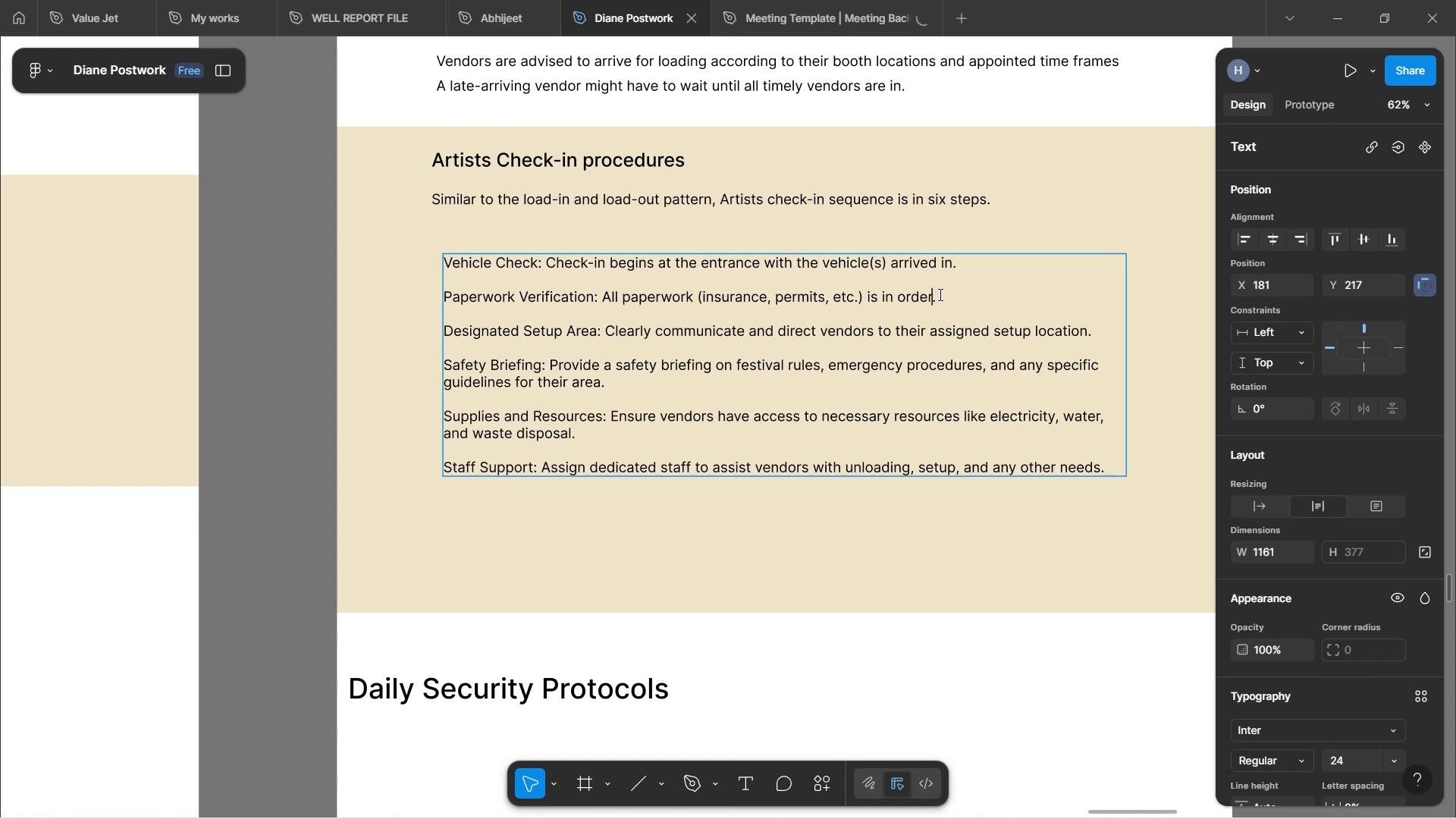 
key(Backspace)
 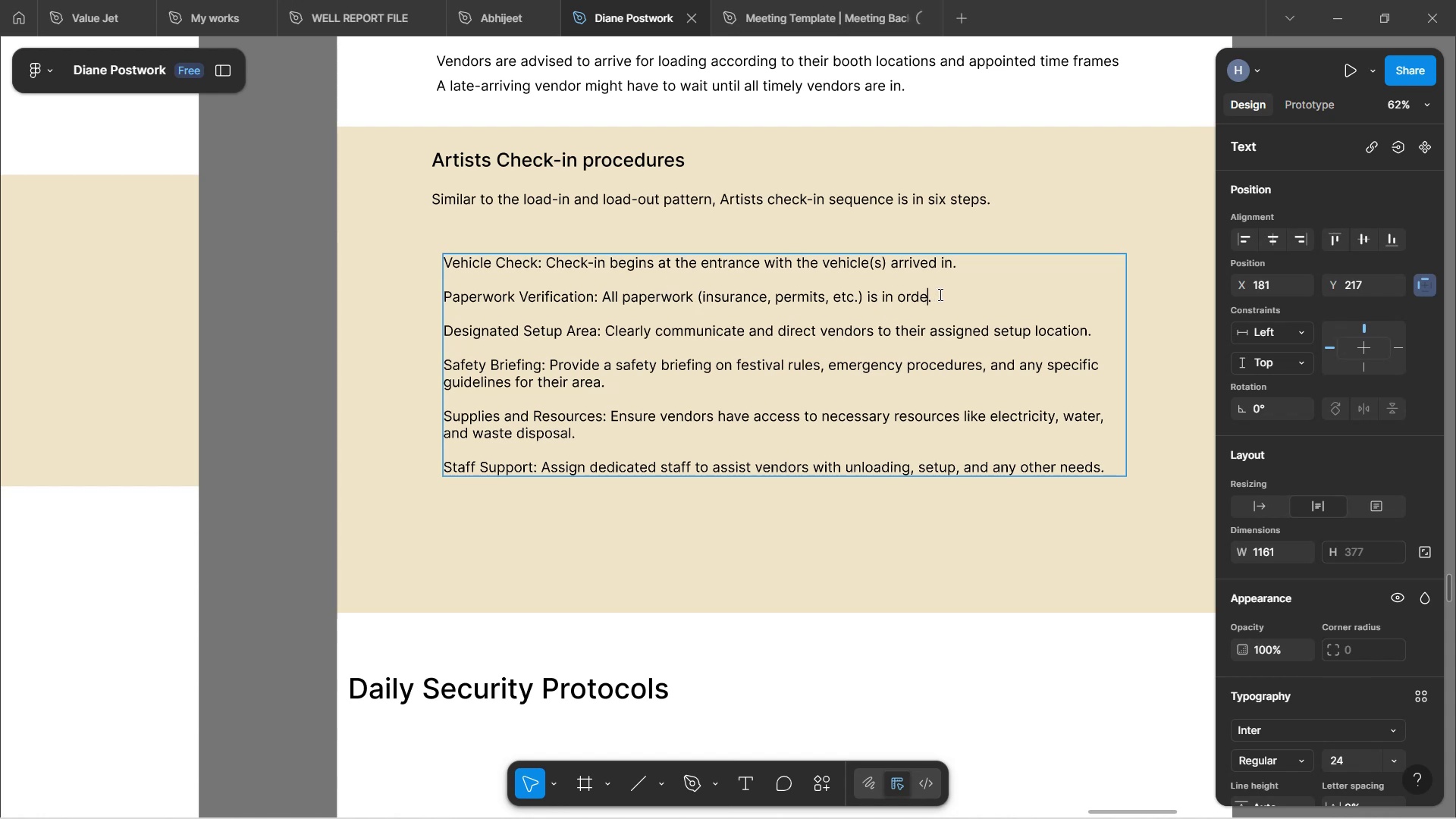 
key(Backspace)
 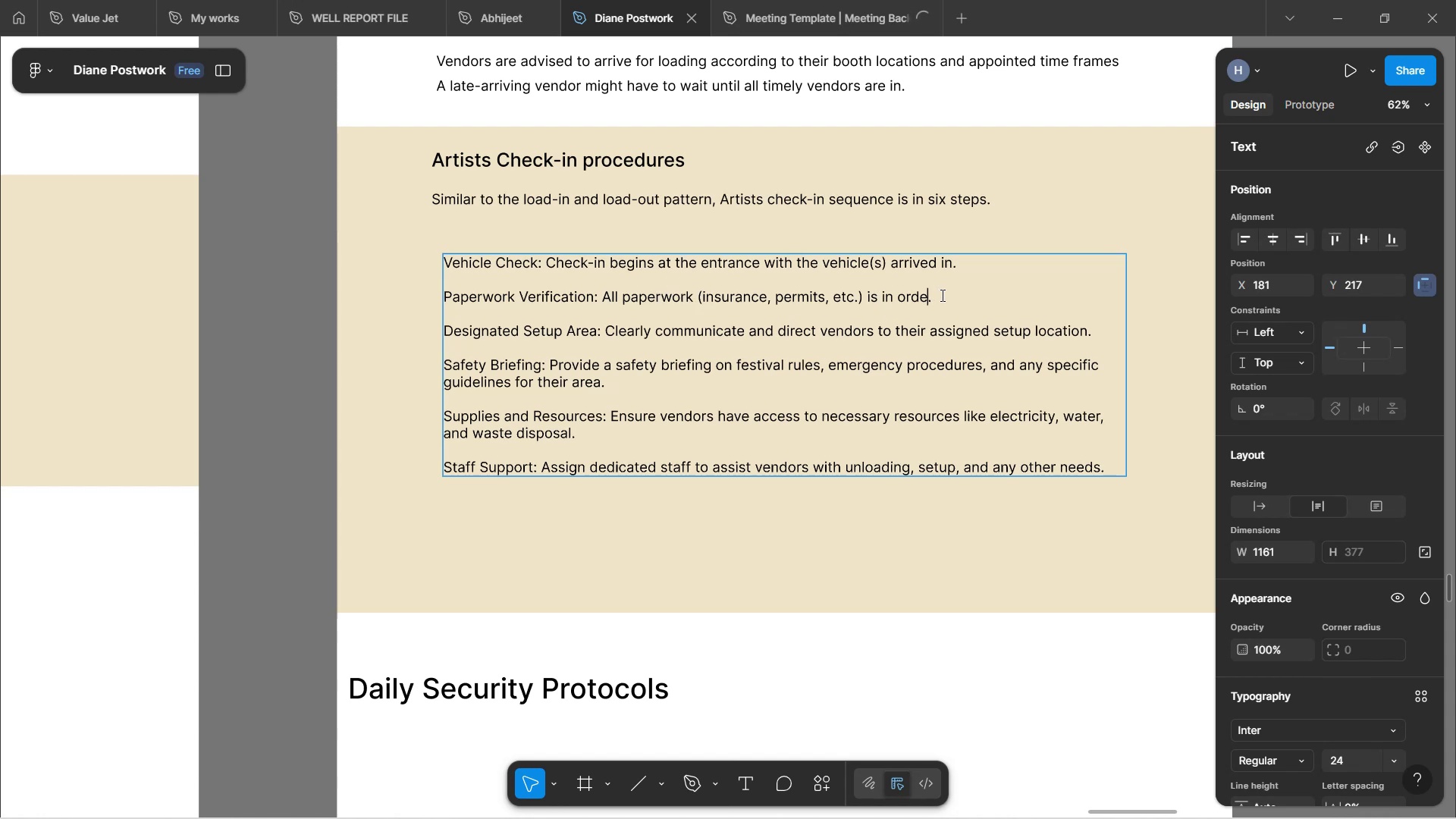 
key(Backspace)
 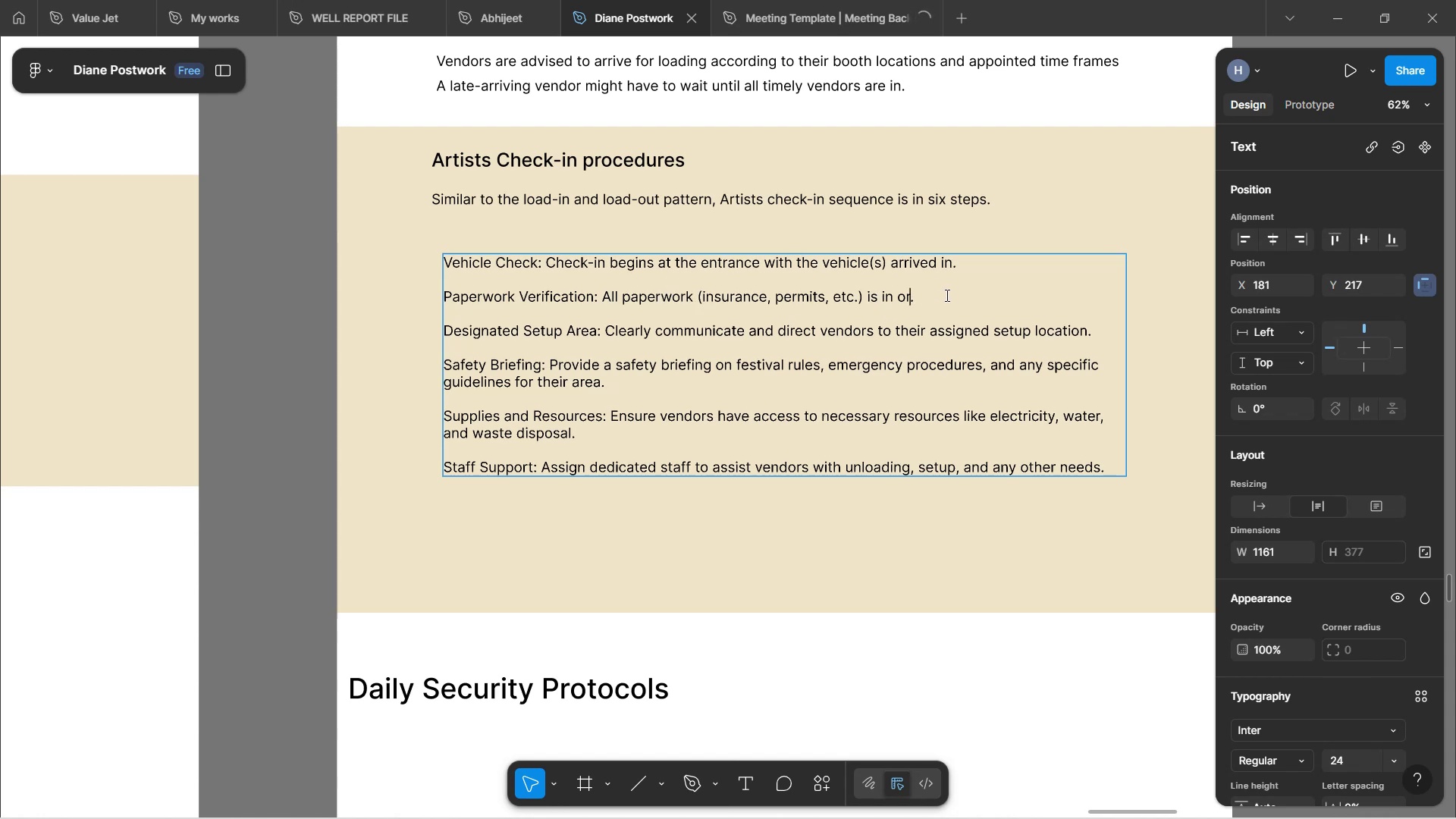 
key(Backspace)
 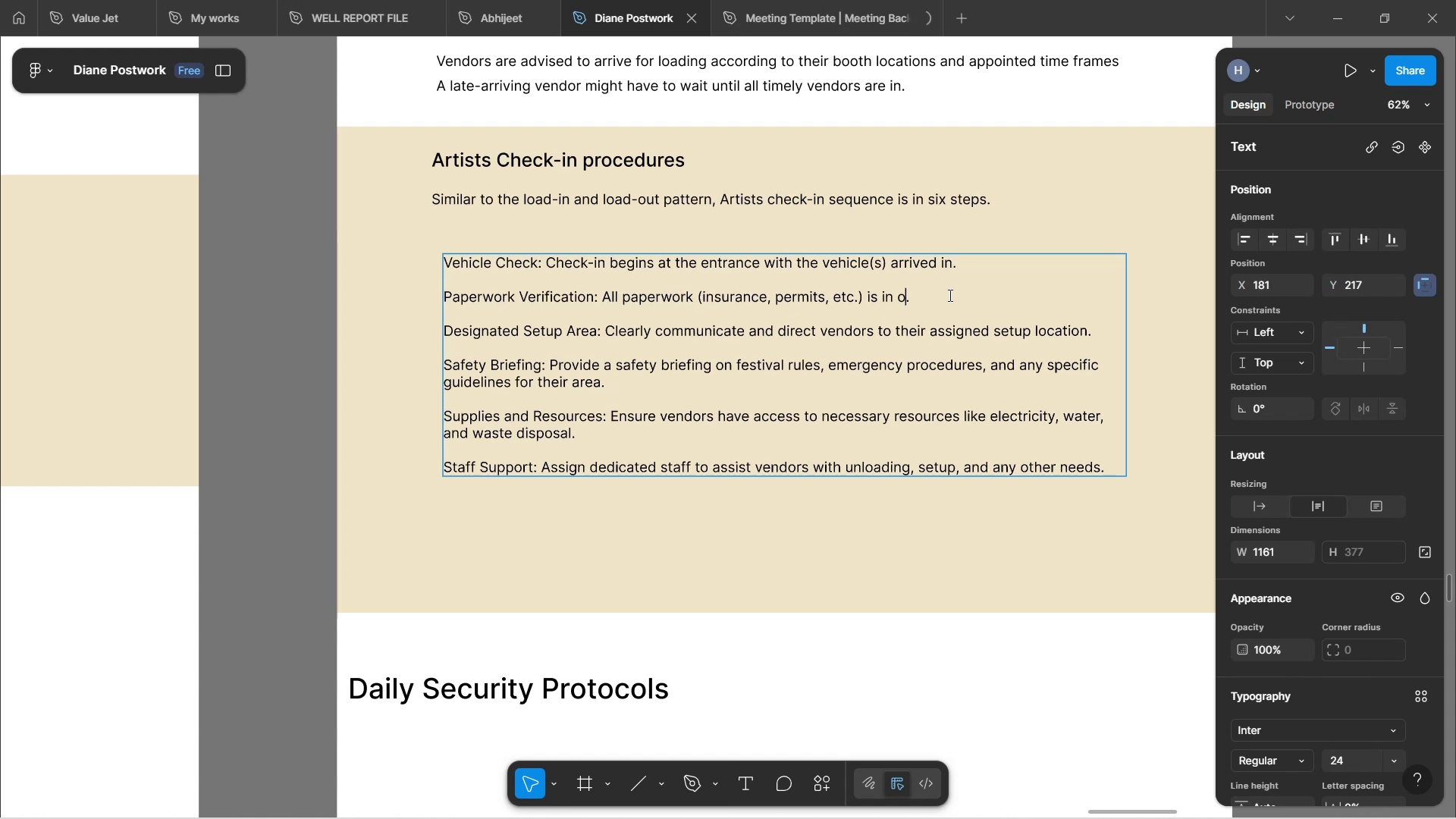 
key(Backspace)
 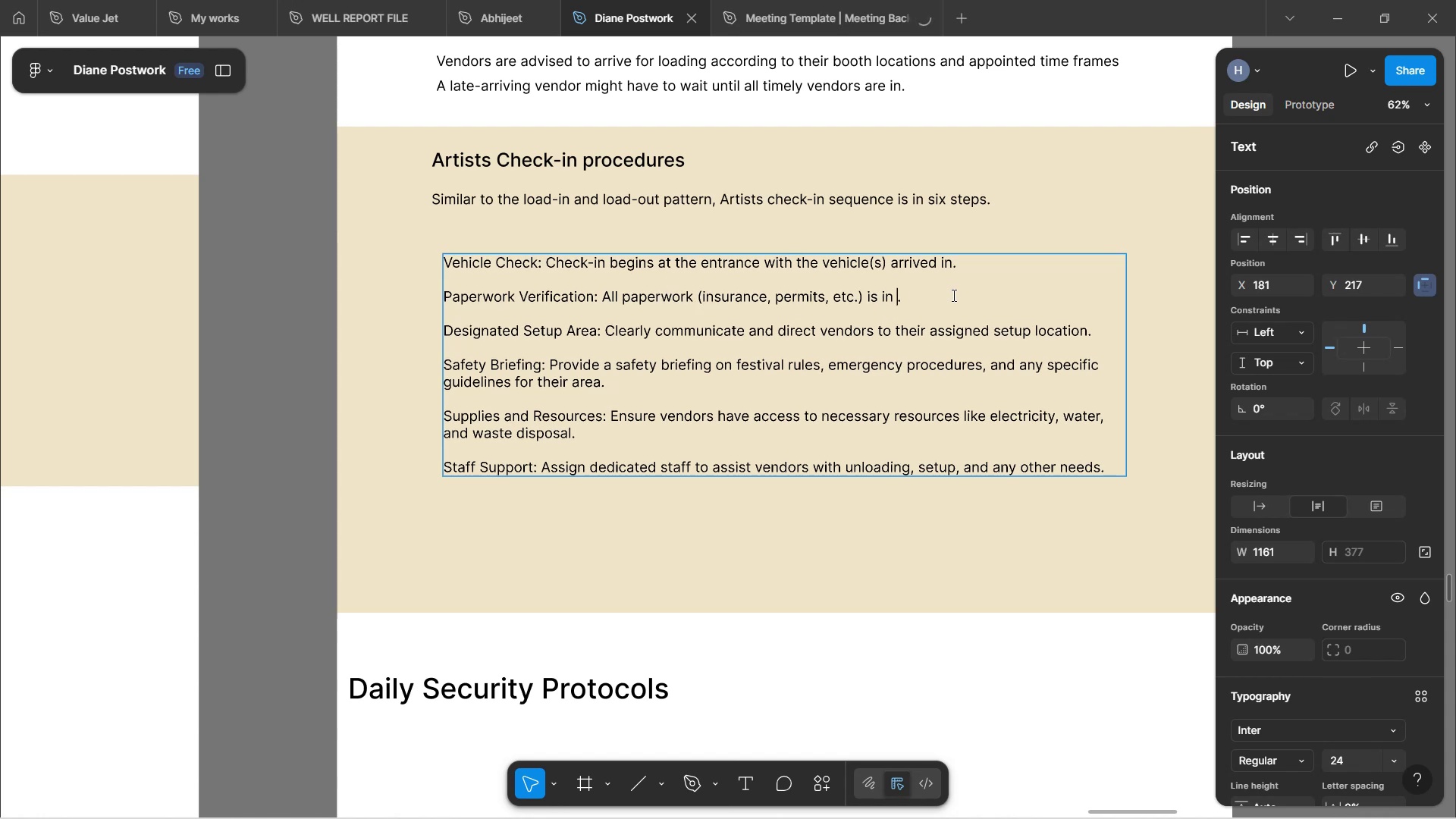 
key(Backspace)
 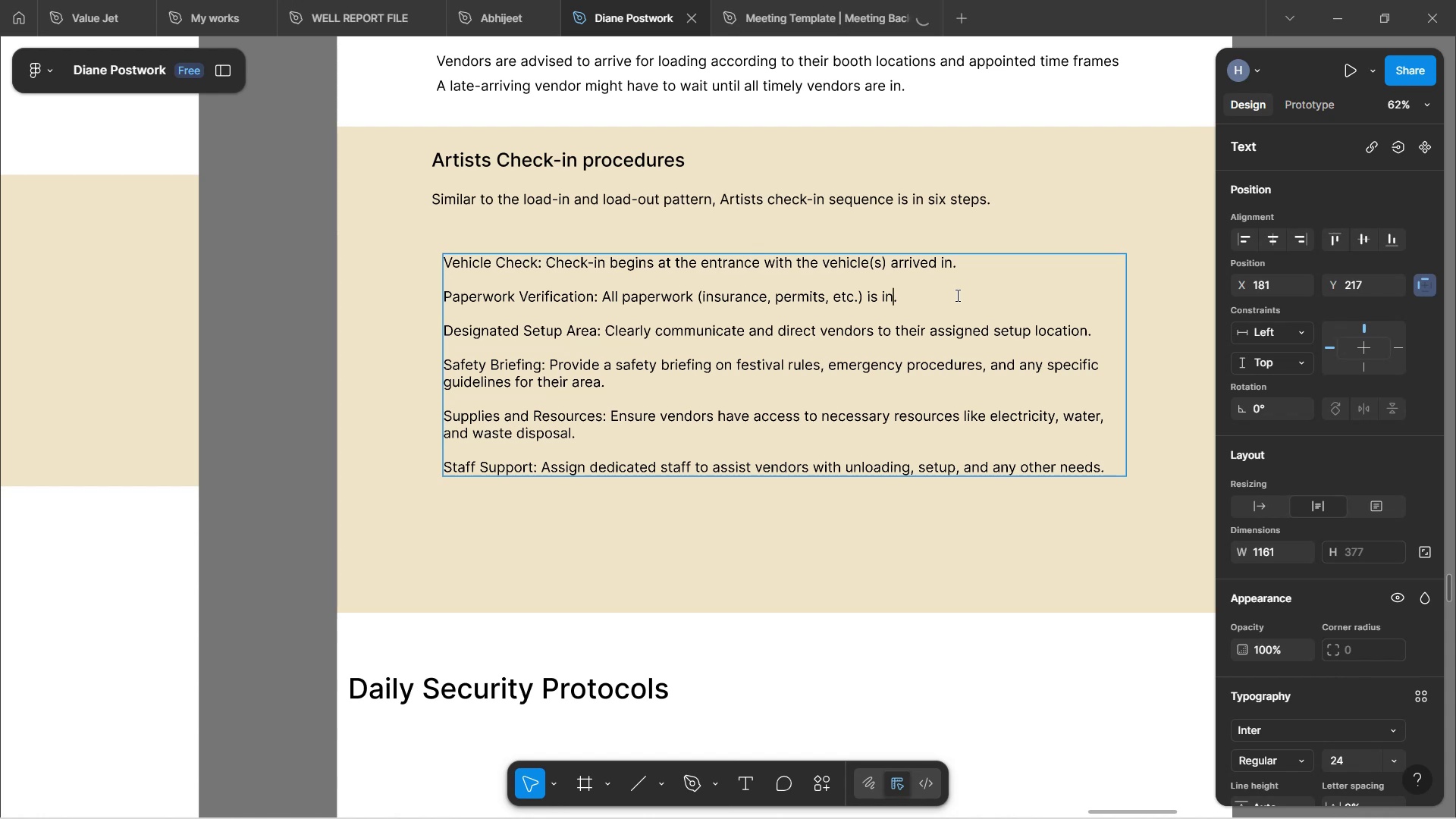 
key(Backspace)
 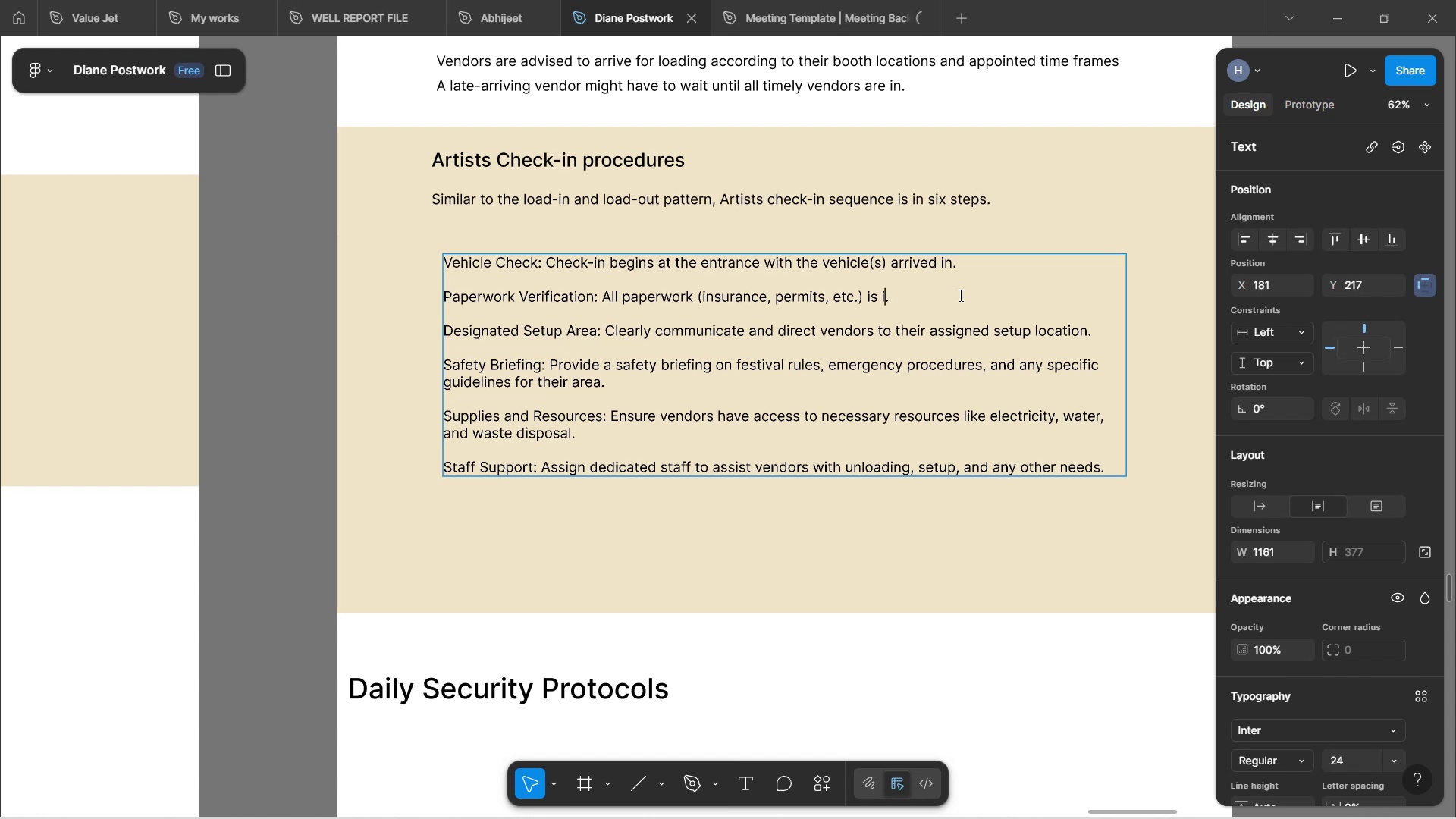 
key(Backspace)
 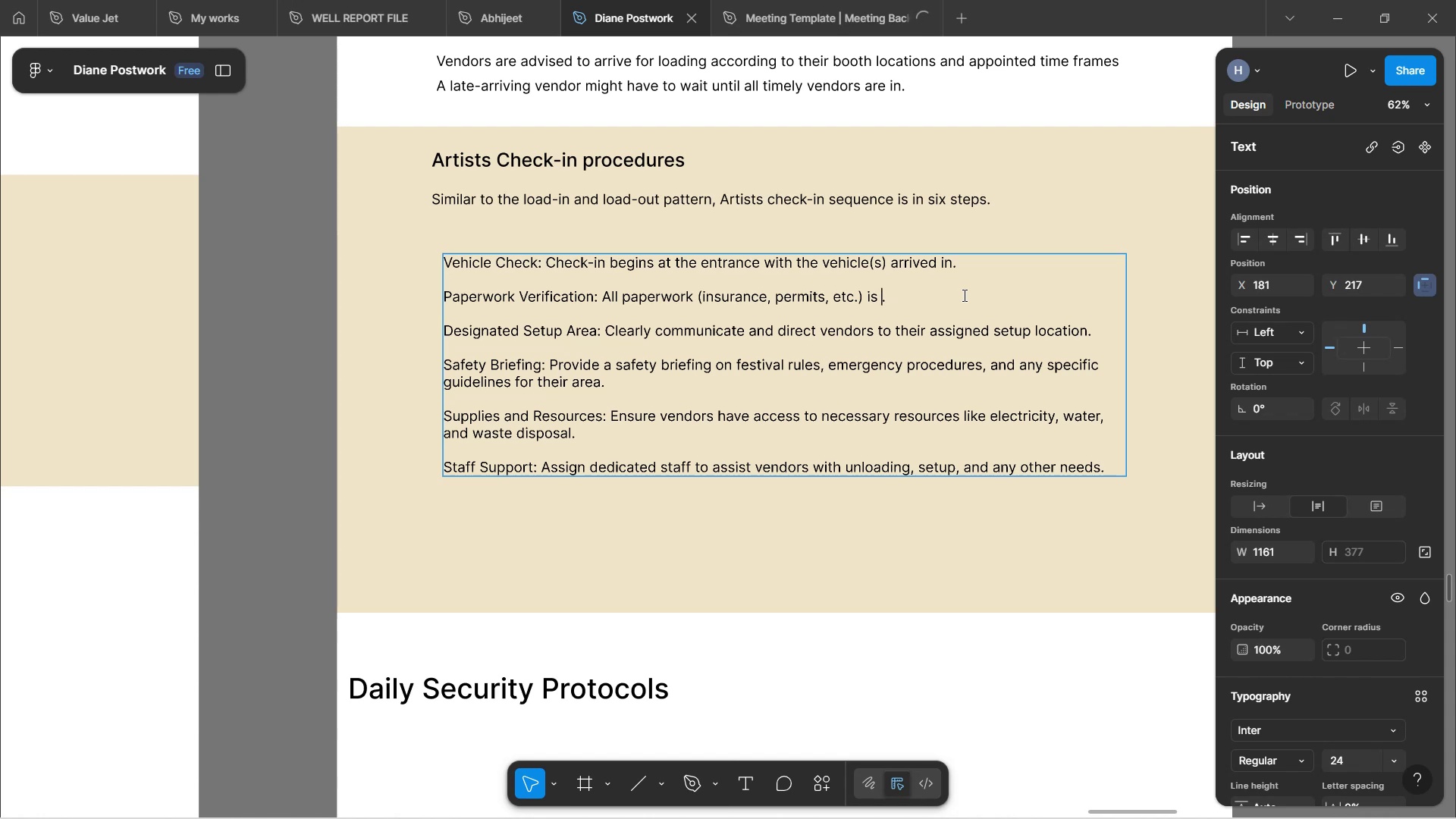 
key(Backspace)
 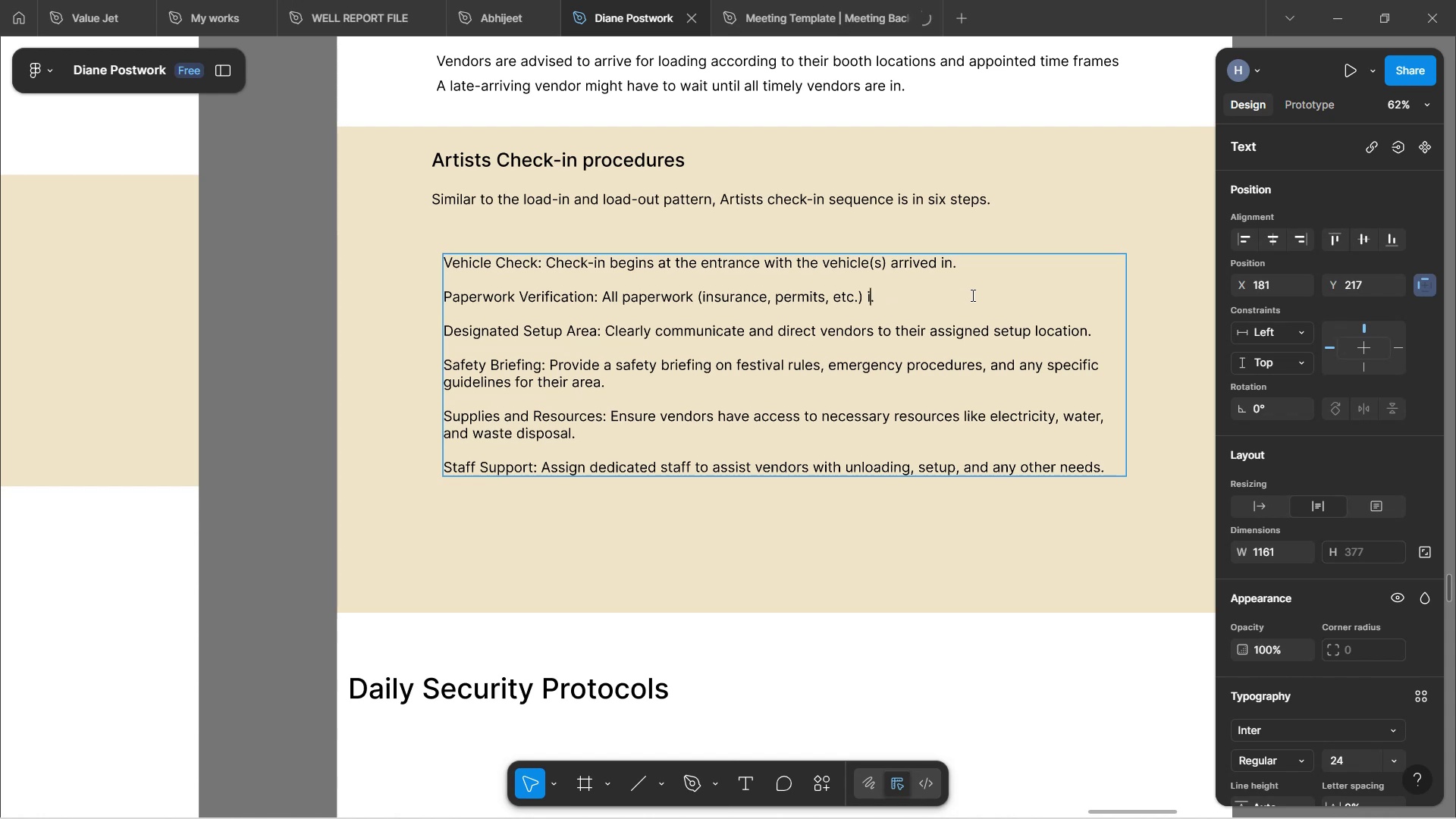 
key(Backspace)
 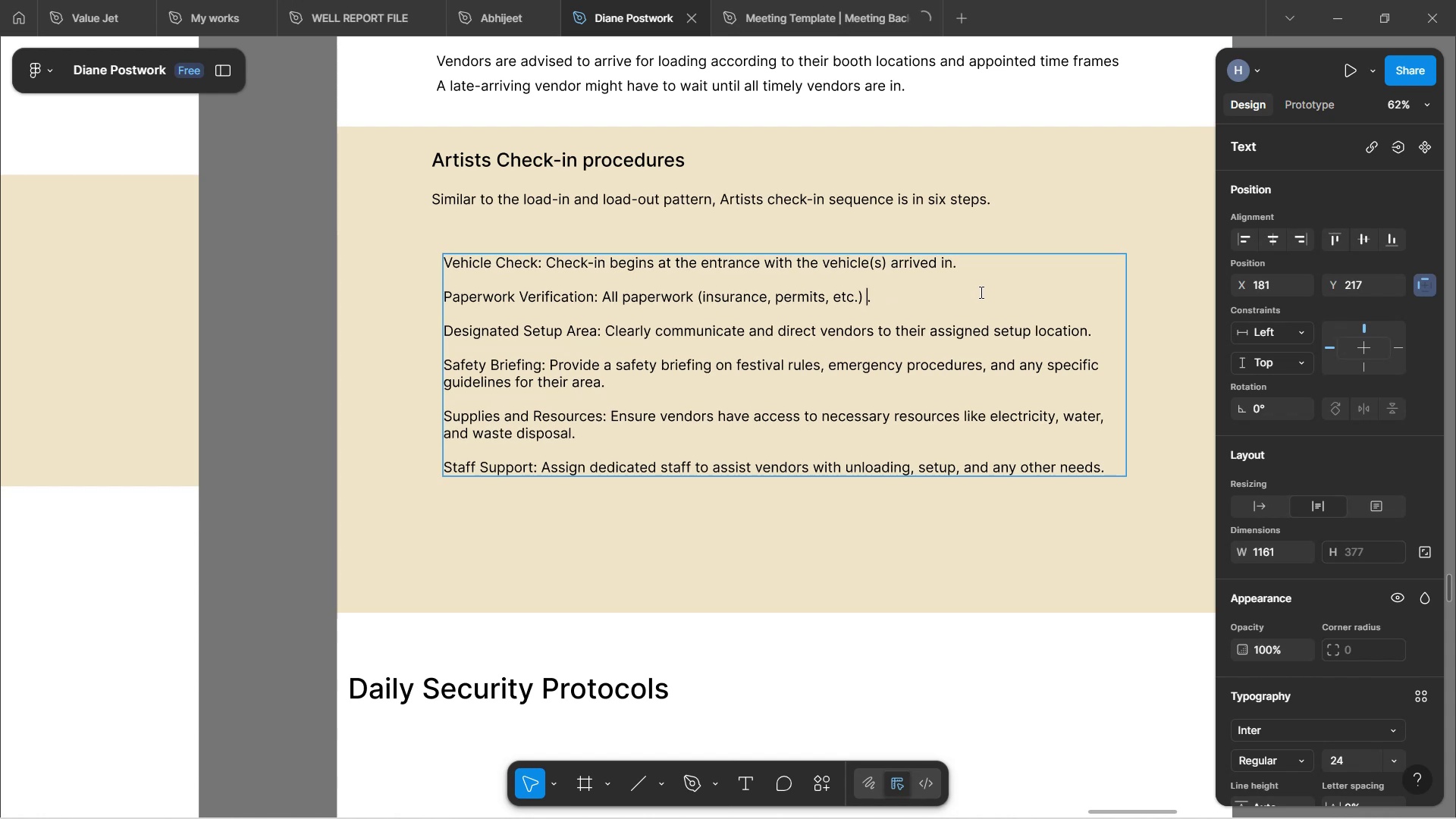 
key(A)
 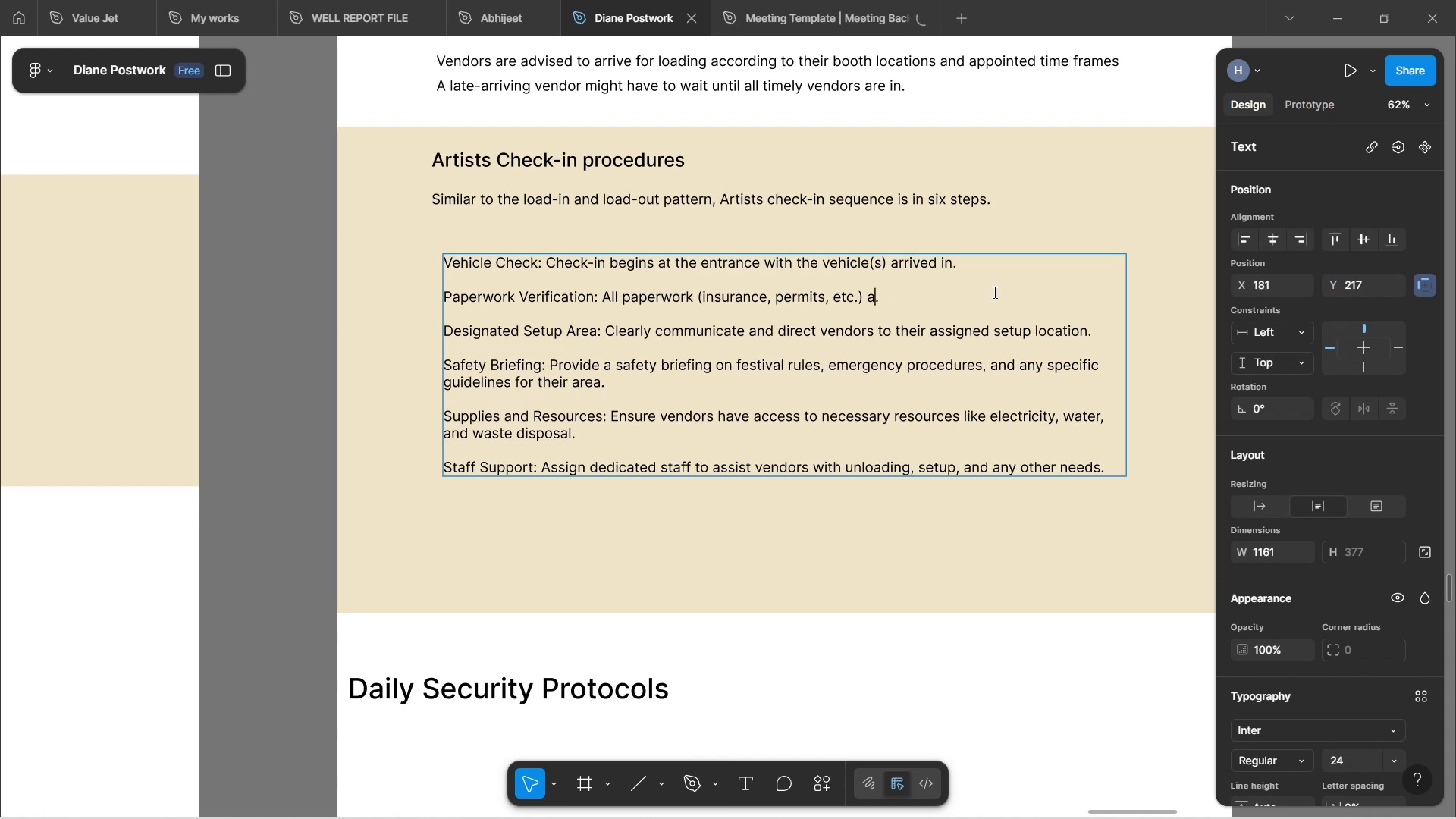 
key(Backspace)
type(will be confirmed in the )
 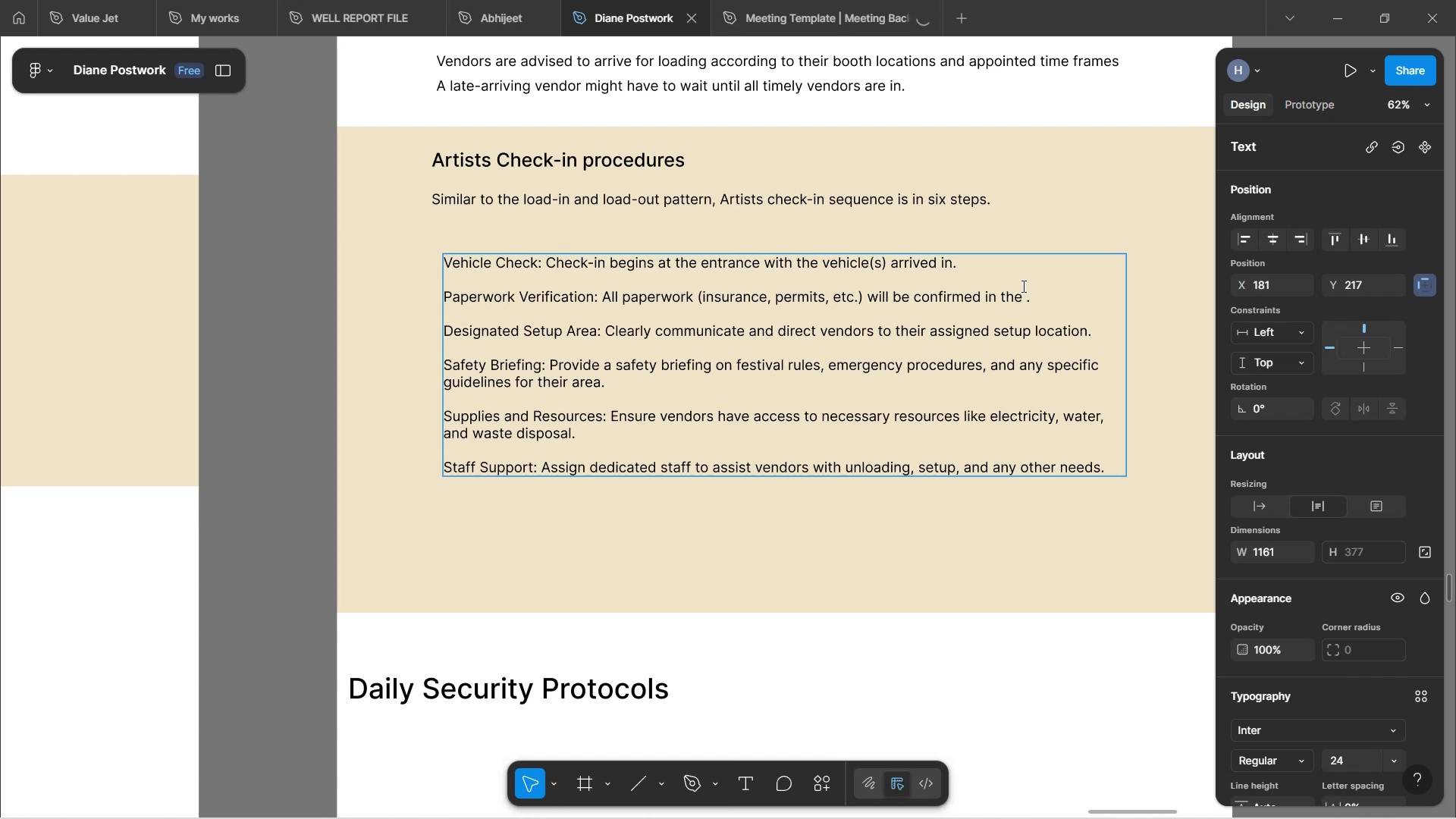 
wait(5.32)
 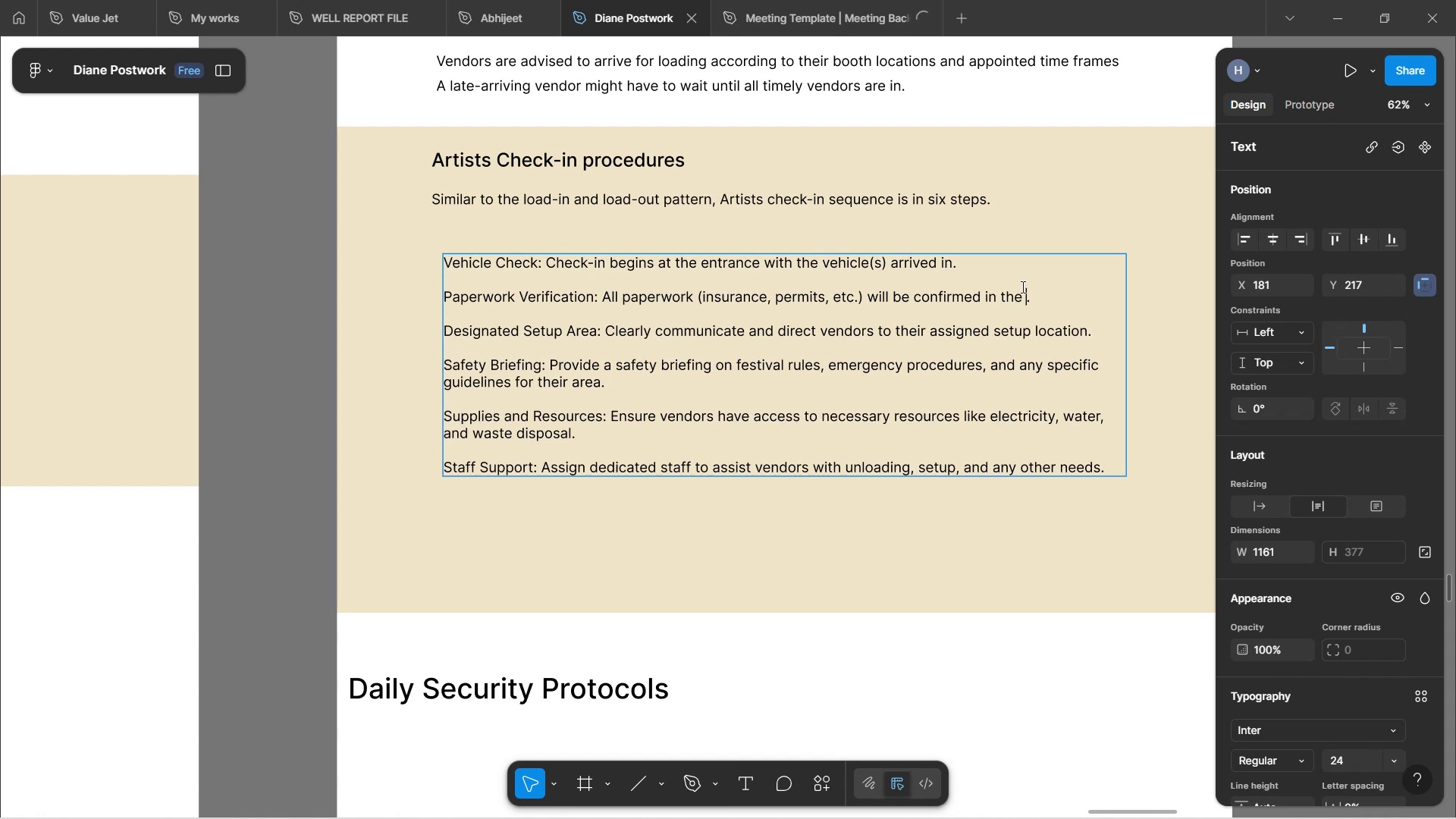 
type(admin camp)
key(Backspace)
key(Backspace)
key(Backspace)
key(Backspace)
type(tenty)
key(Backspace)
 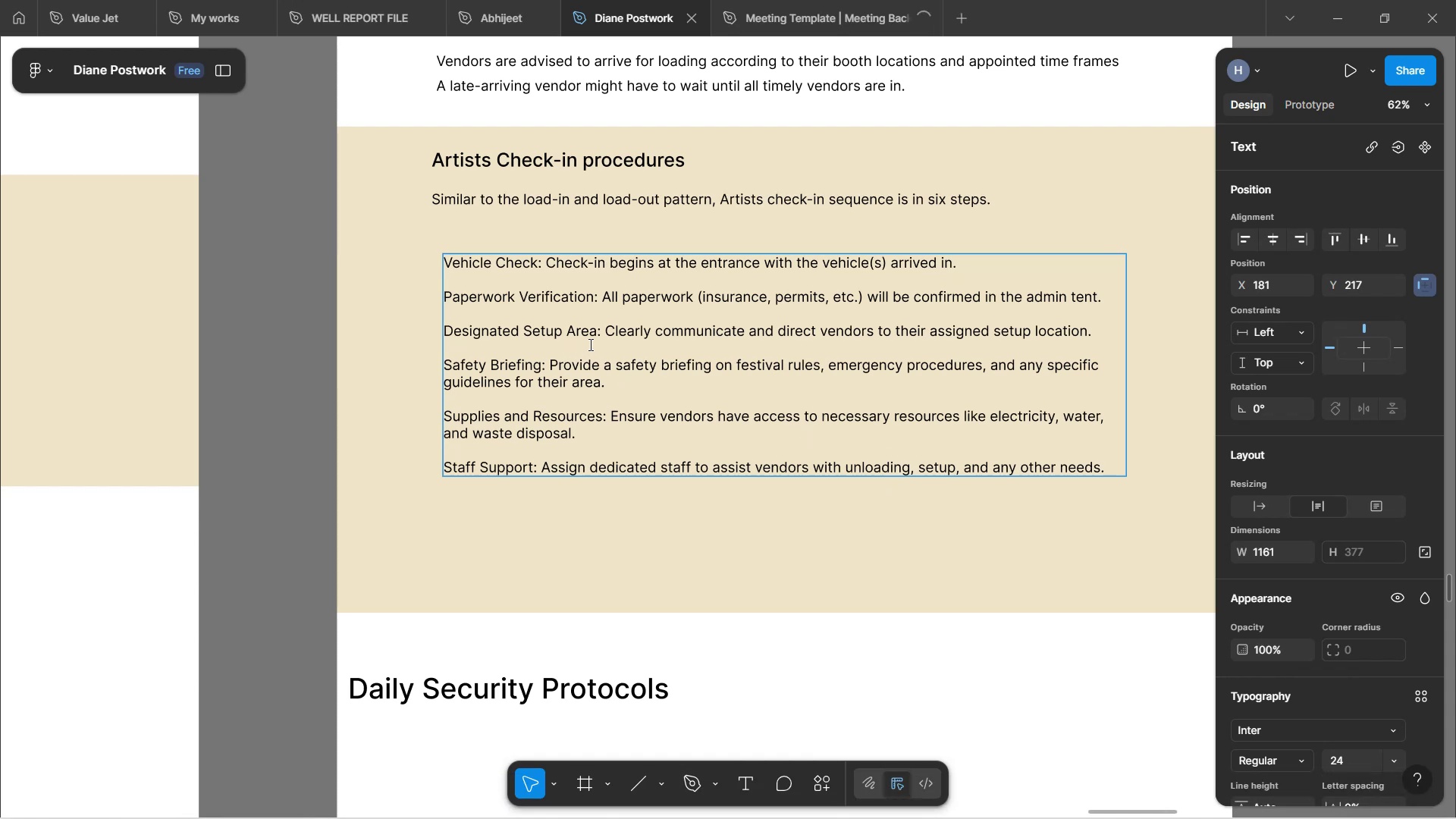 
wait(7.02)
 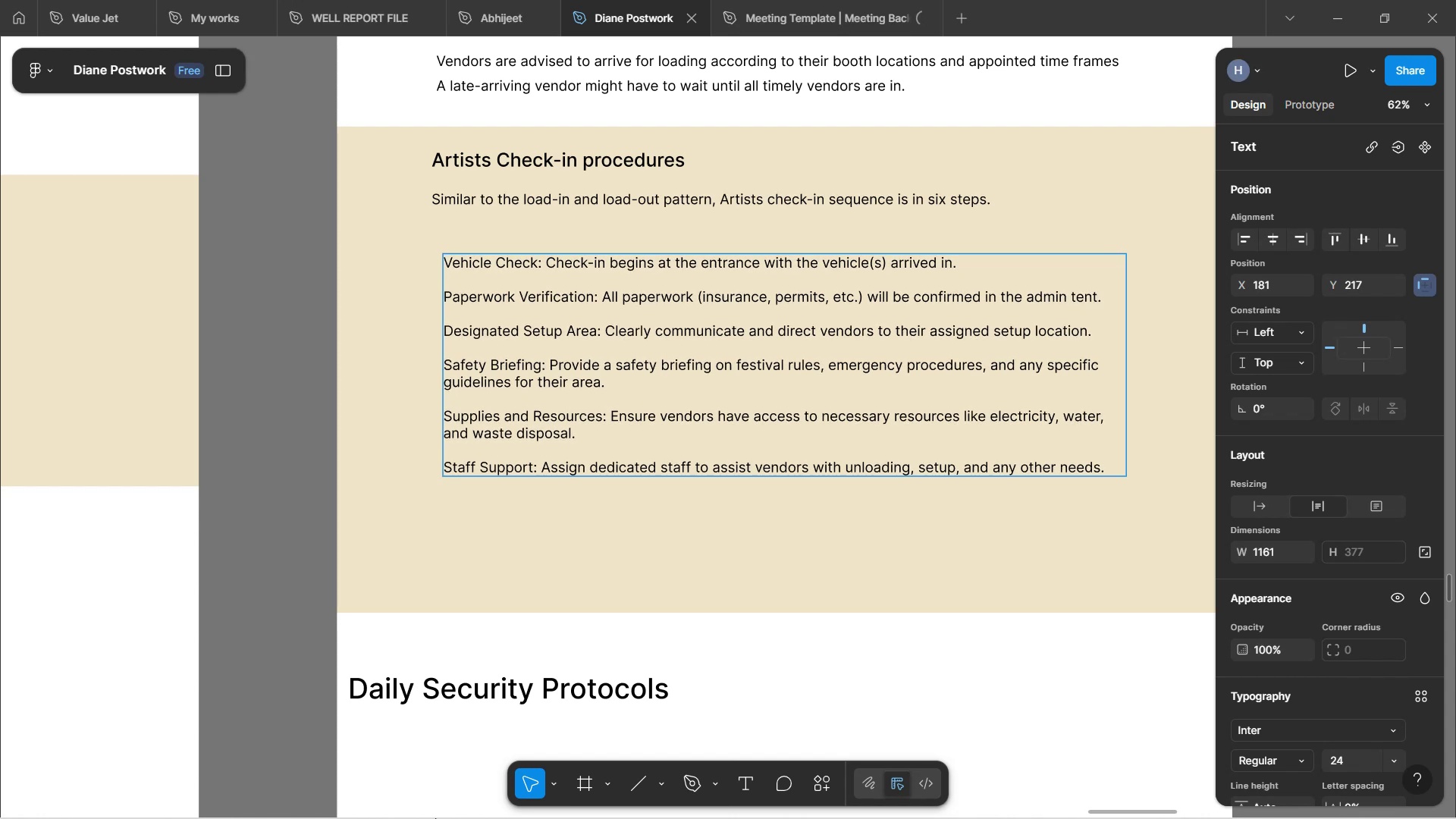 
left_click([613, 330])
 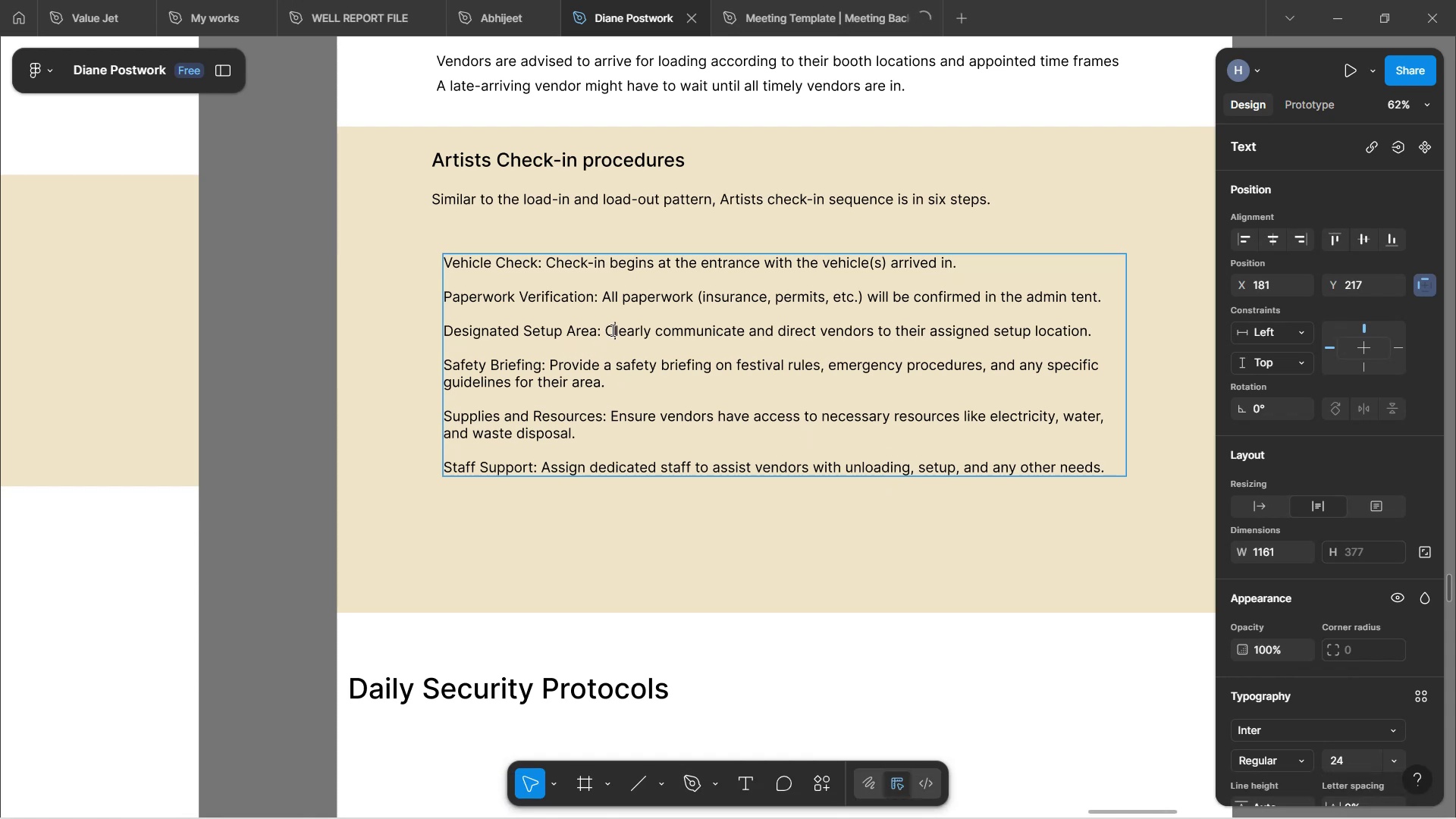 
wait(7.06)
 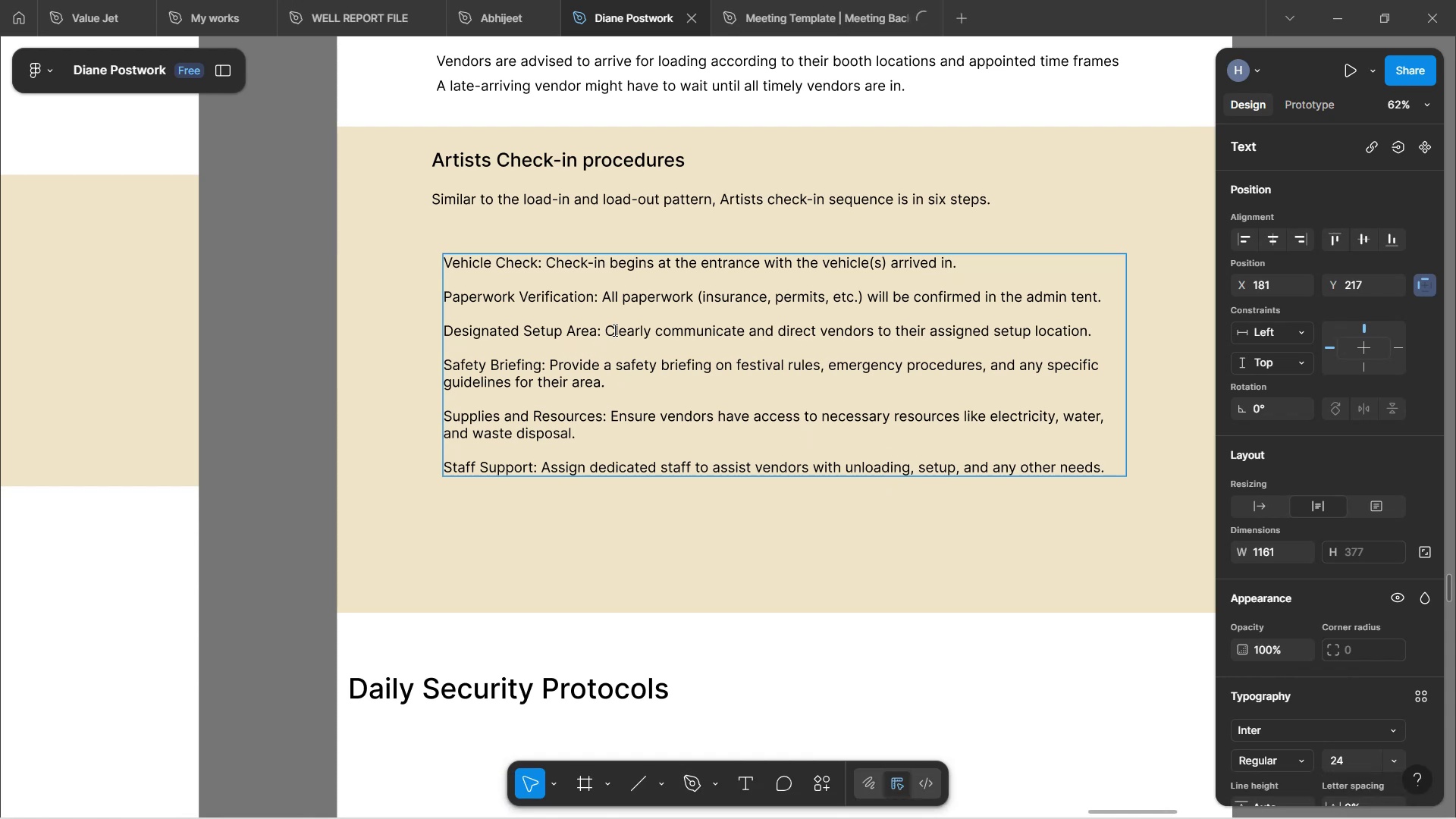 
left_click_drag(start_coordinate=[608, 327], to_coordinate=[1086, 325])
 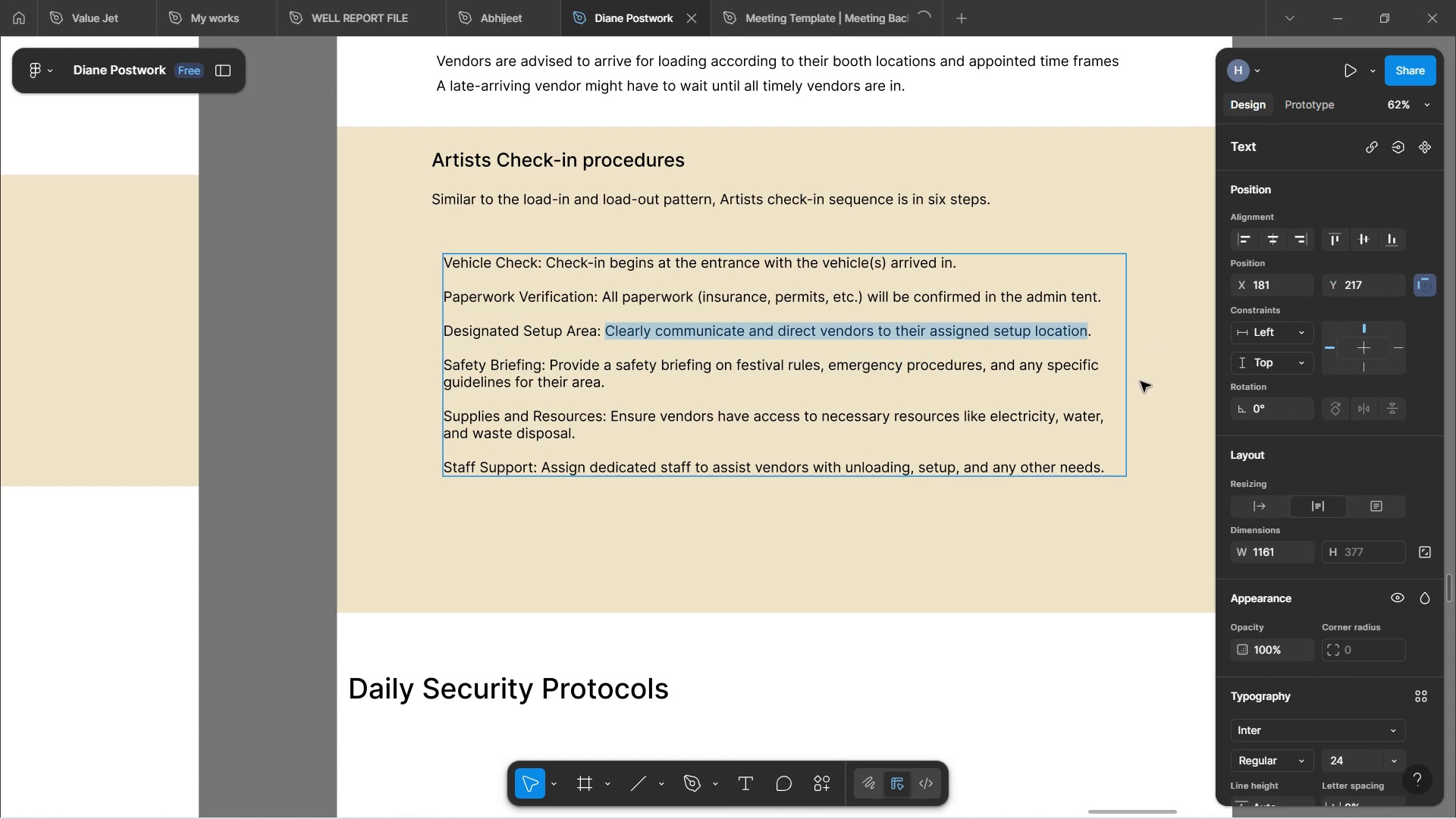 
type(Arists a)
key(Backspace)
key(Backspace)
key(Backspace)
key(Backspace)
key(Backspace)
key(Backspace)
type(tists then )
key(Backspace)
key(Backspace)
key(Backspace)
key(Backspace)
key(Backspace)
key(Backspace)
type( are then )
 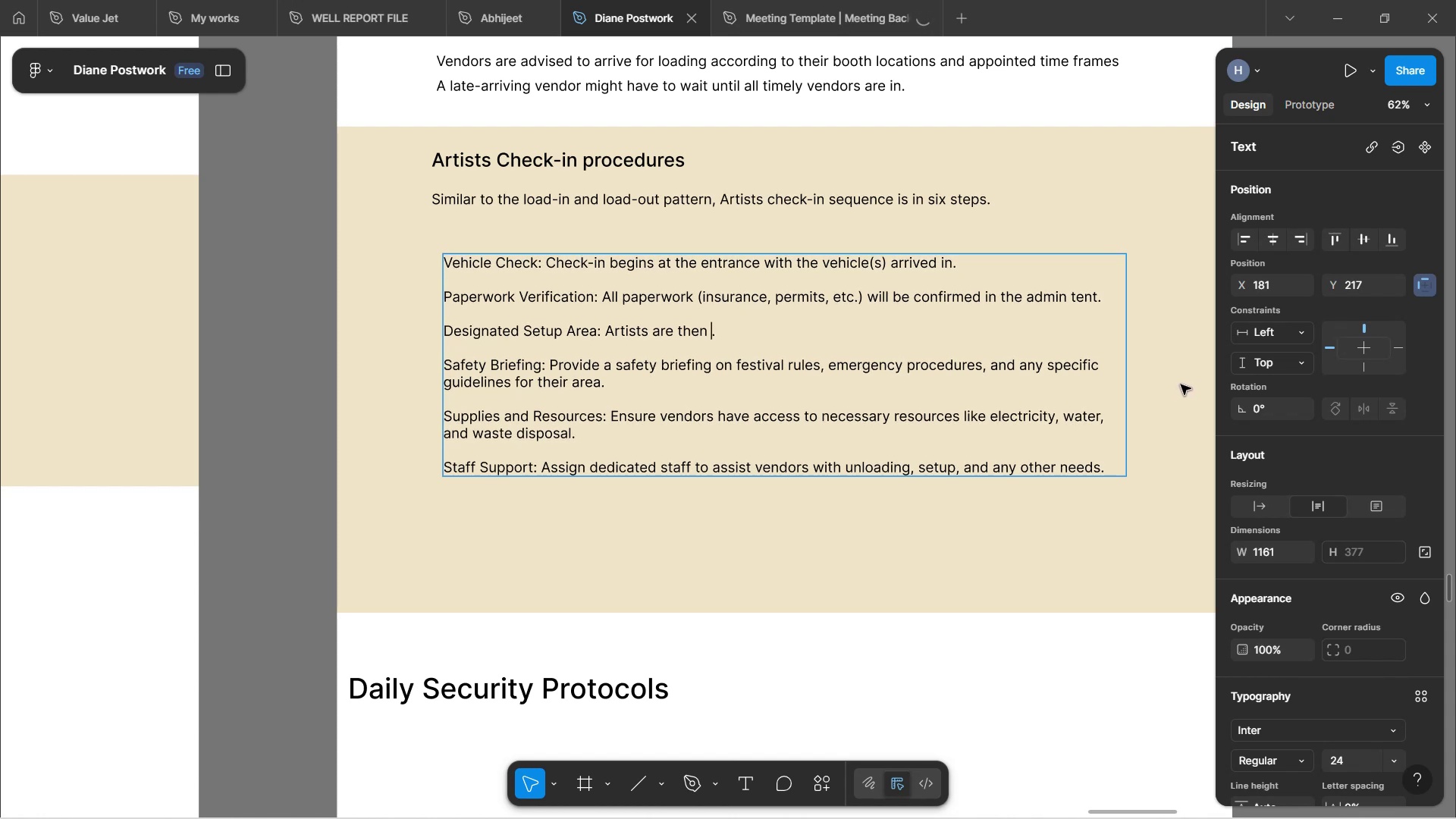 
type(shown their )
 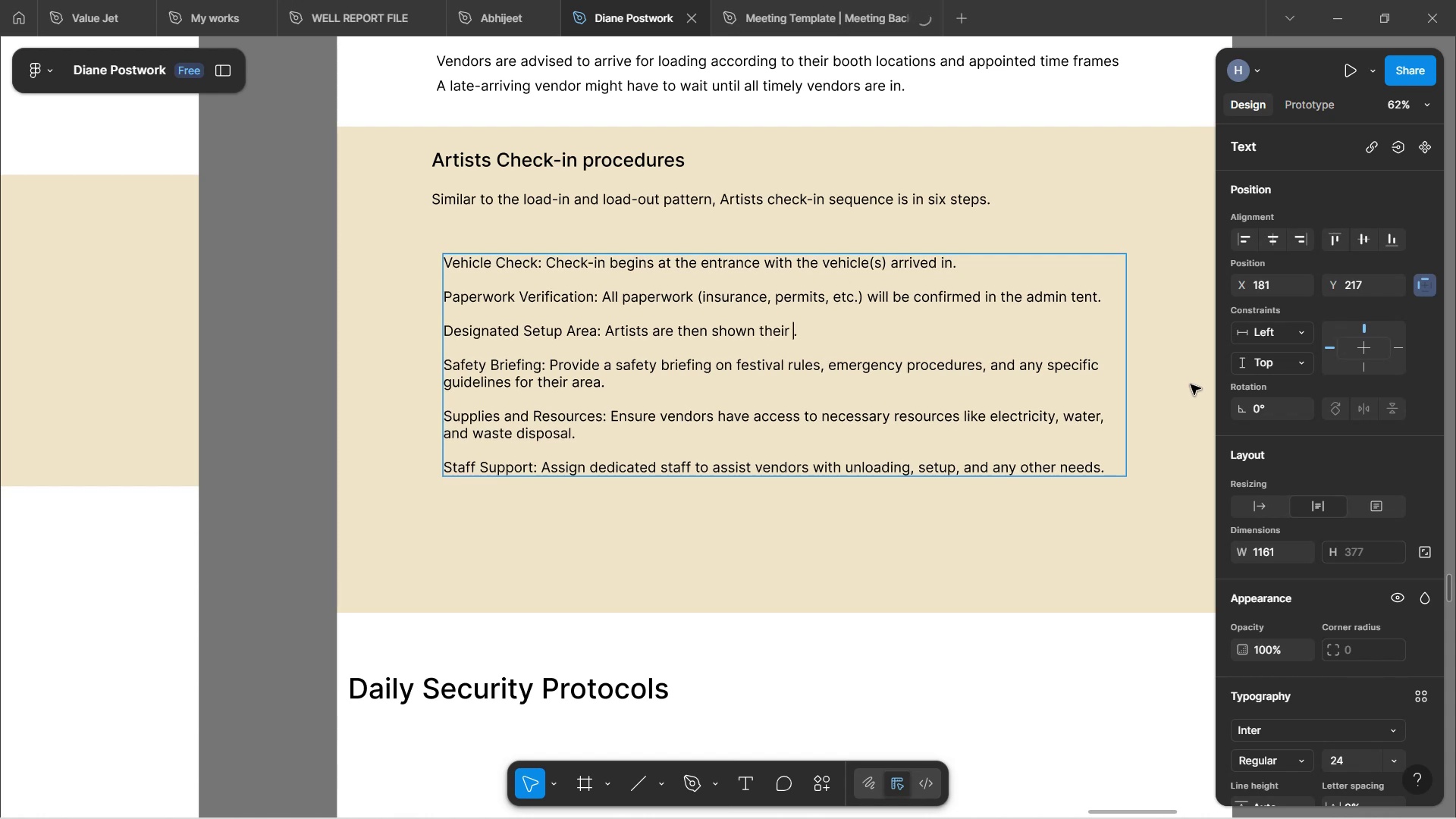 
wait(10.78)
 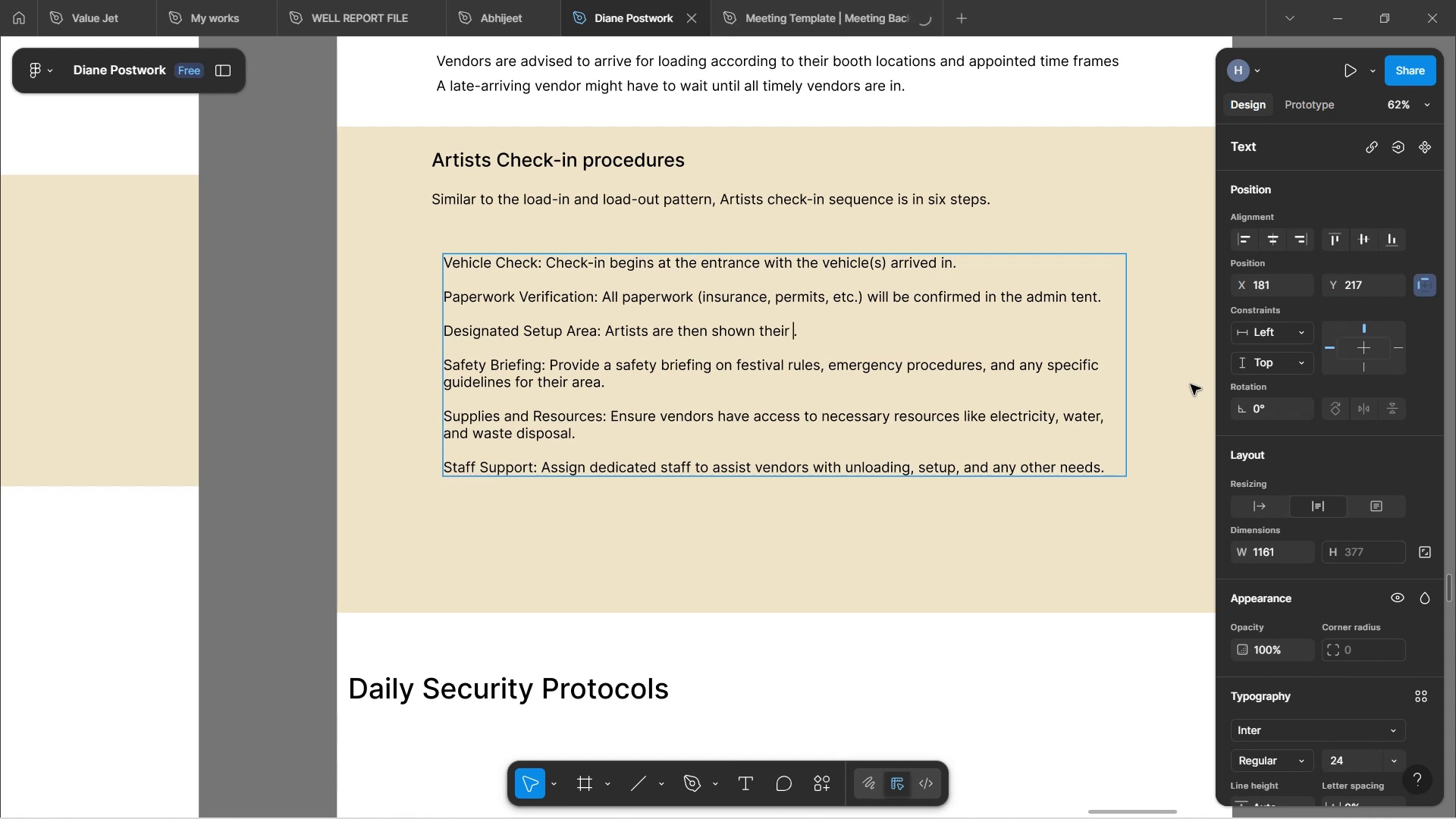 
type(work aeas.)
key(Backspace)
 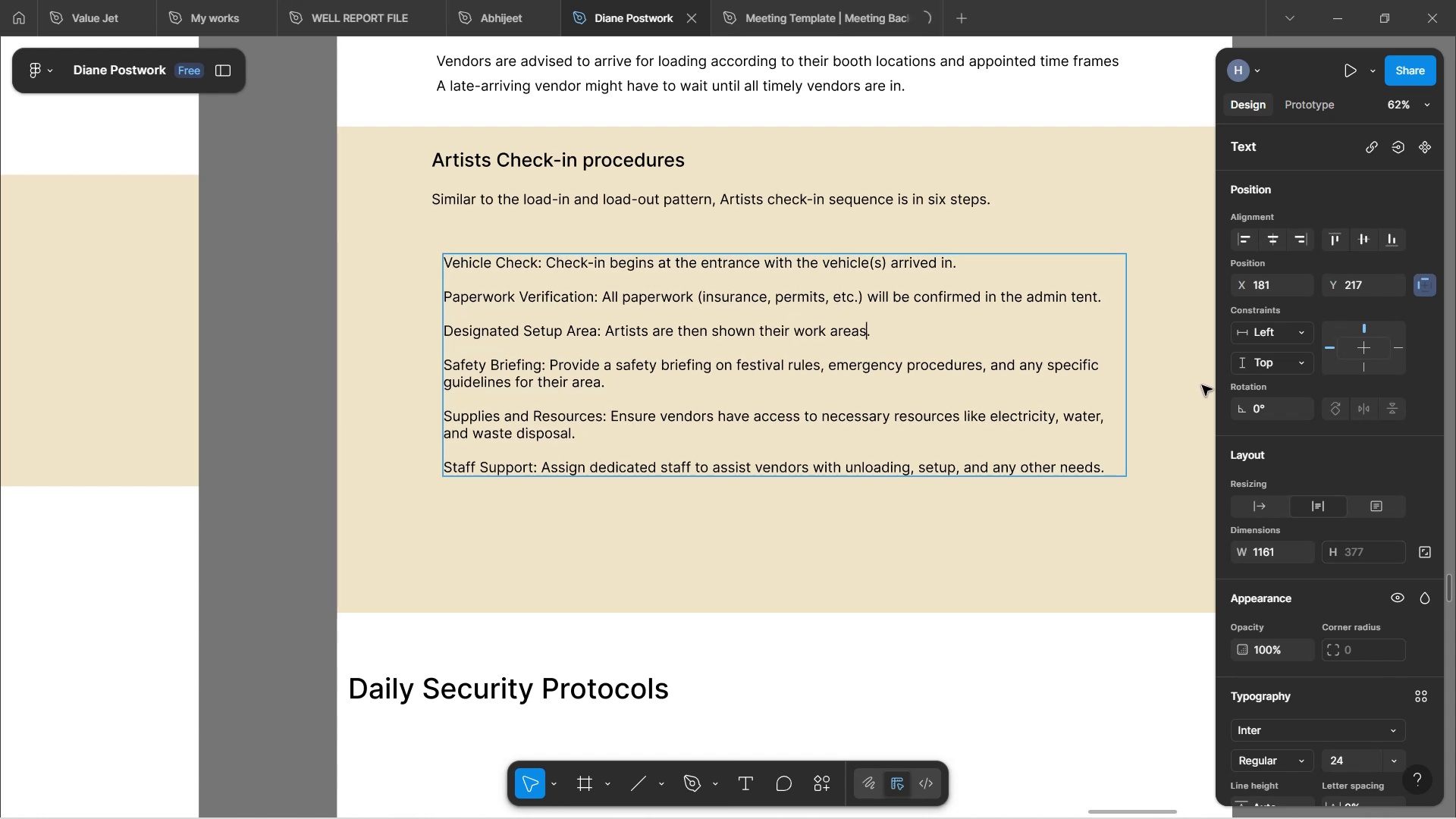 
hold_key(key=R, duration=26.31)
 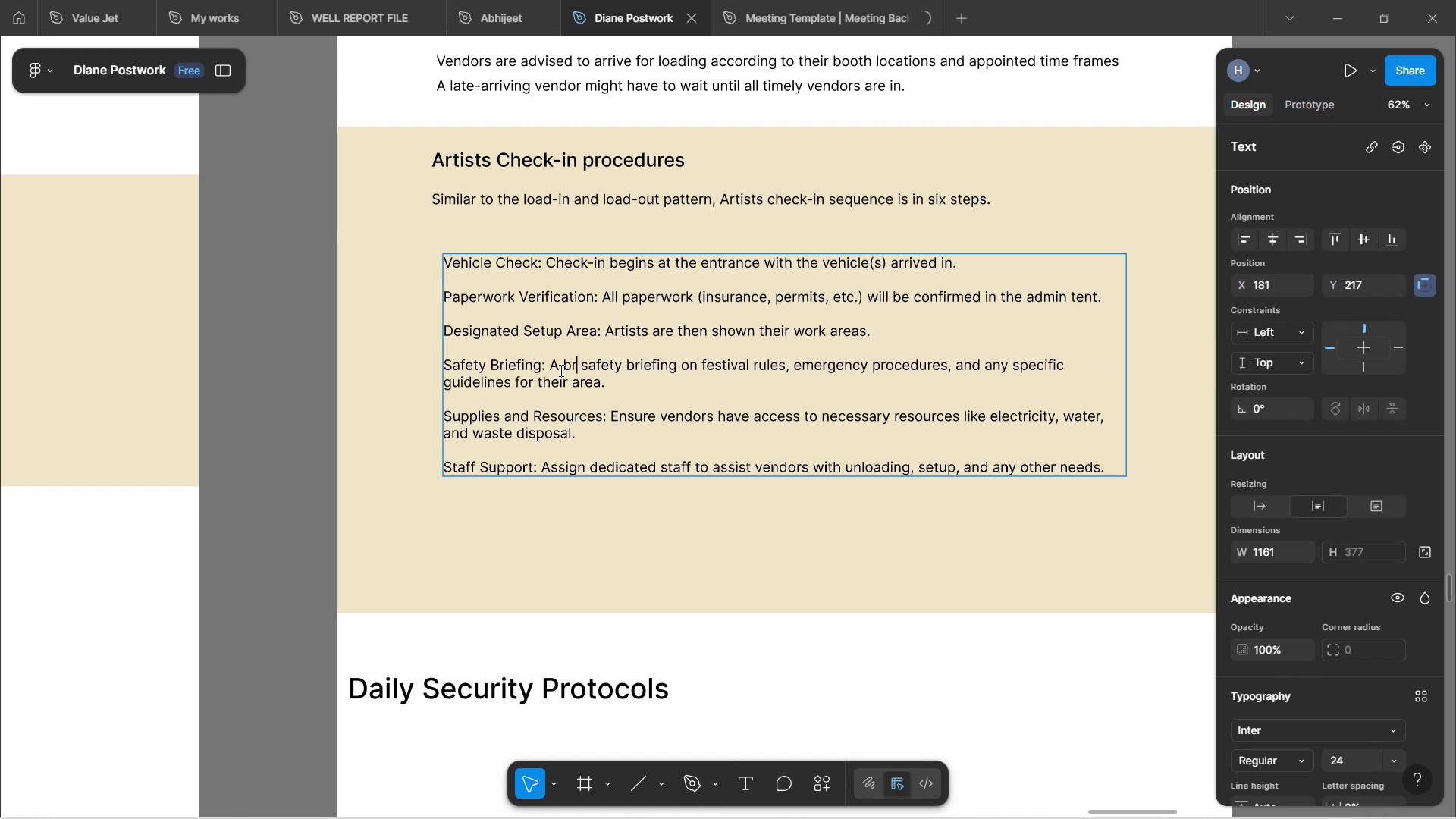 
left_click([554, 359])
 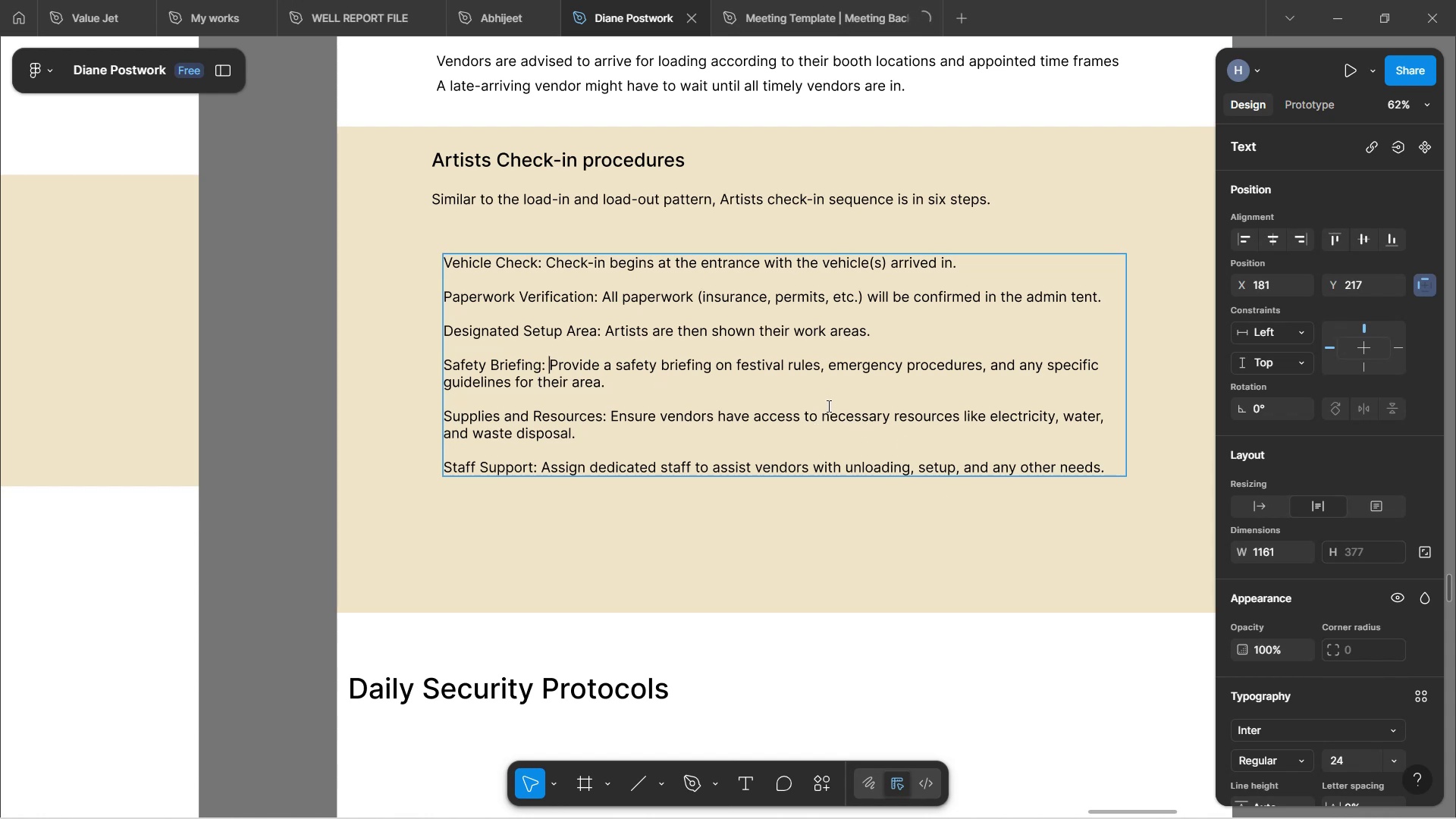 
key(CapsLock)
 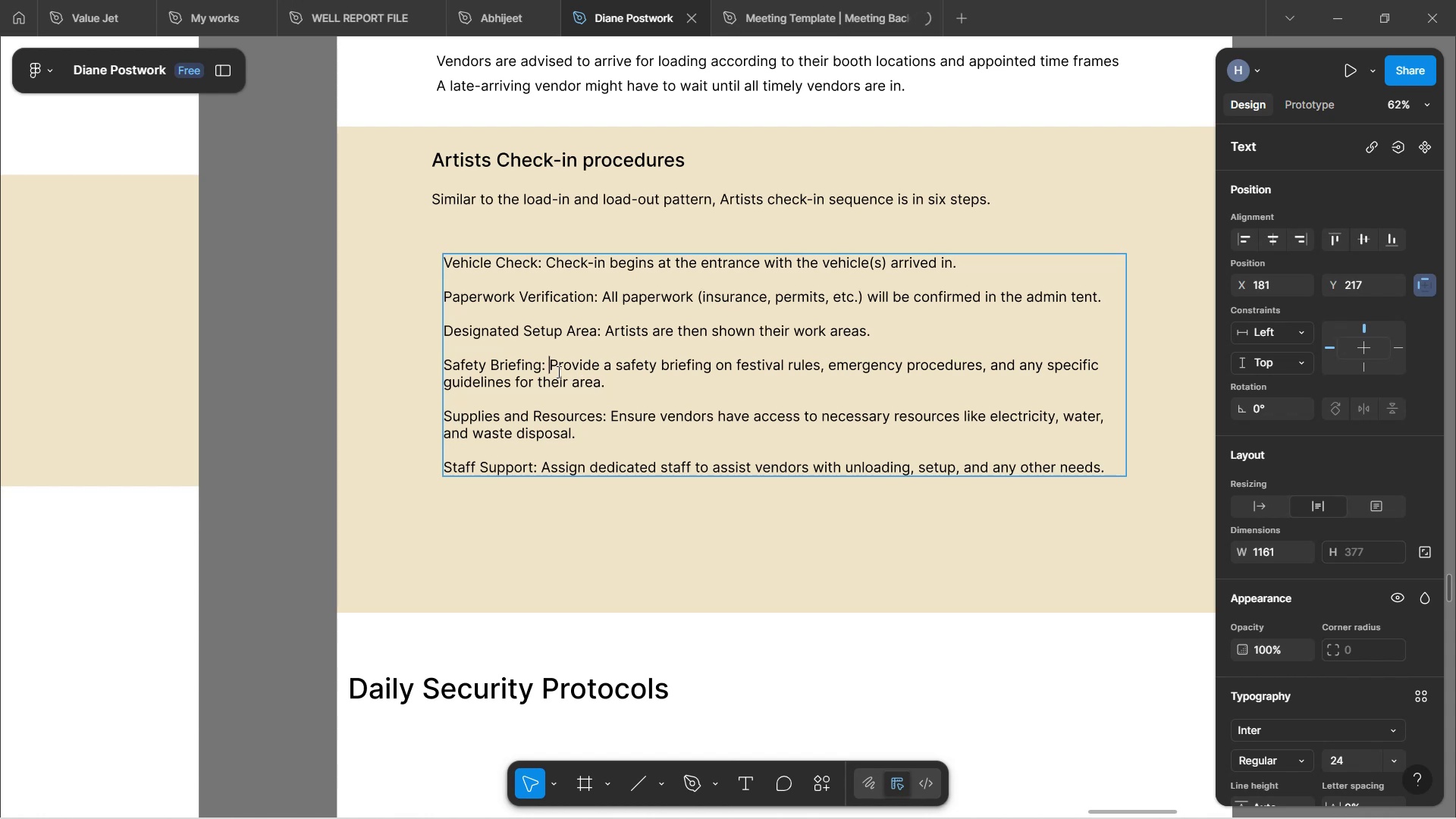 
key(A)
 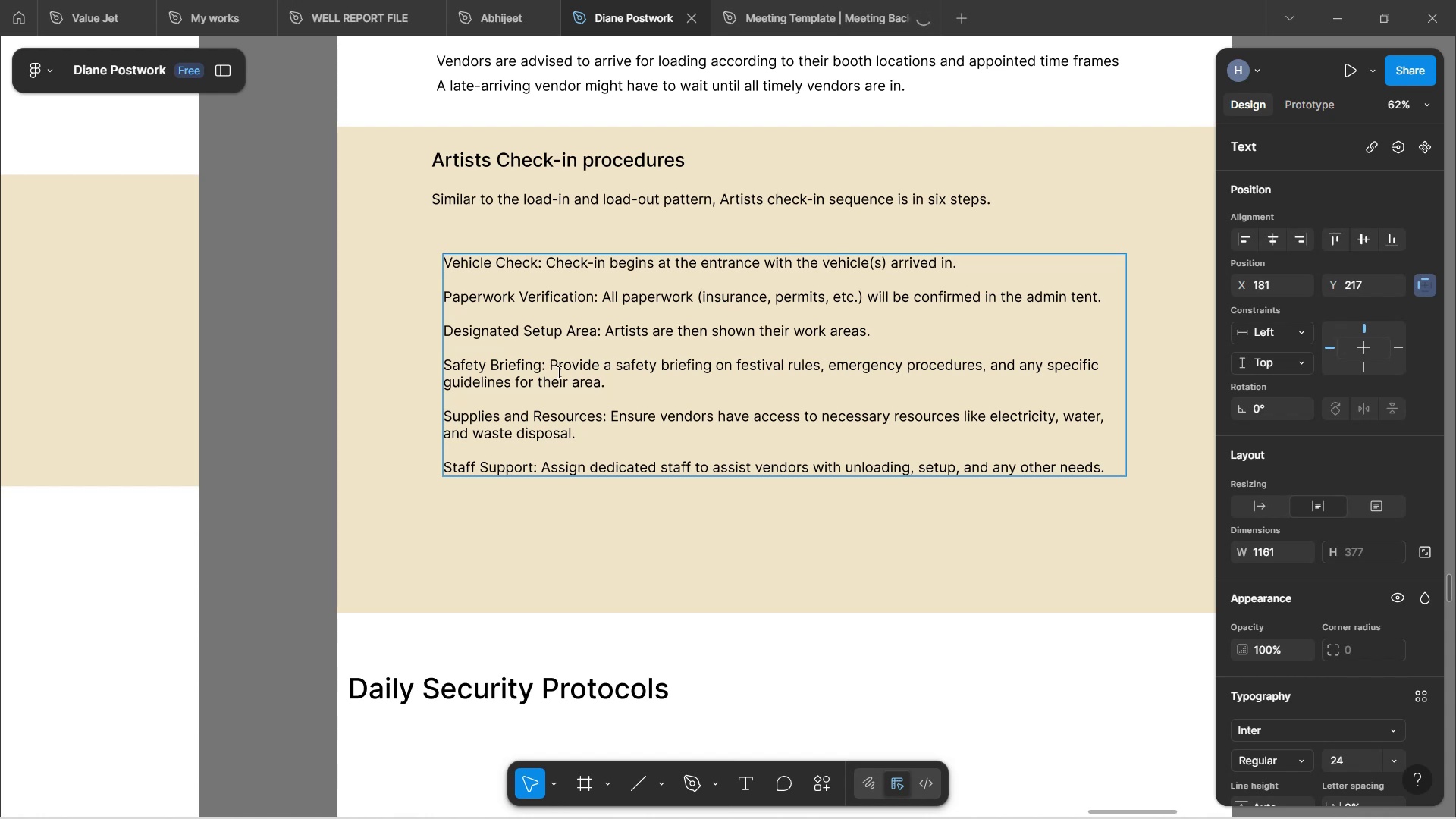 
key(CapsLock)
 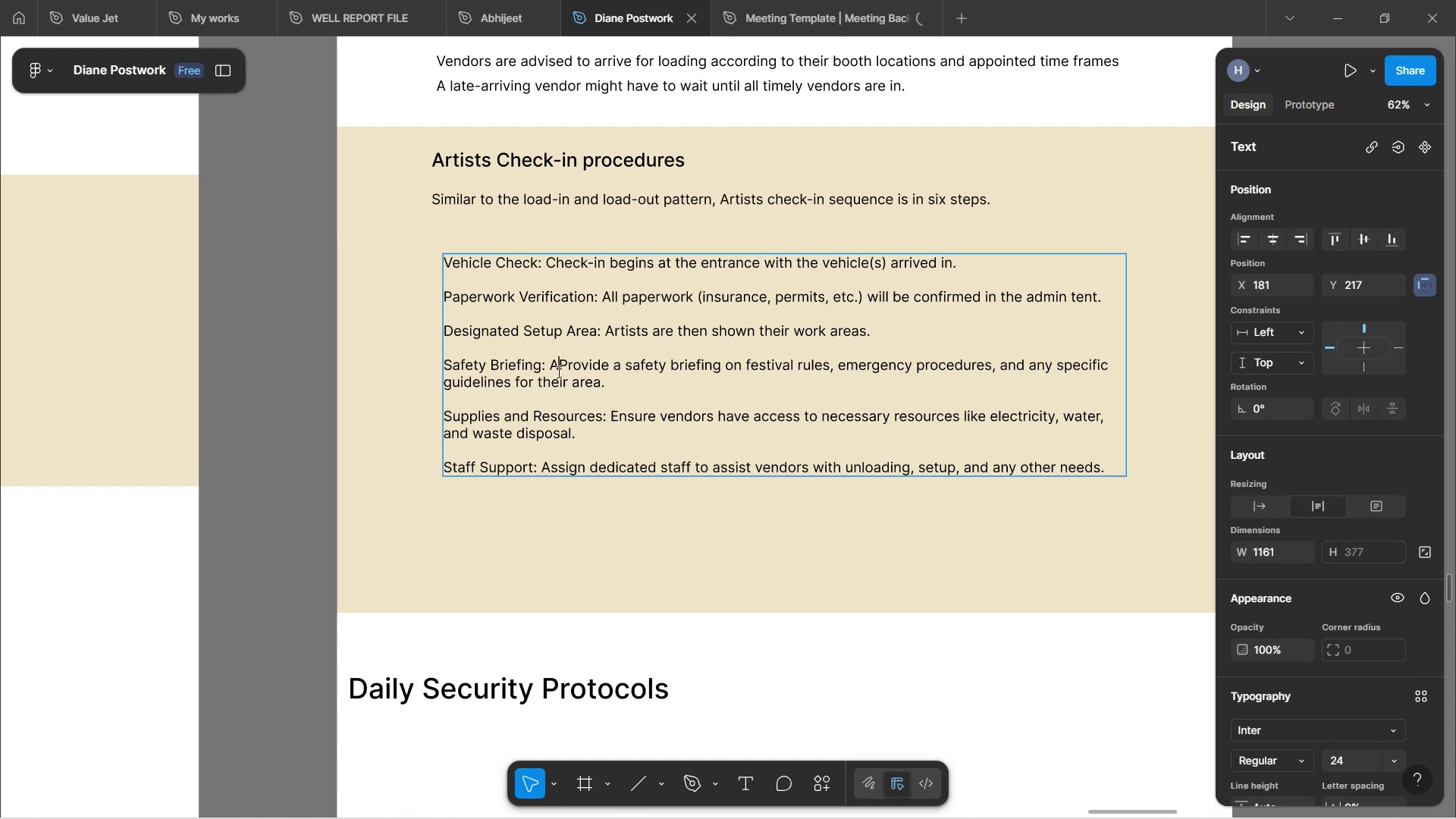 
key(Space)
 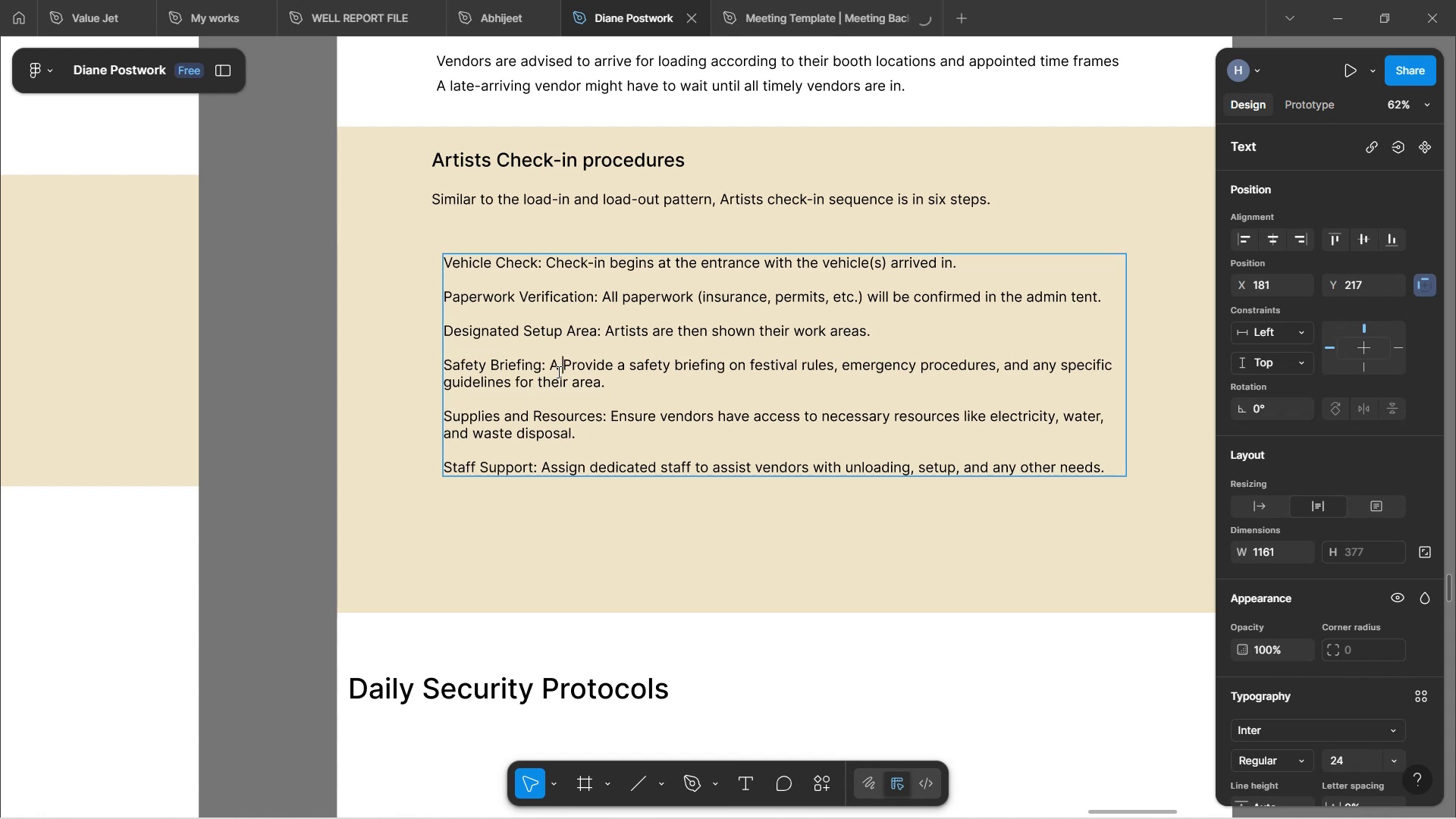 
key(ArrowRight)
 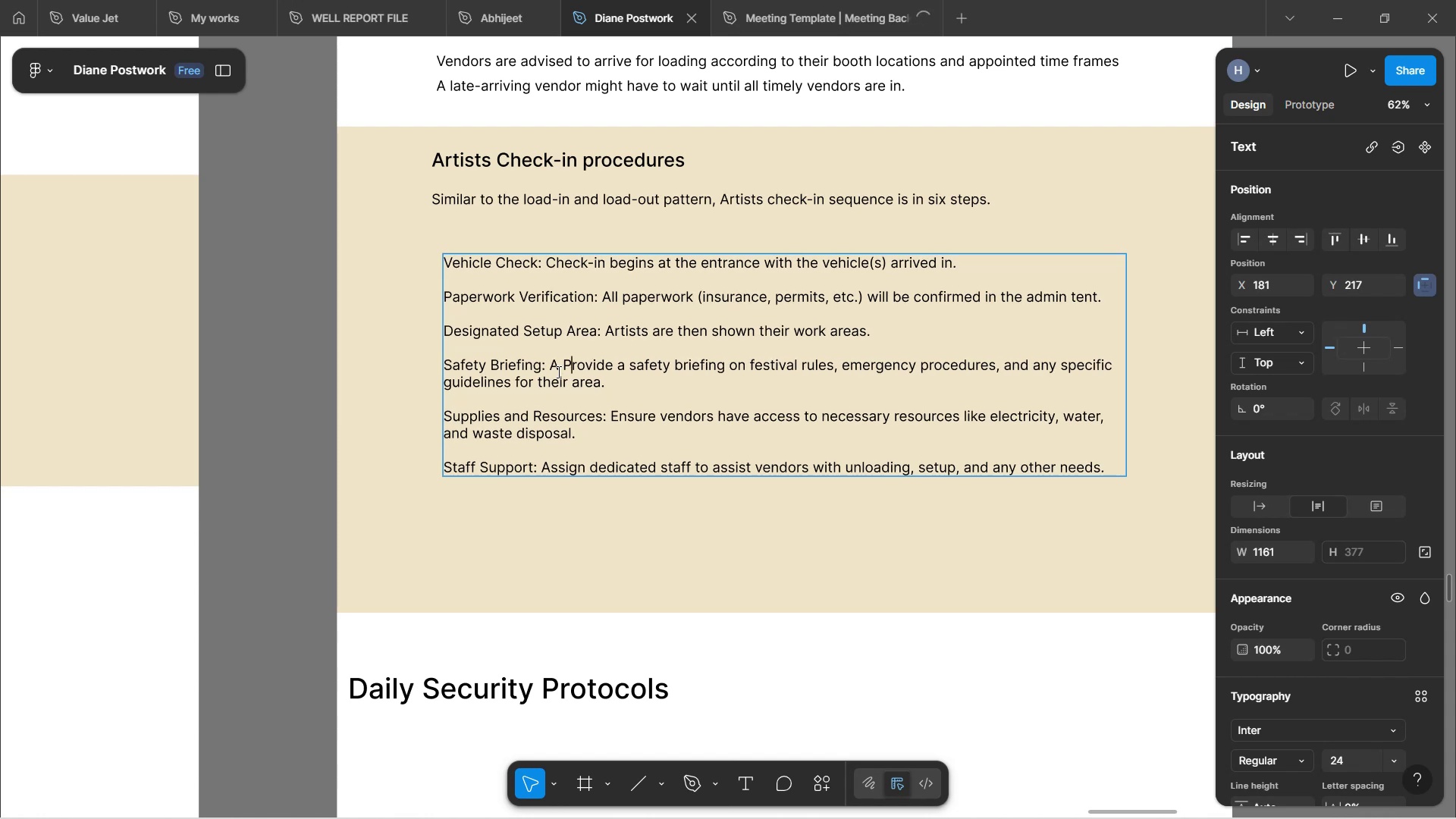 
key(Backspace)
type([Delete][Delete][Delete][Delete][Delete][Delete][Delete][Delete]bief)
 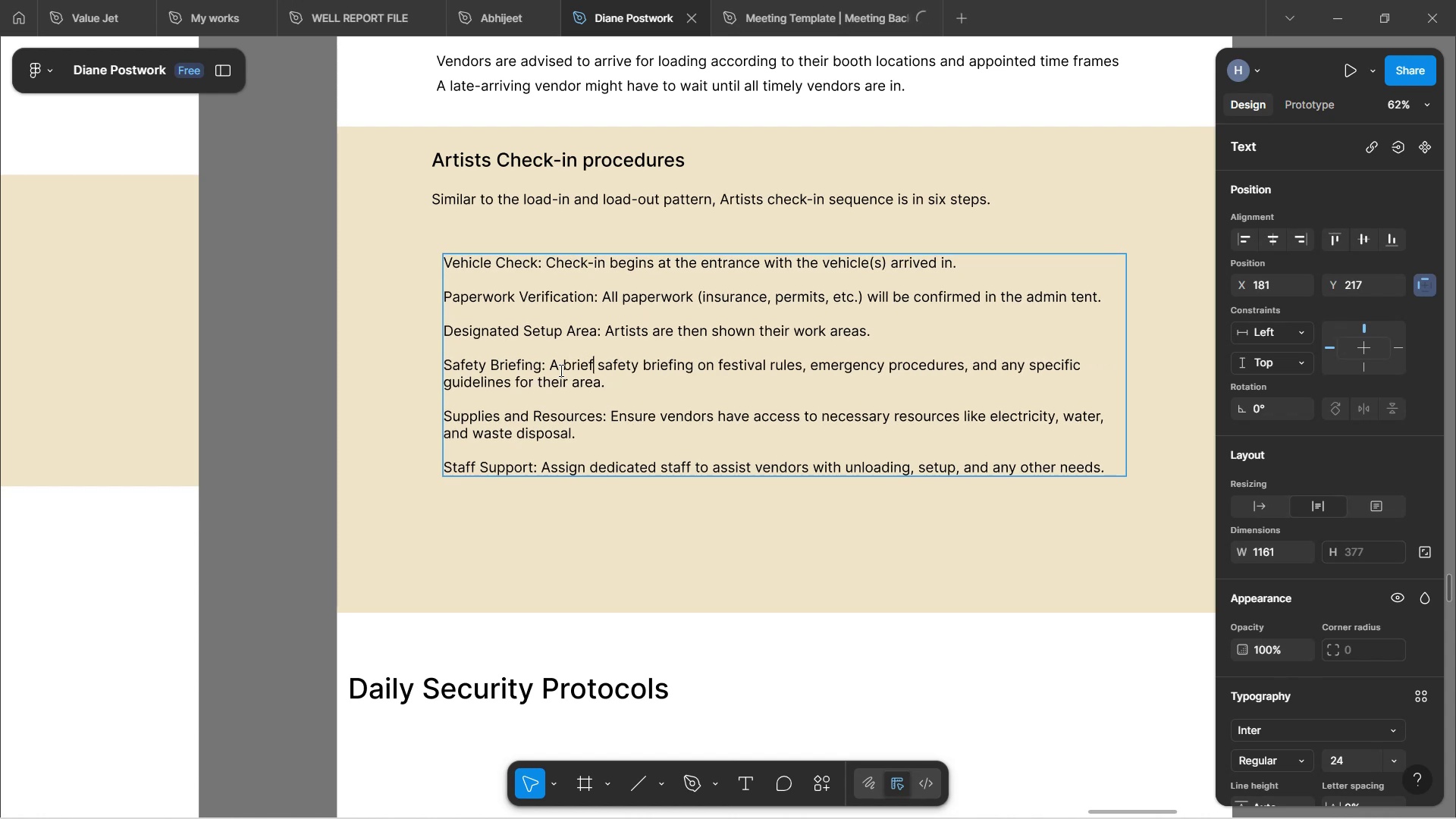 
key(Backspace)
 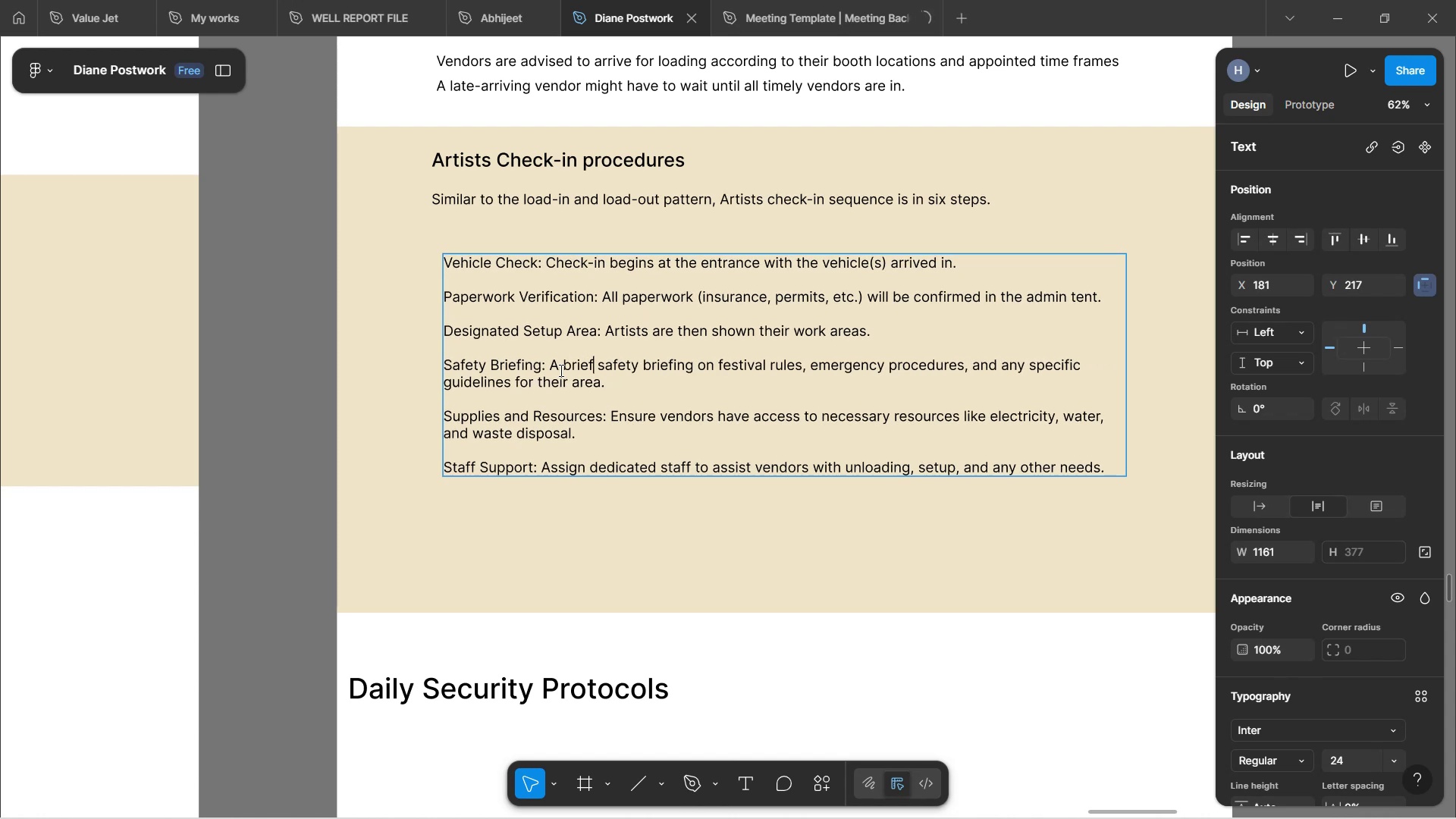 
key(Backspace)
 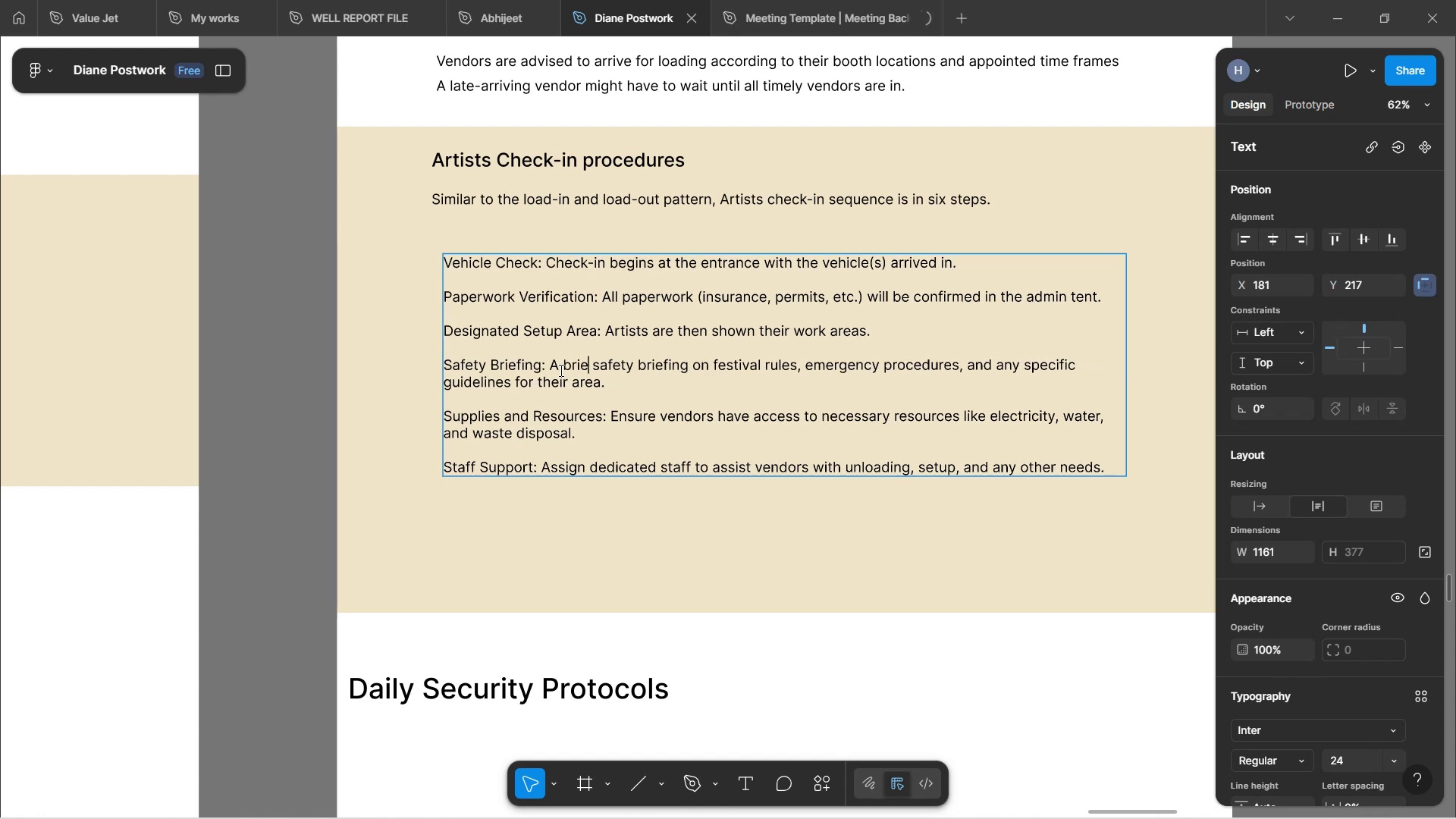 
key(Backspace)
 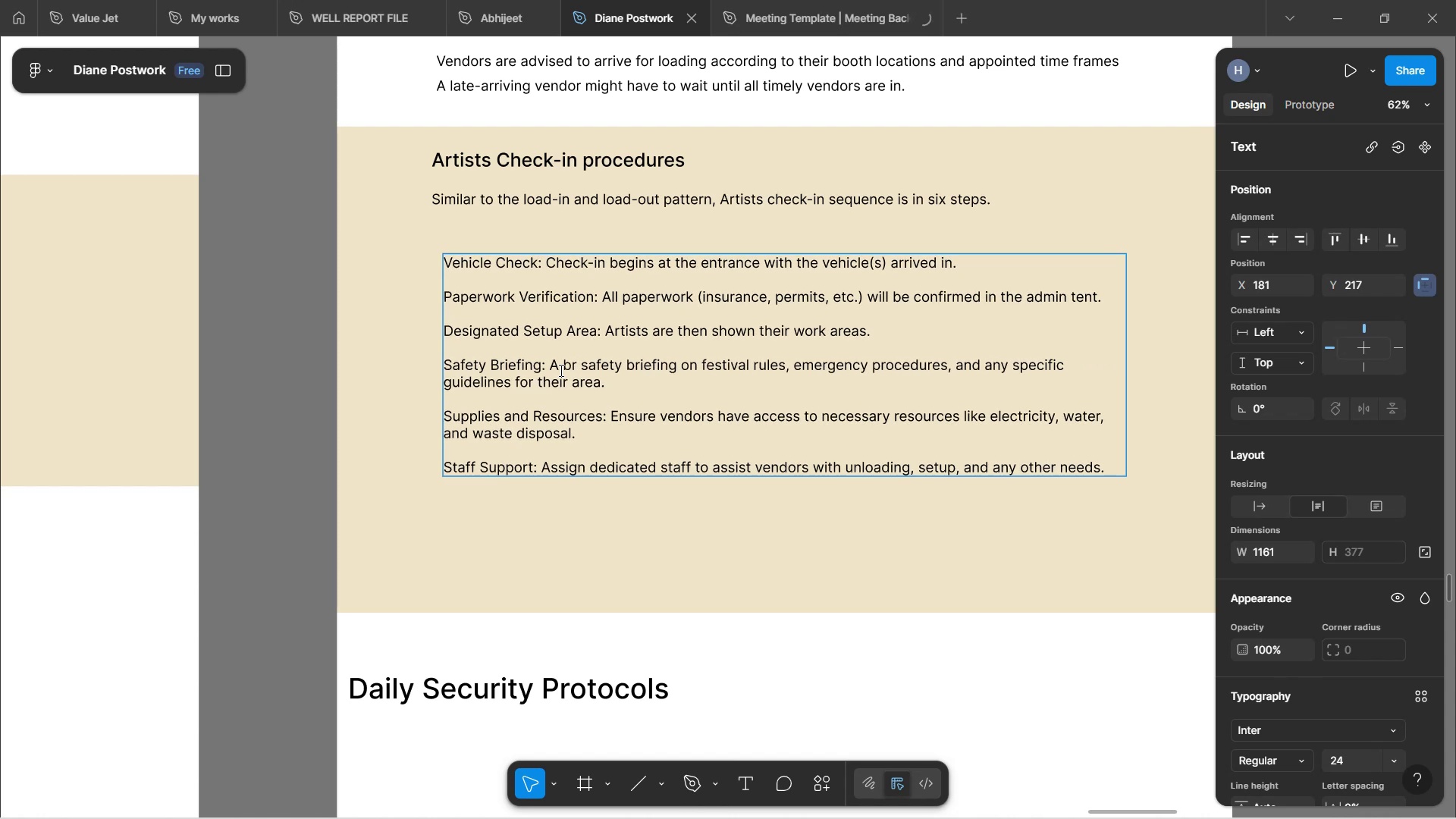 
key(Backspace)
 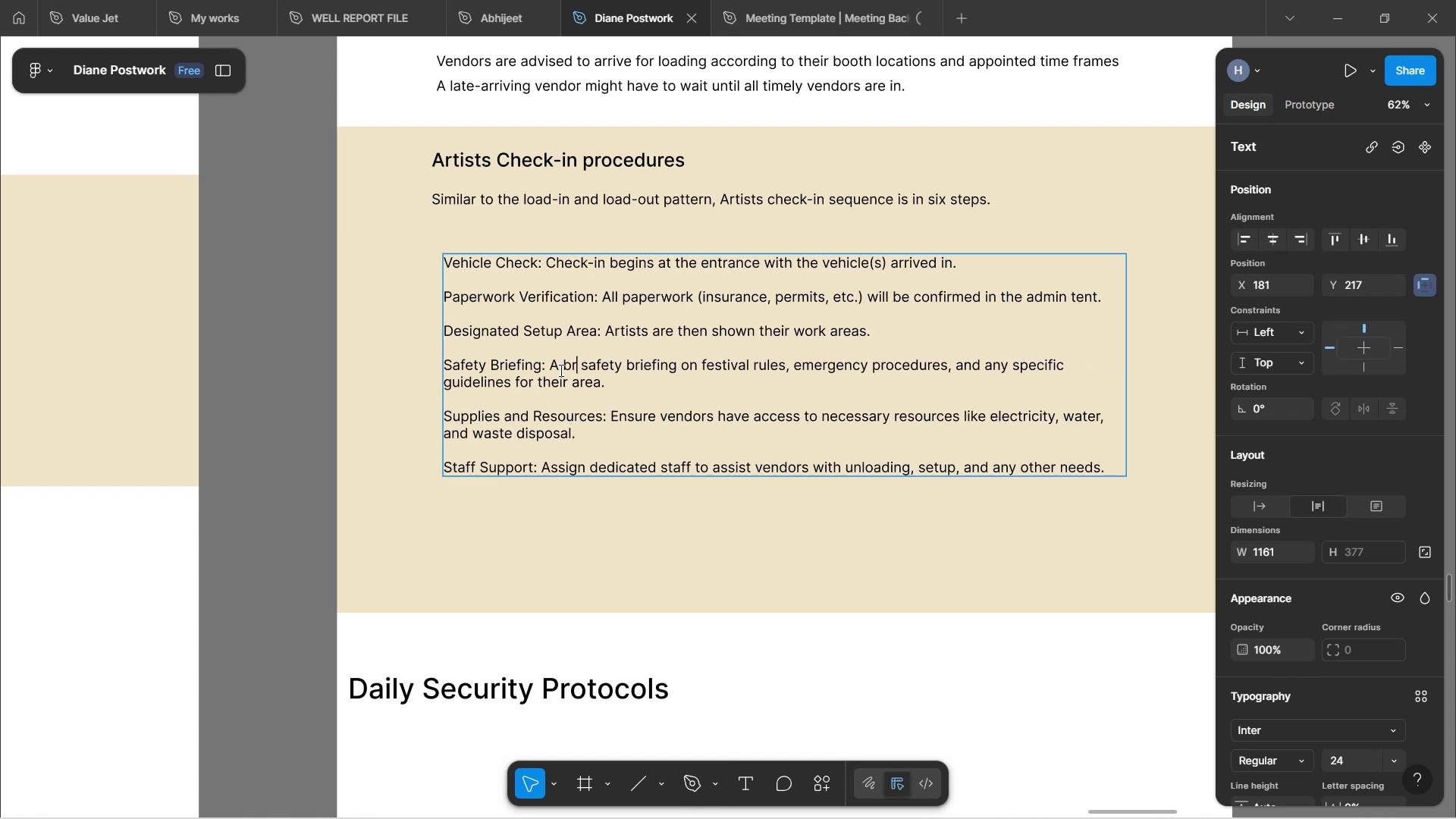 
key(Backspace)
 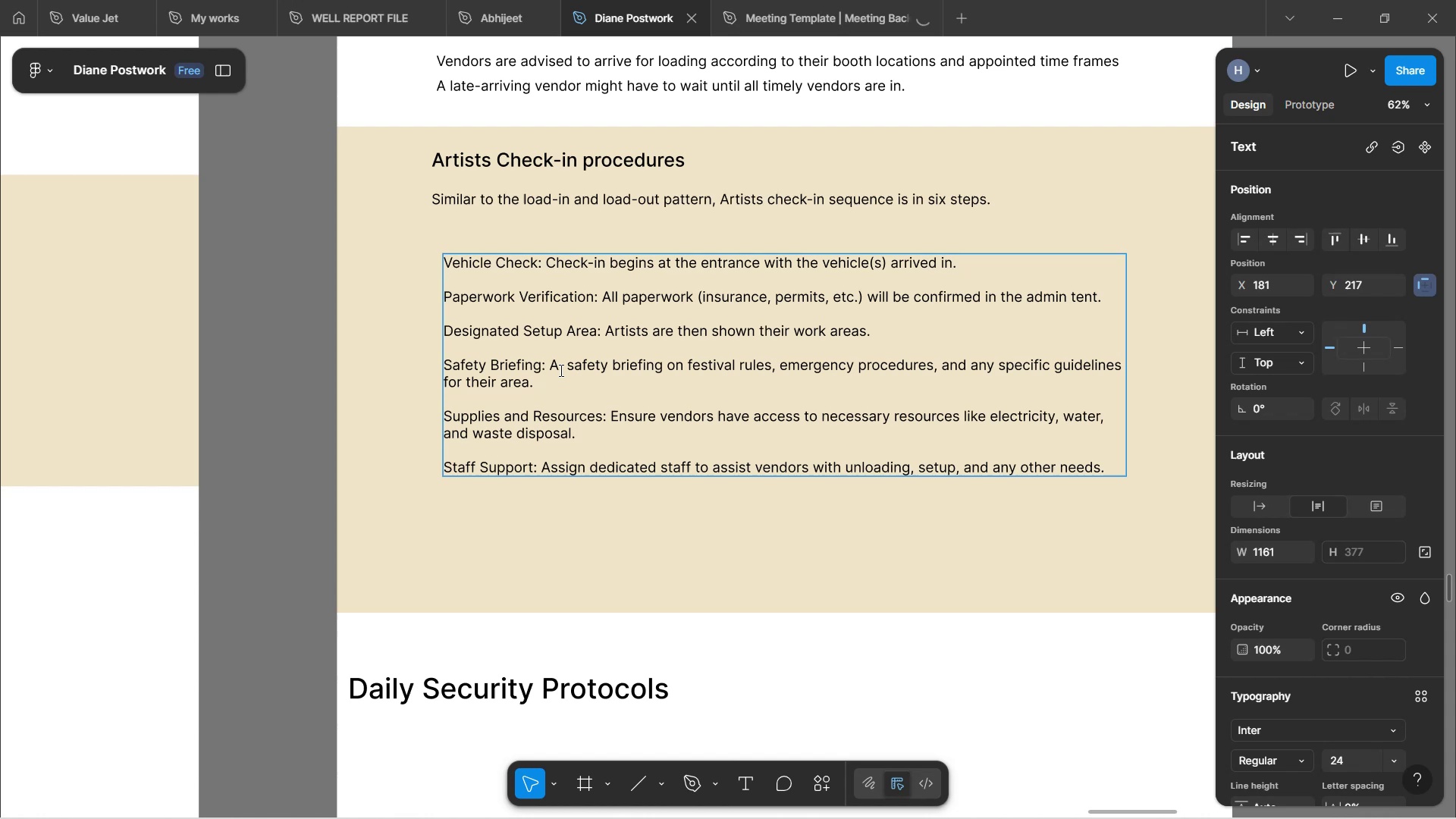 
type(short)
key(Backspace)
type(t)
 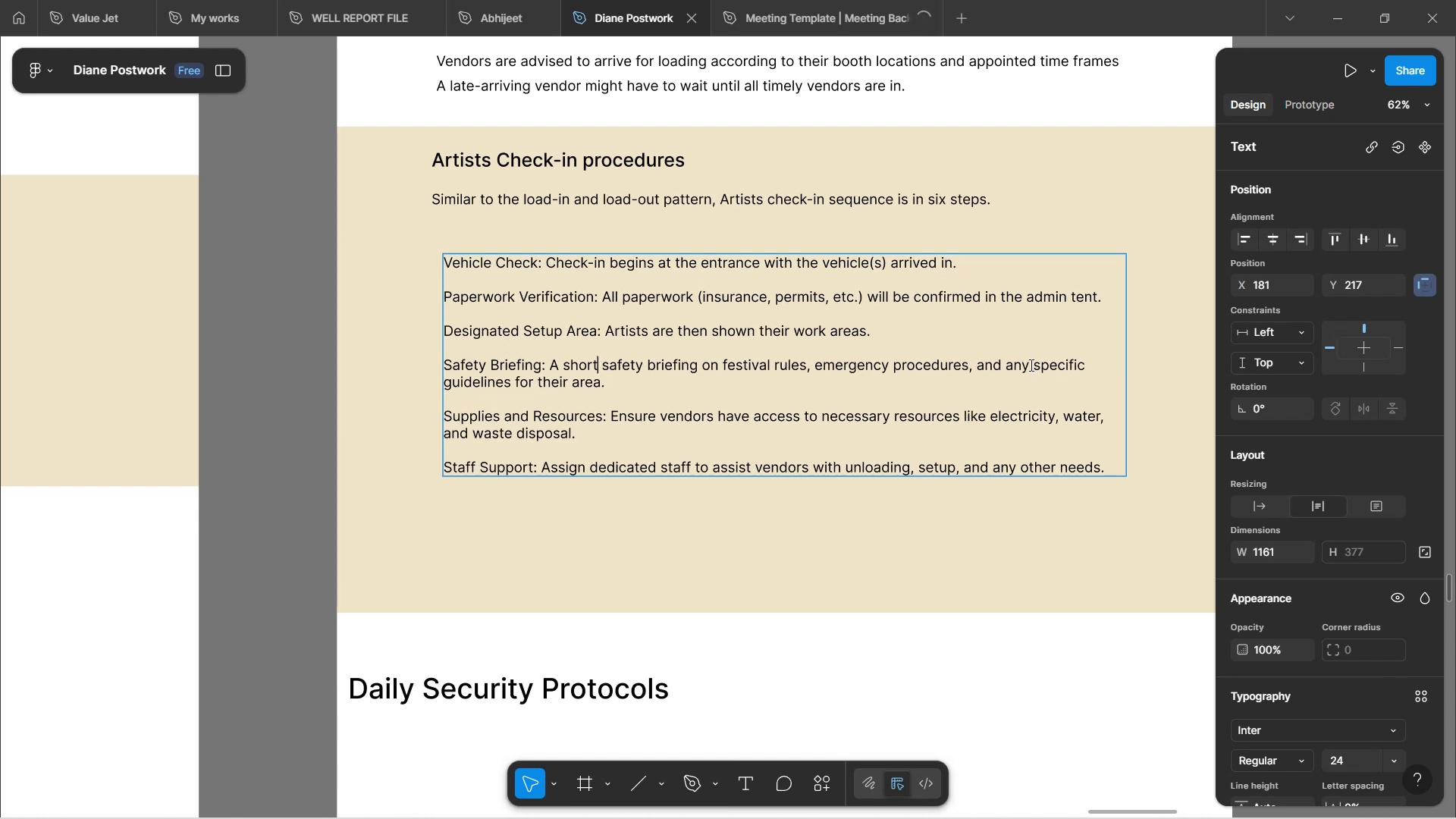 
wait(5.94)
 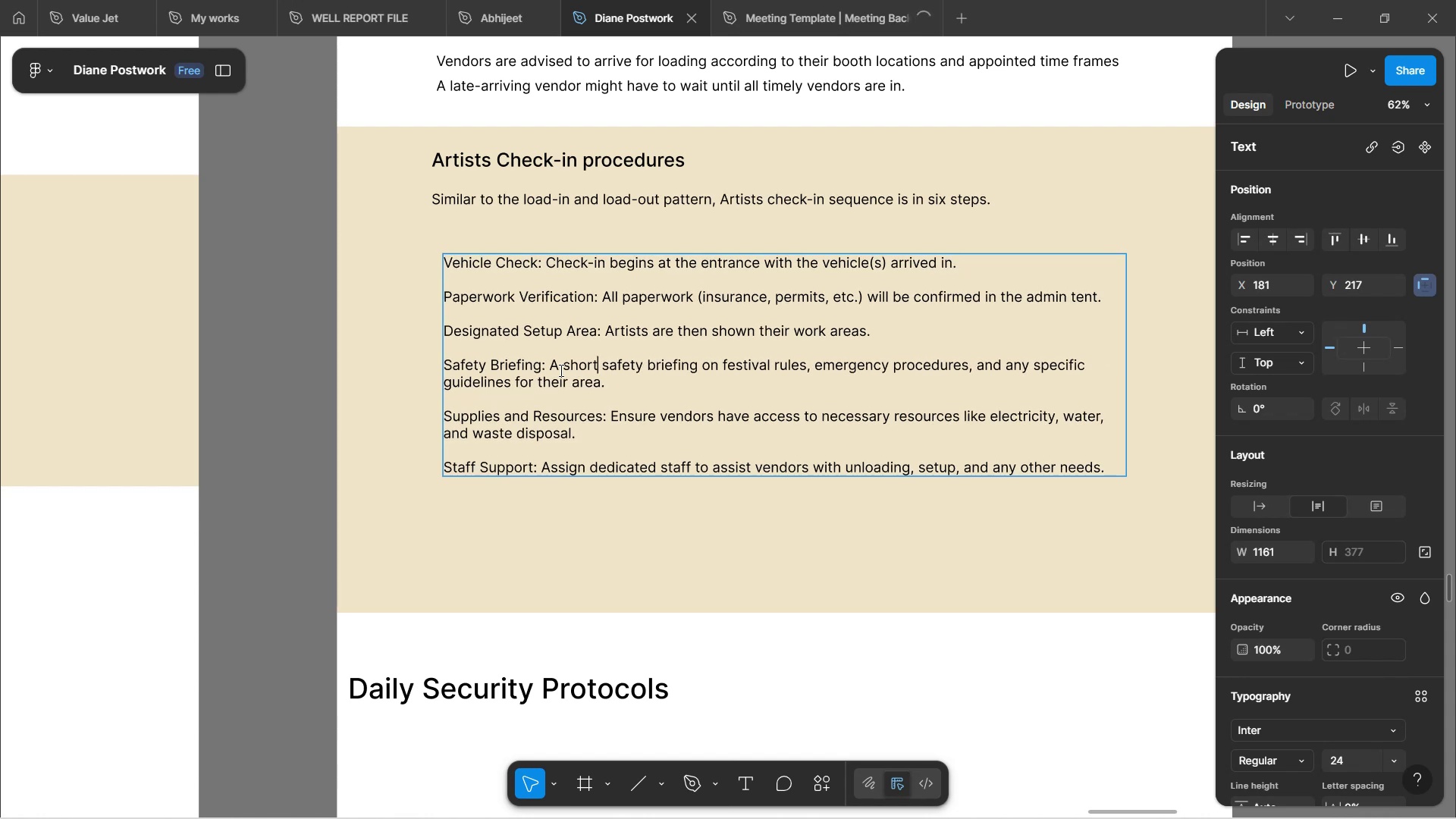 
double_click([1023, 364])
 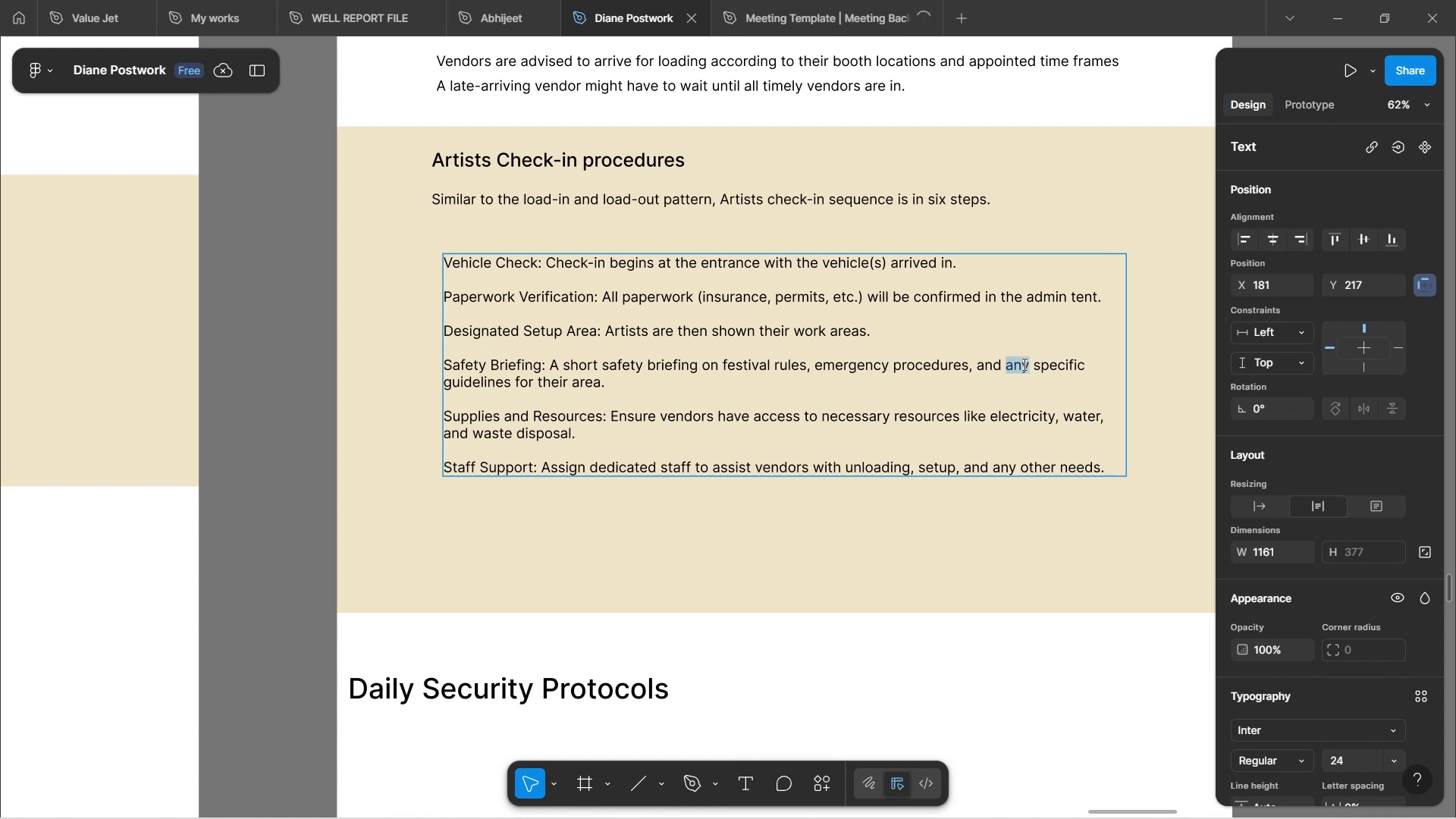 
type(all)
 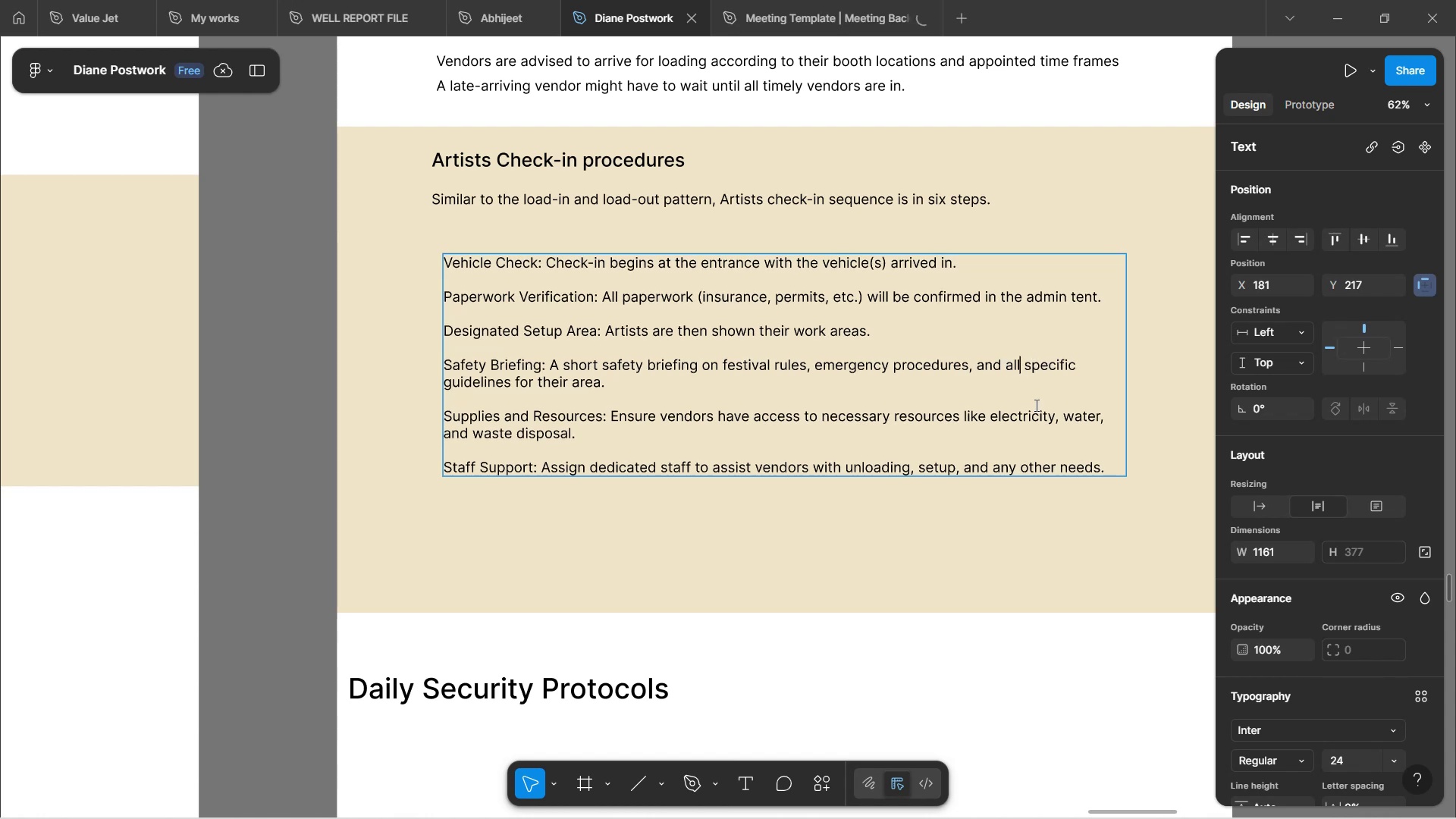 
left_click([1034, 391])
 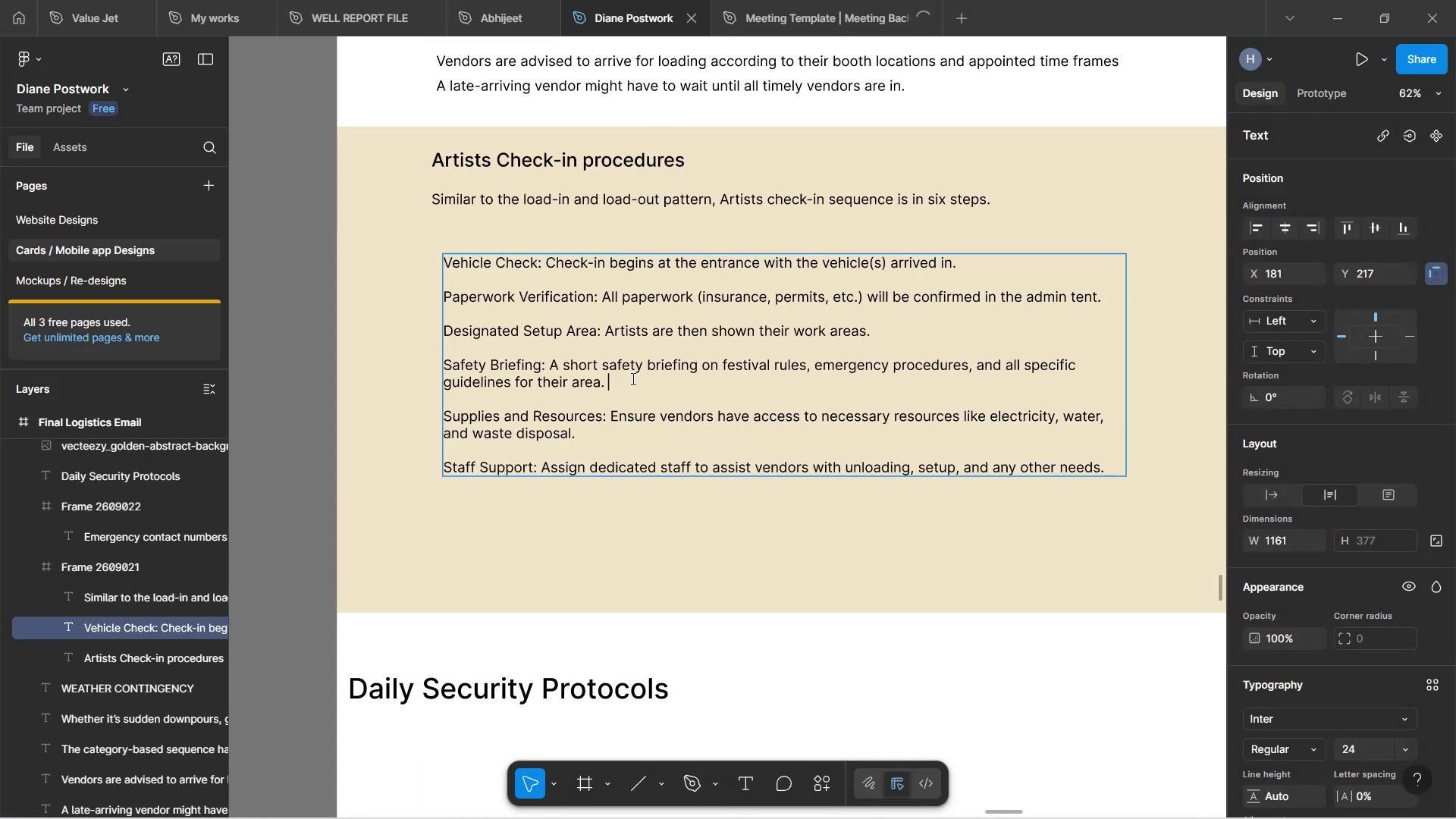 
wait(17.08)
 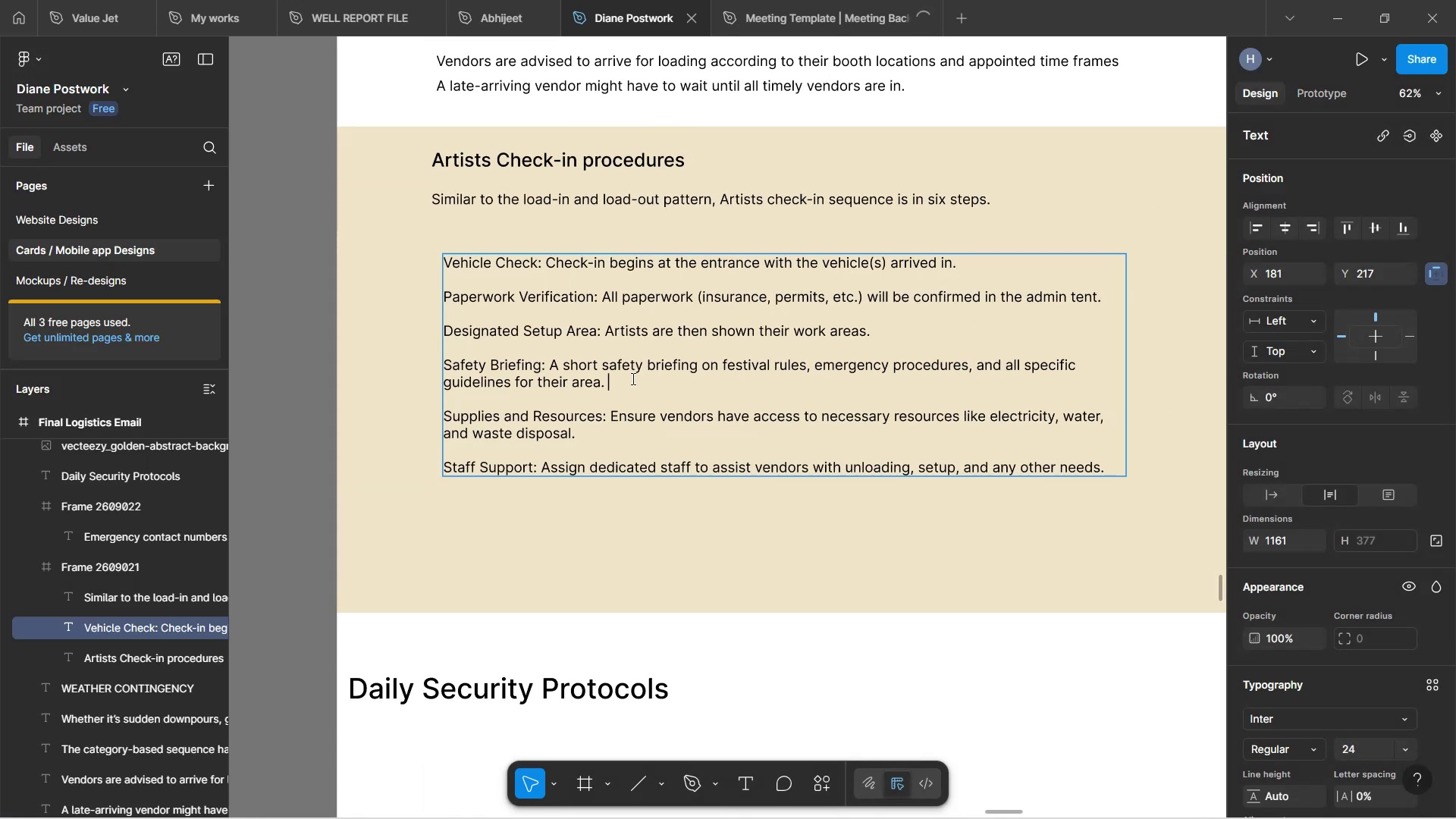 
hold_key(key=Backspace, duration=0.69)
 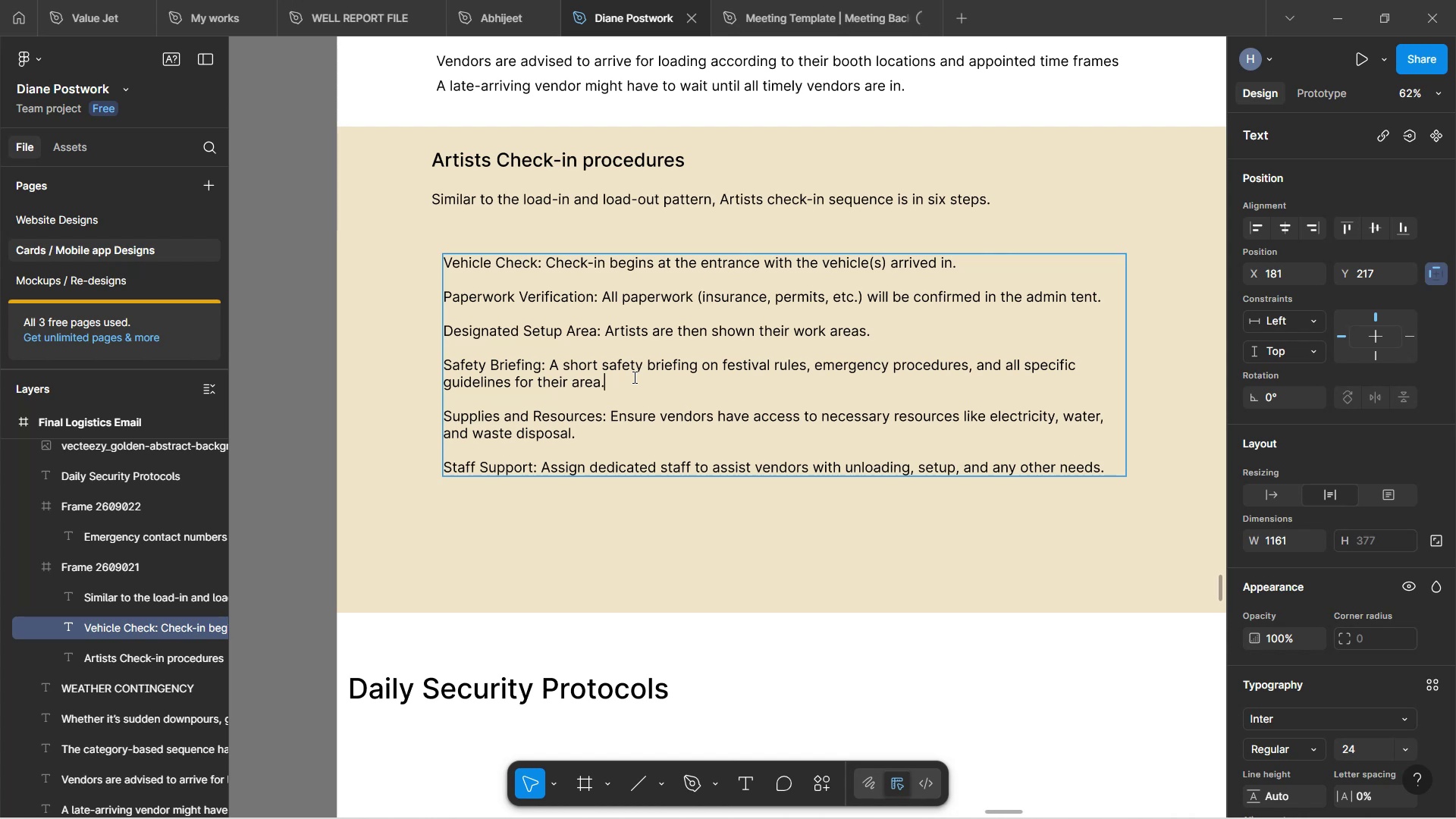 
key(Backspace)
 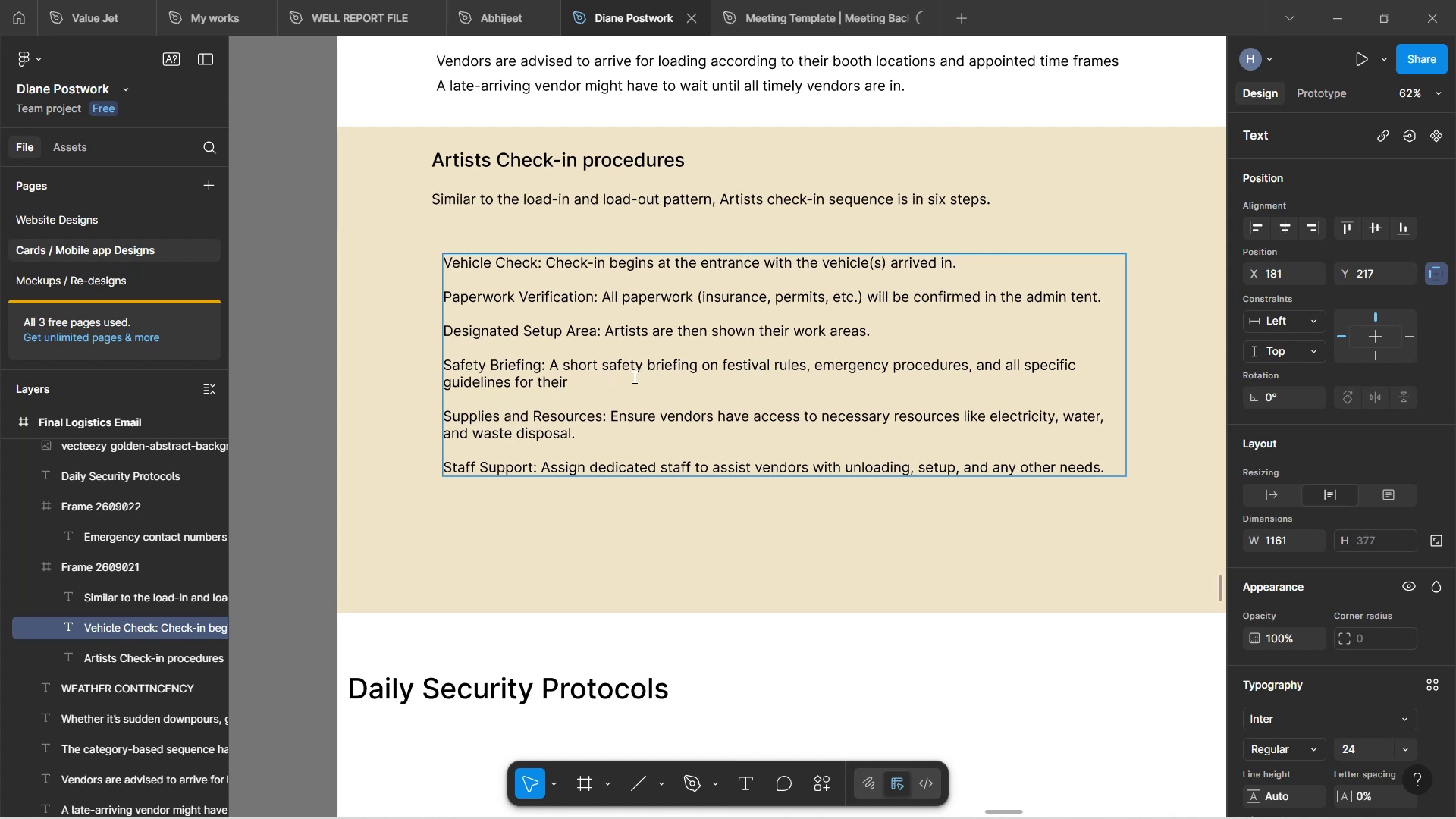 
key(Backspace)
key(Backspace)
type( a)
key(Backspace)
key(Backspace)
key(Backspace)
key(Backspace)
key(Backspace)
key(Backspace)
key(Backspace)
key(Backspace)
key(Backspace)
type(isprovided)
 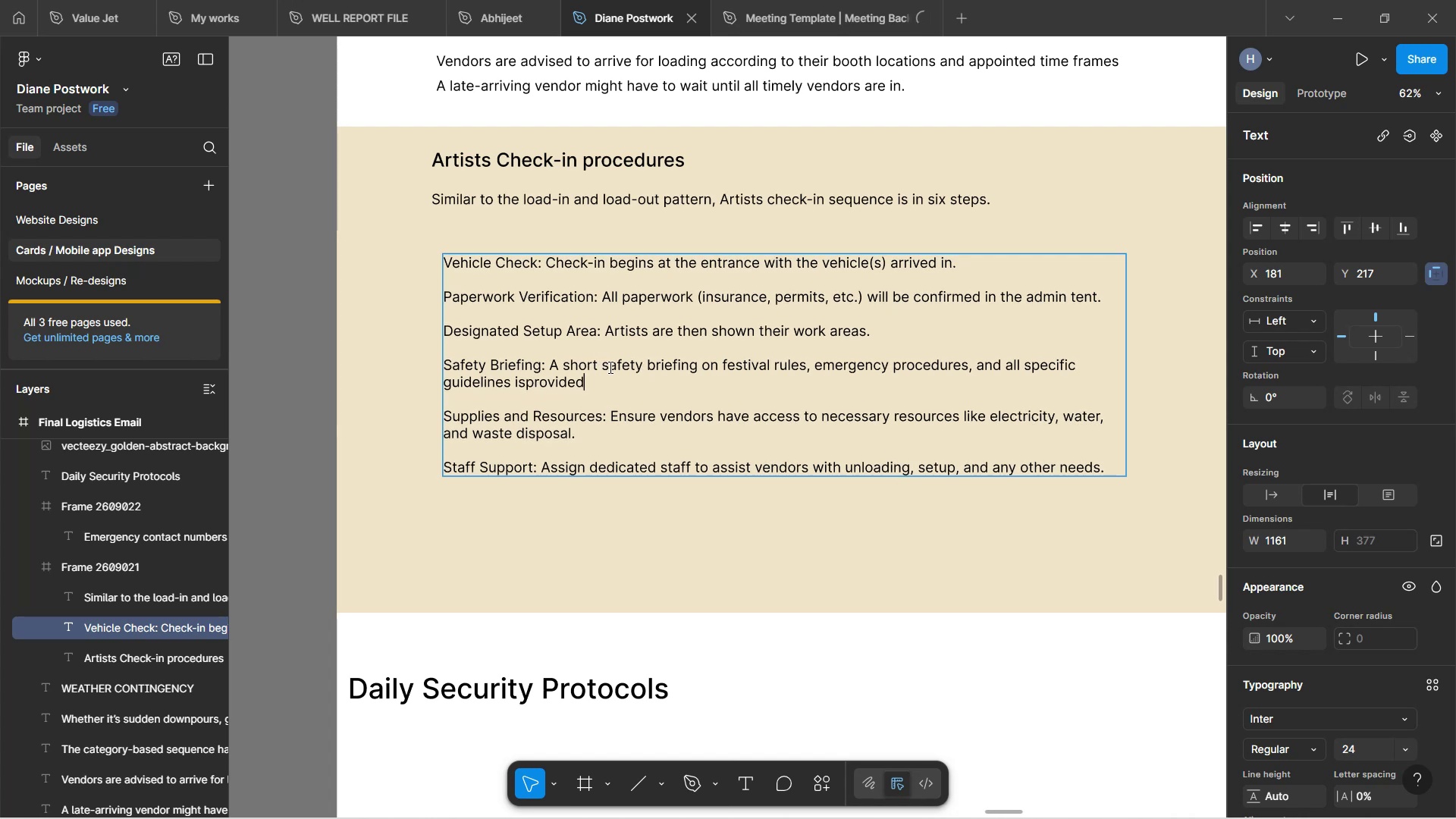 
hold_key(key=ArrowLeft, duration=0.75)
 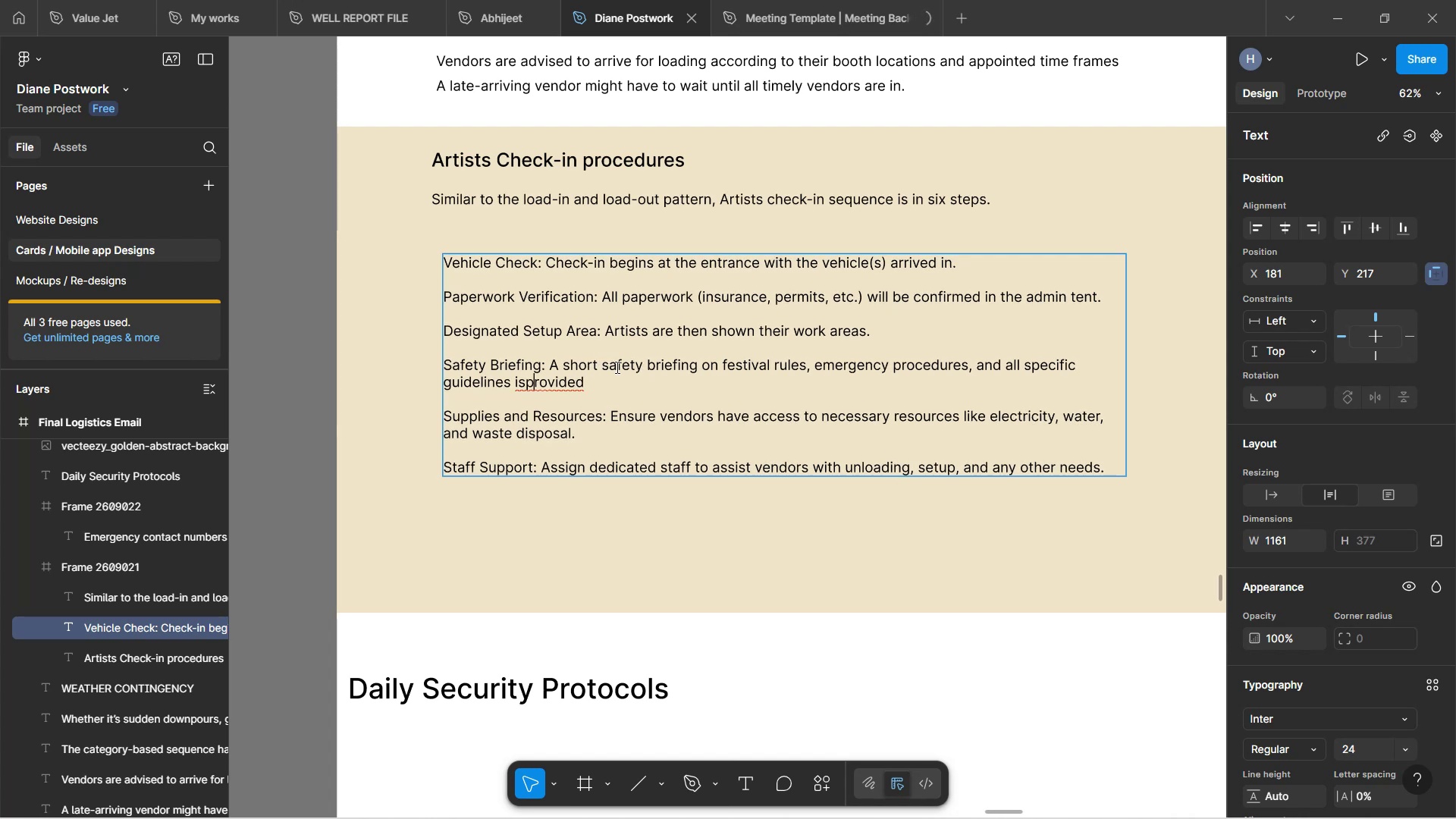 
key(ArrowLeft)
 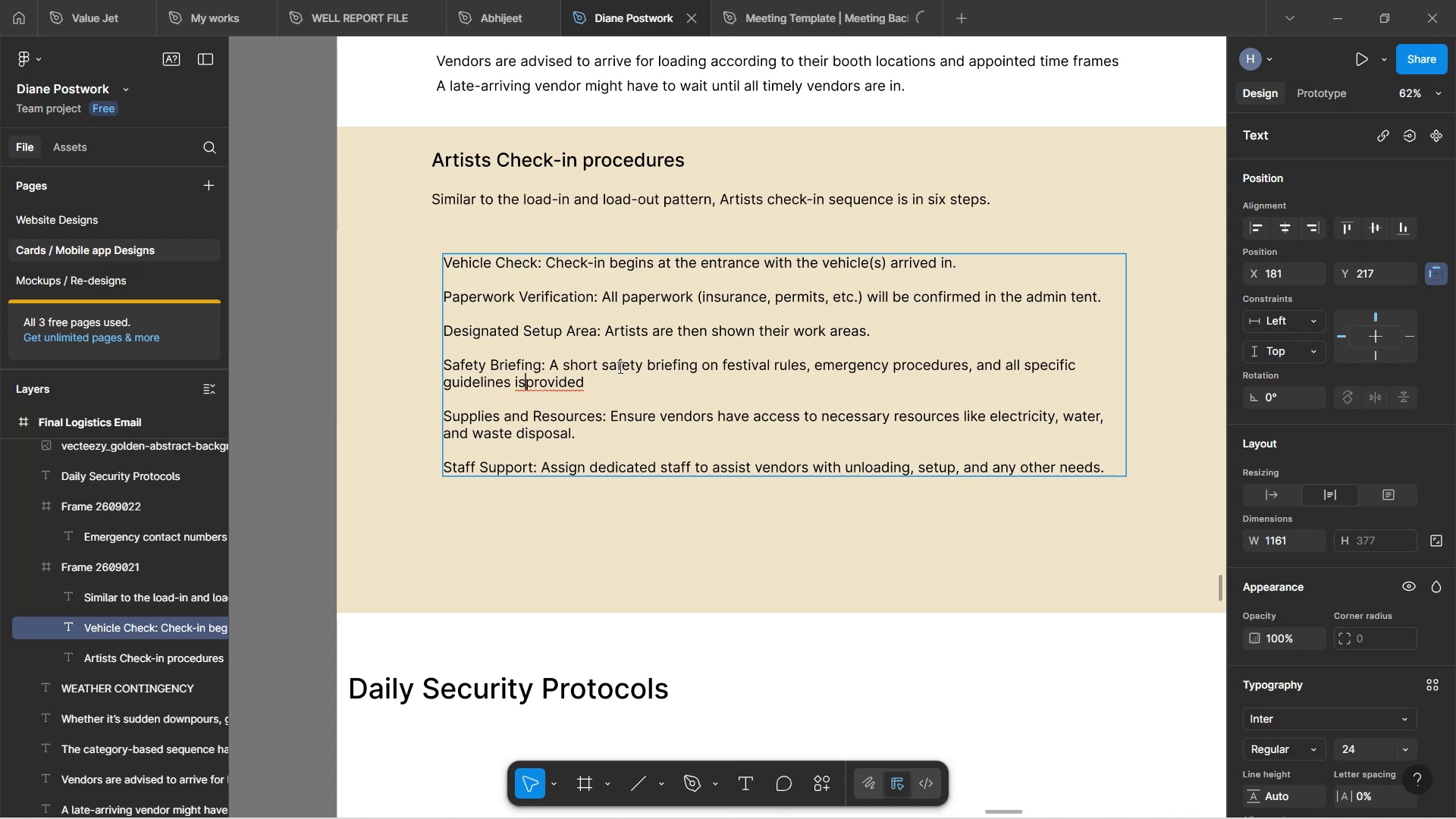 
key(Space)
 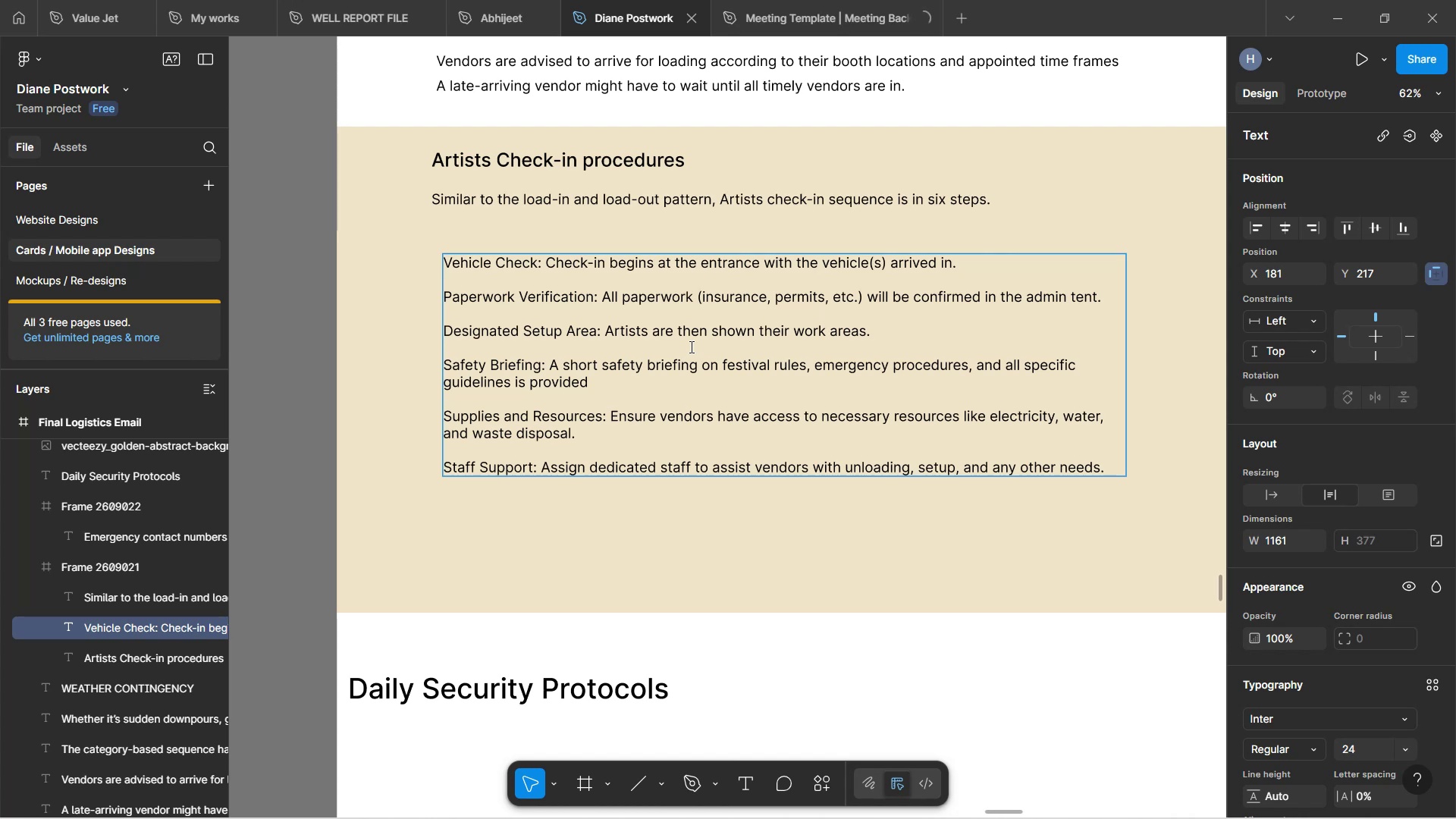 
wait(27.19)
 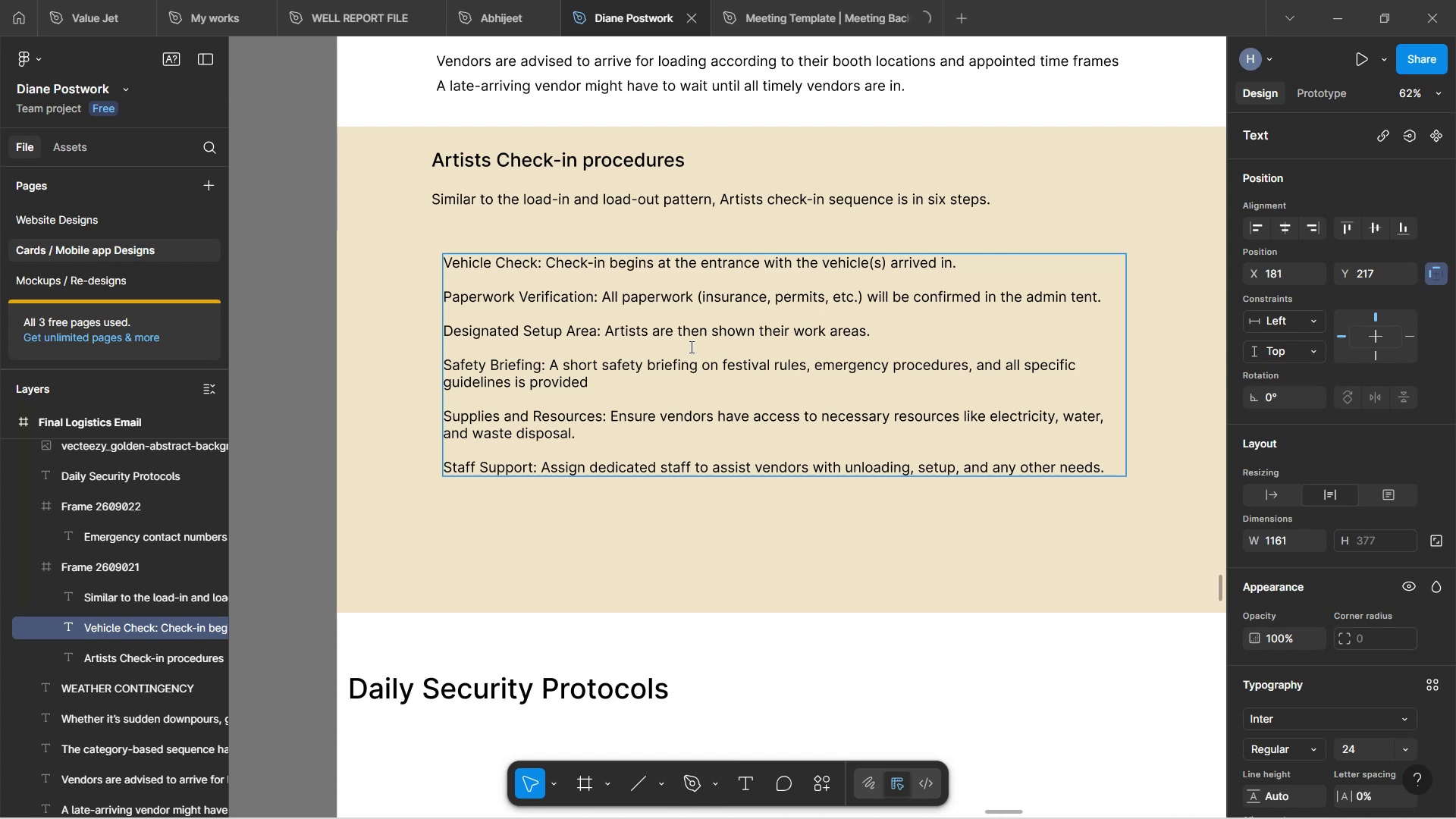 
hold_key(key=ArrowRight, duration=0.6)
 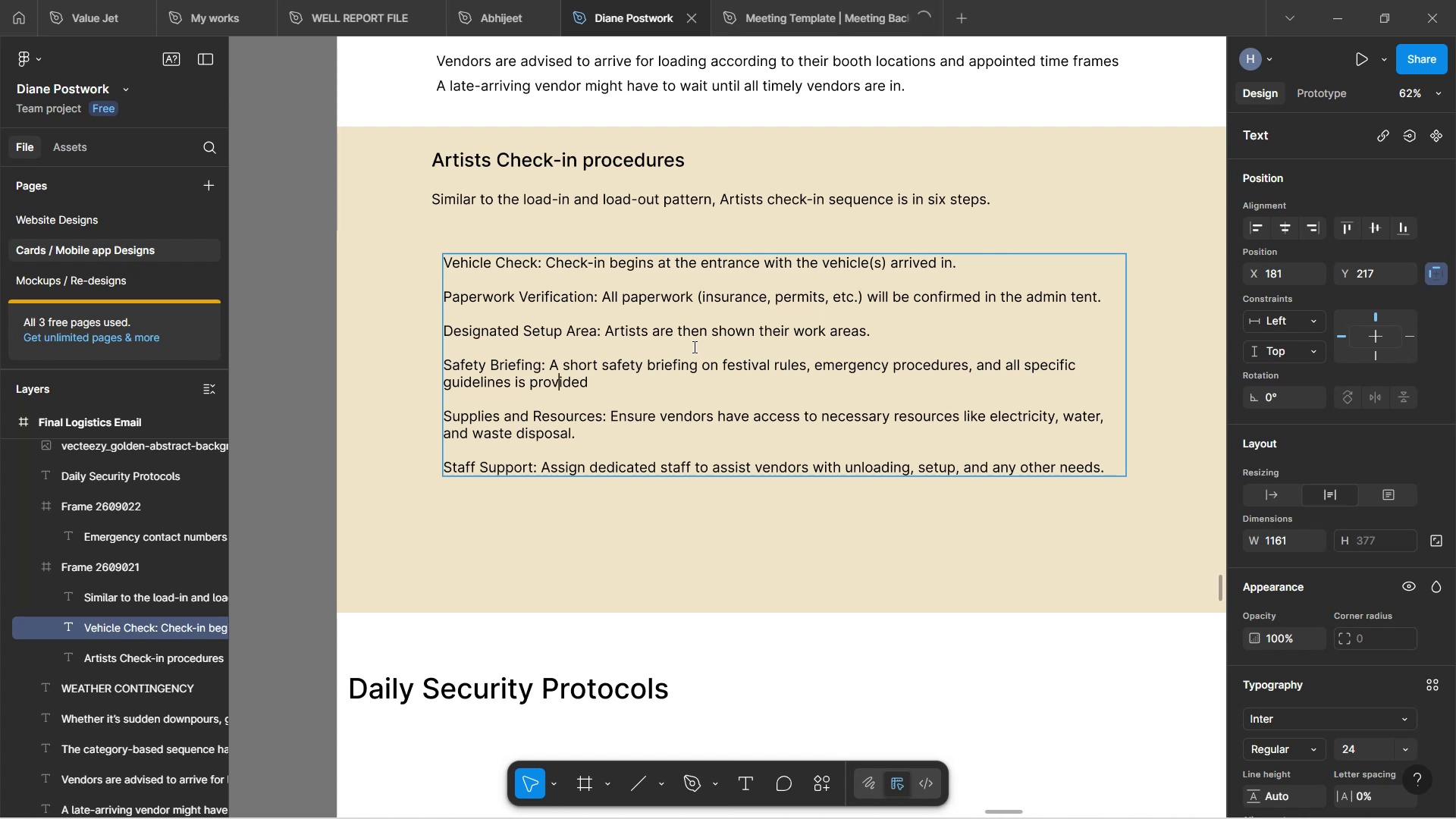 
key(ArrowRight)
 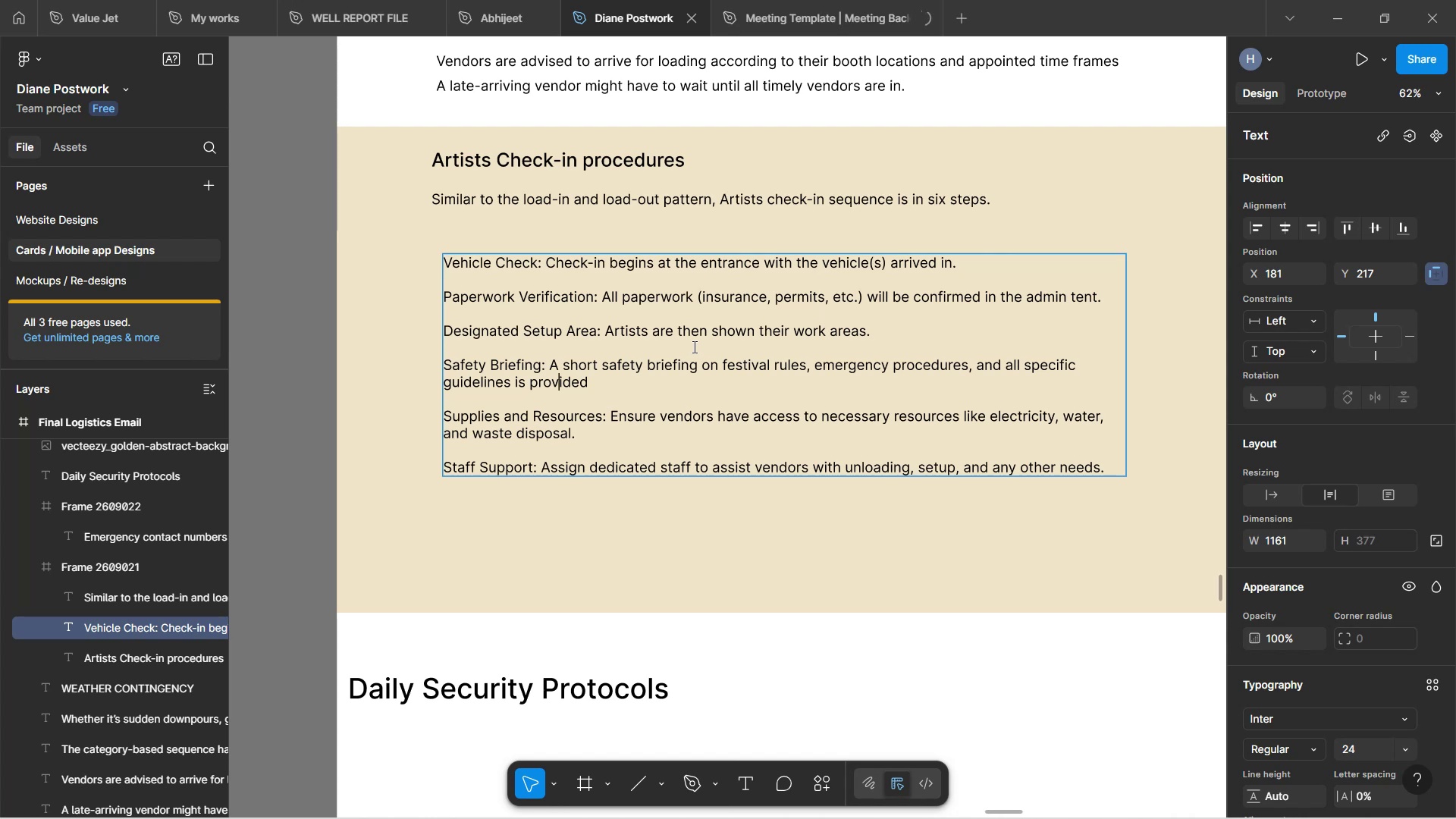 
key(ArrowRight)
 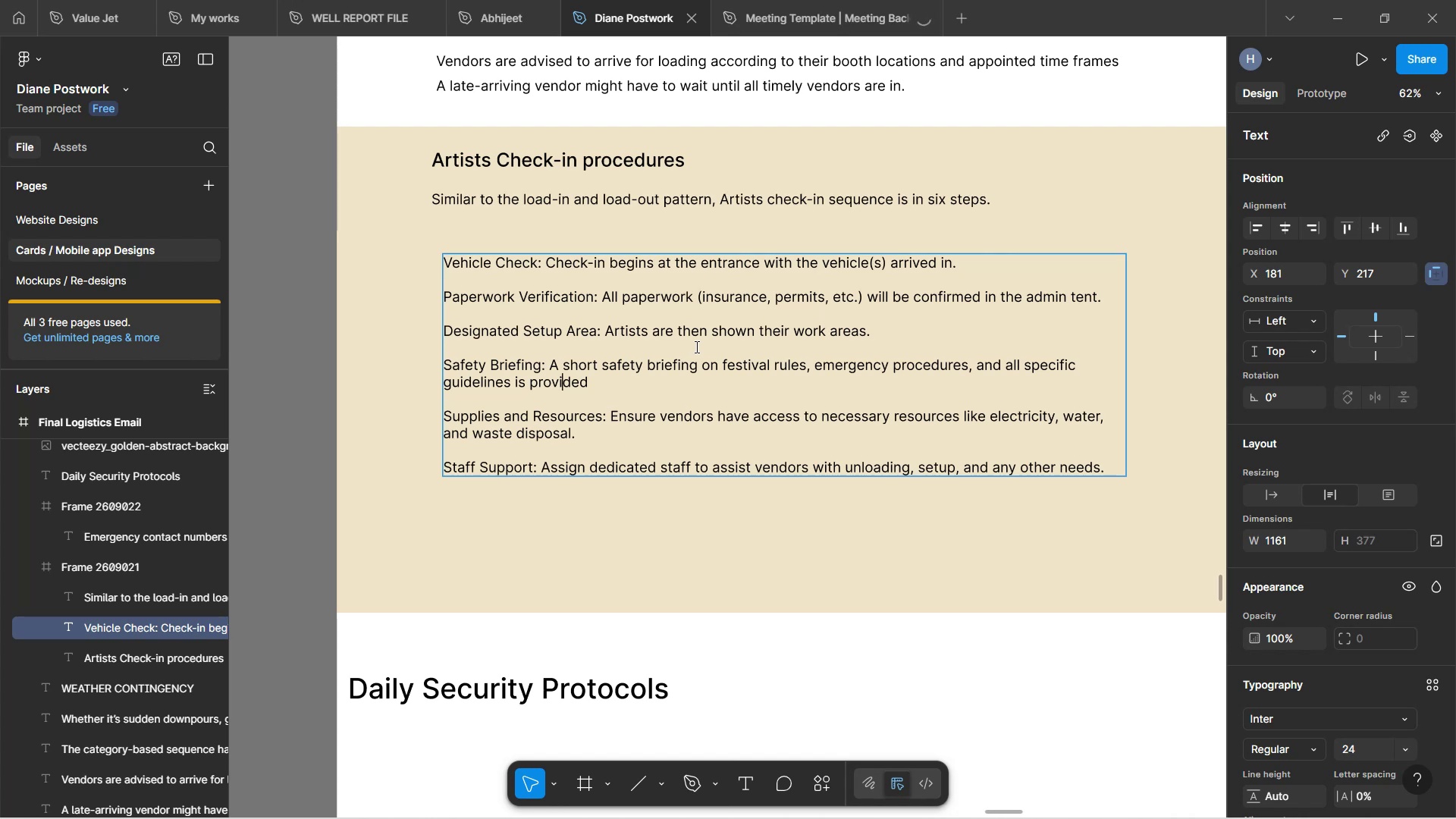 
key(ArrowRight)
 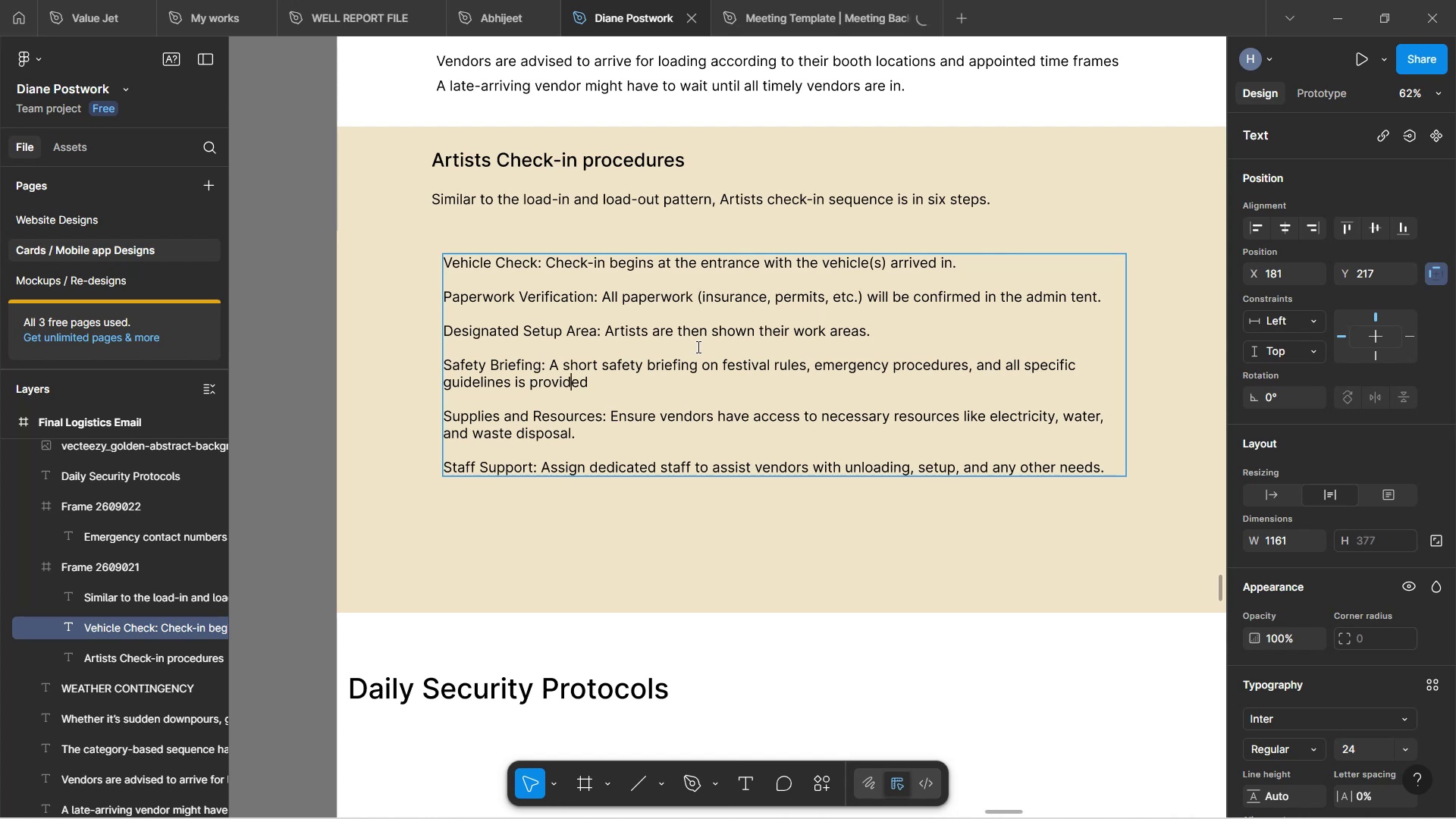 
key(ArrowRight)
 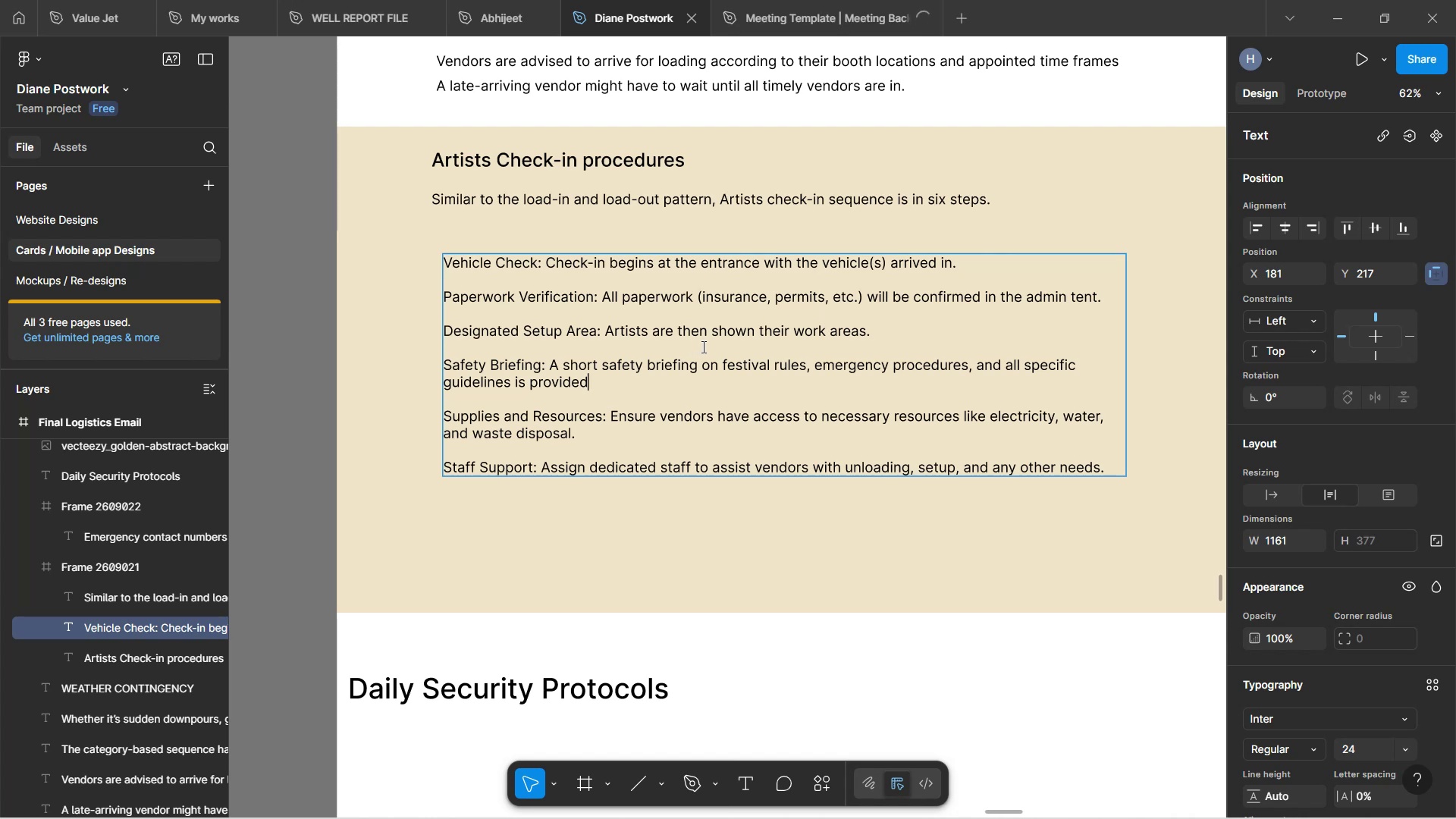 
key(Period)
 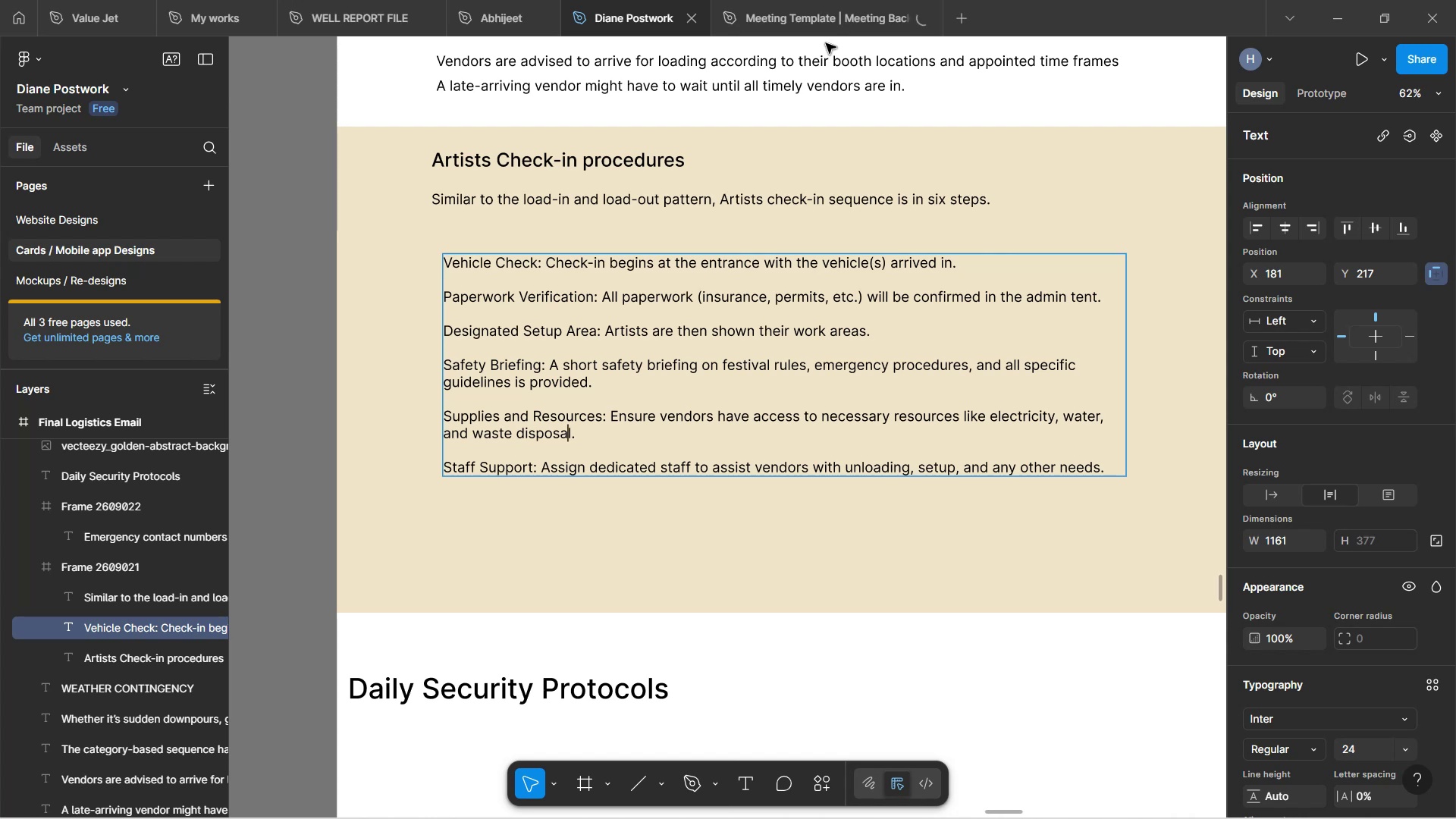 
wait(113.44)
 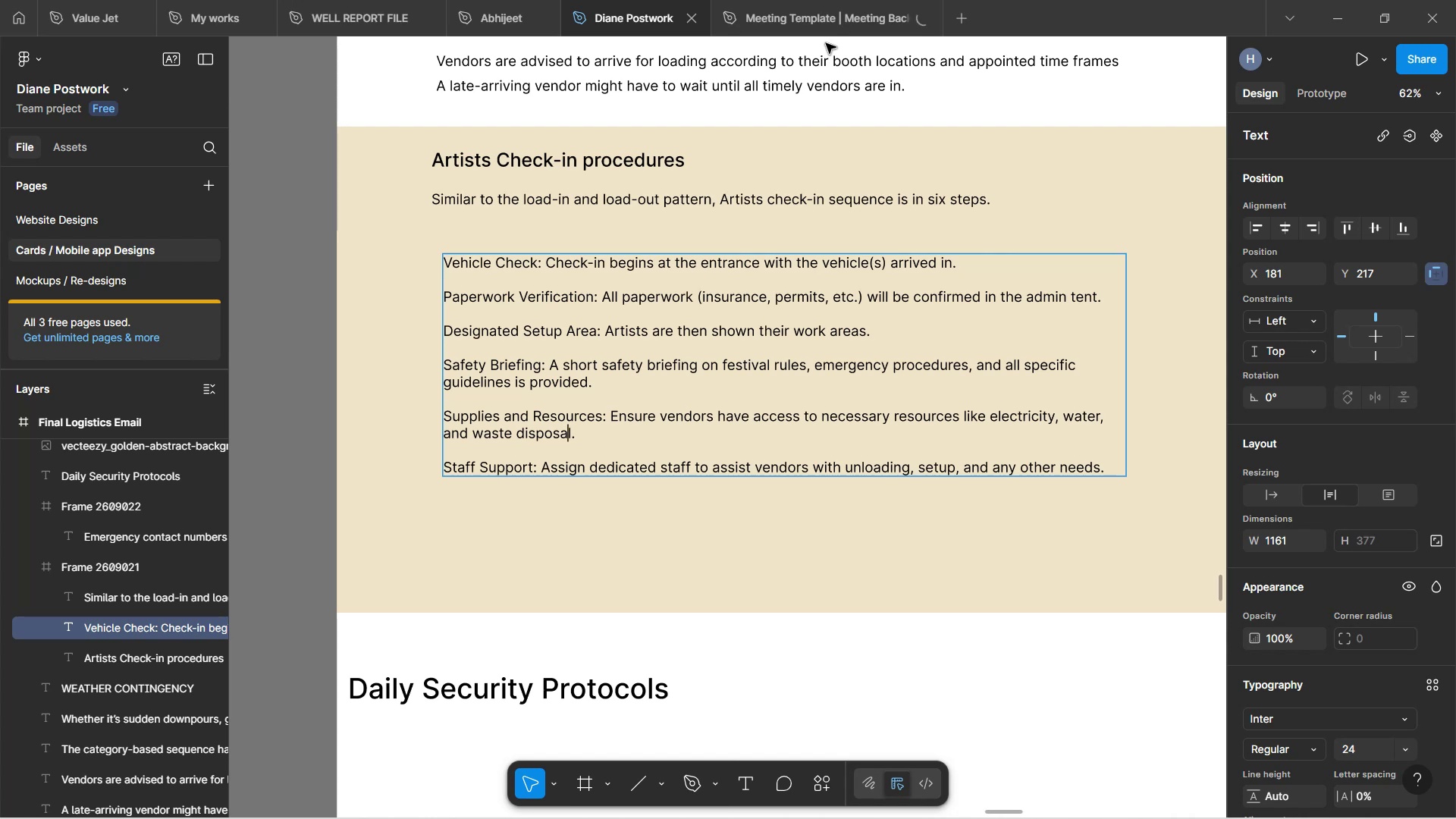 
left_click([596, 465])
 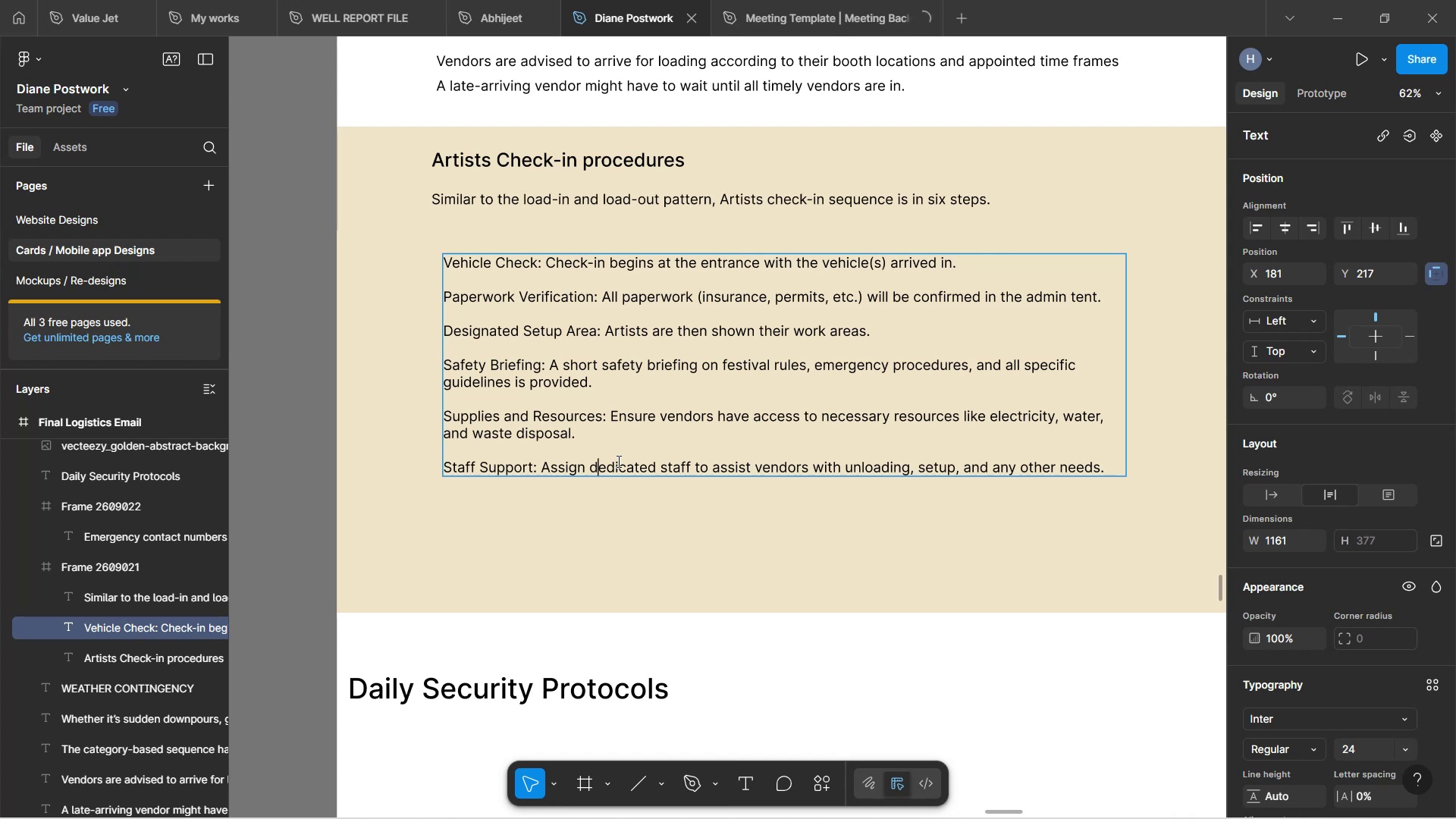 
wait(19.87)
 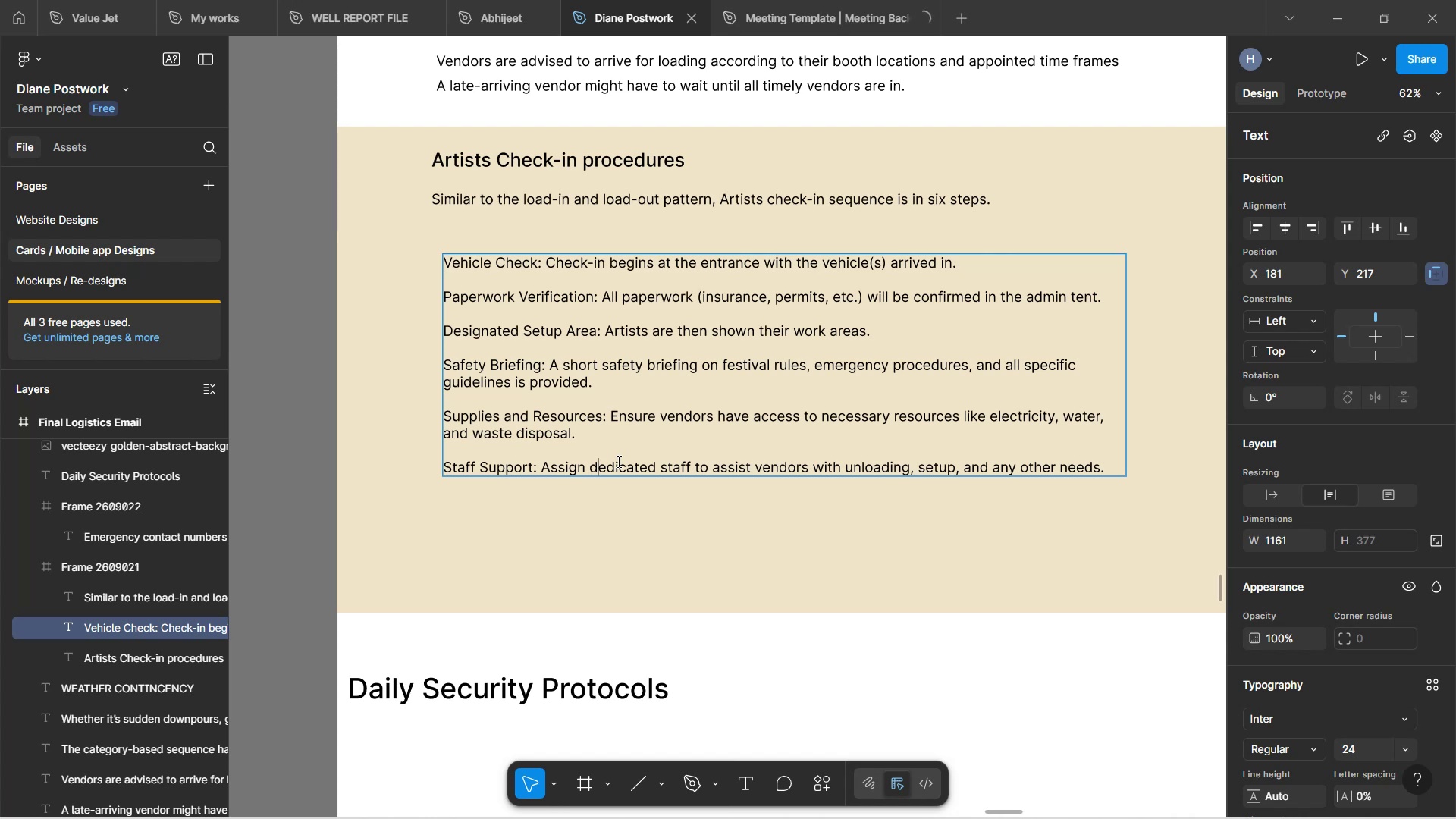 
scroll: coordinate [695, 500], scroll_direction: up, amount: 1.0
 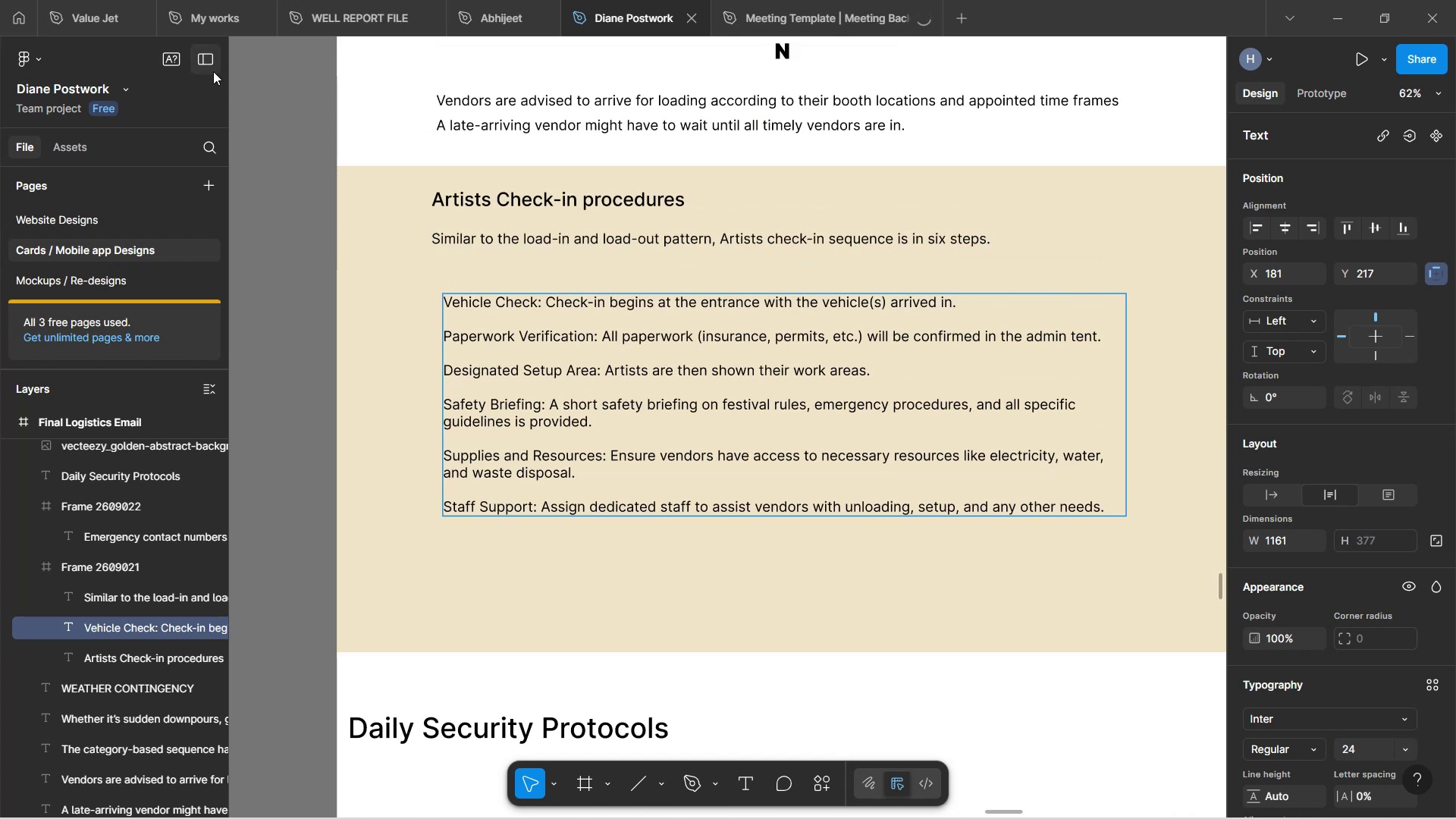 
left_click([207, 61])
 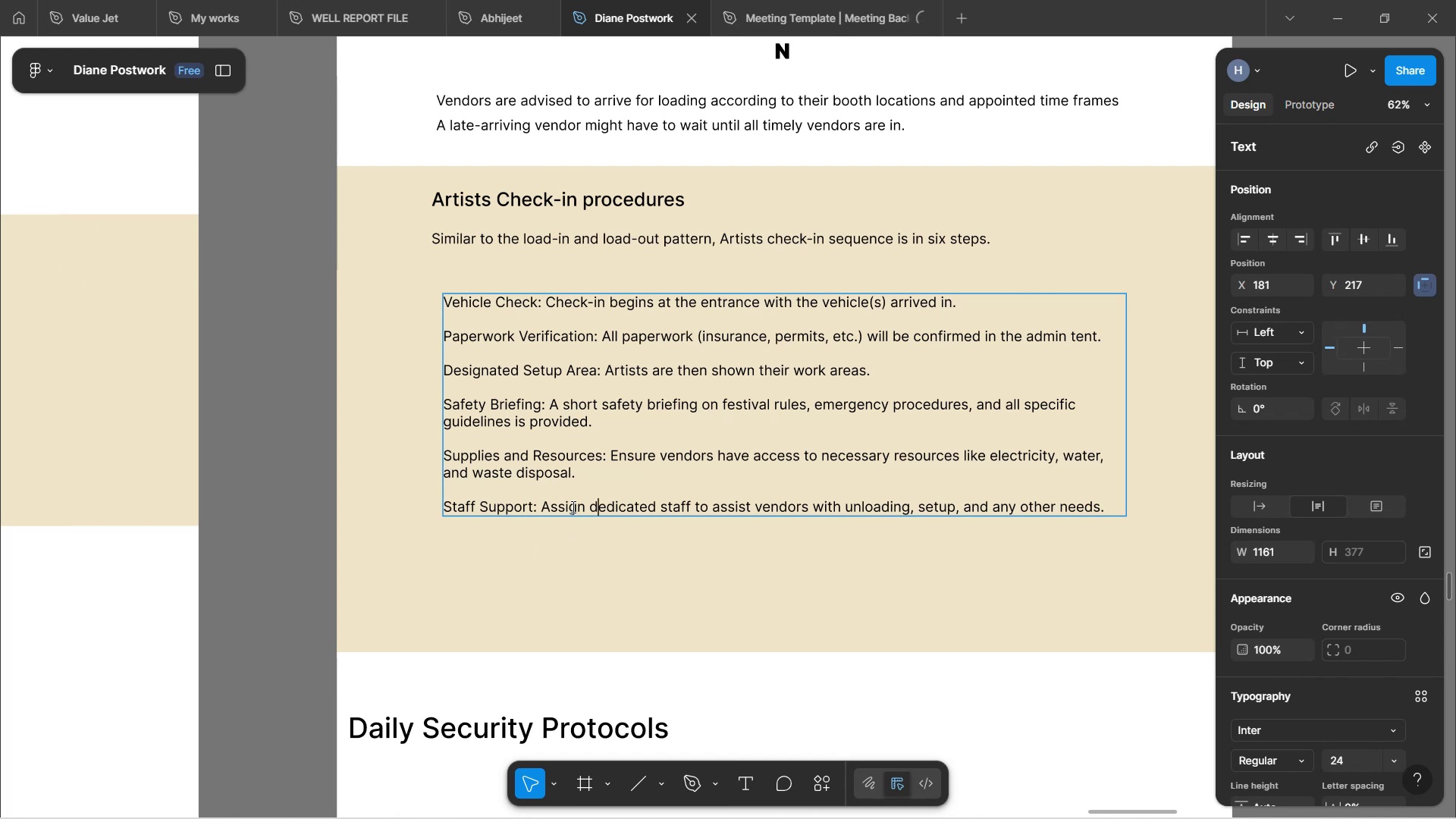 
wait(27.82)
 